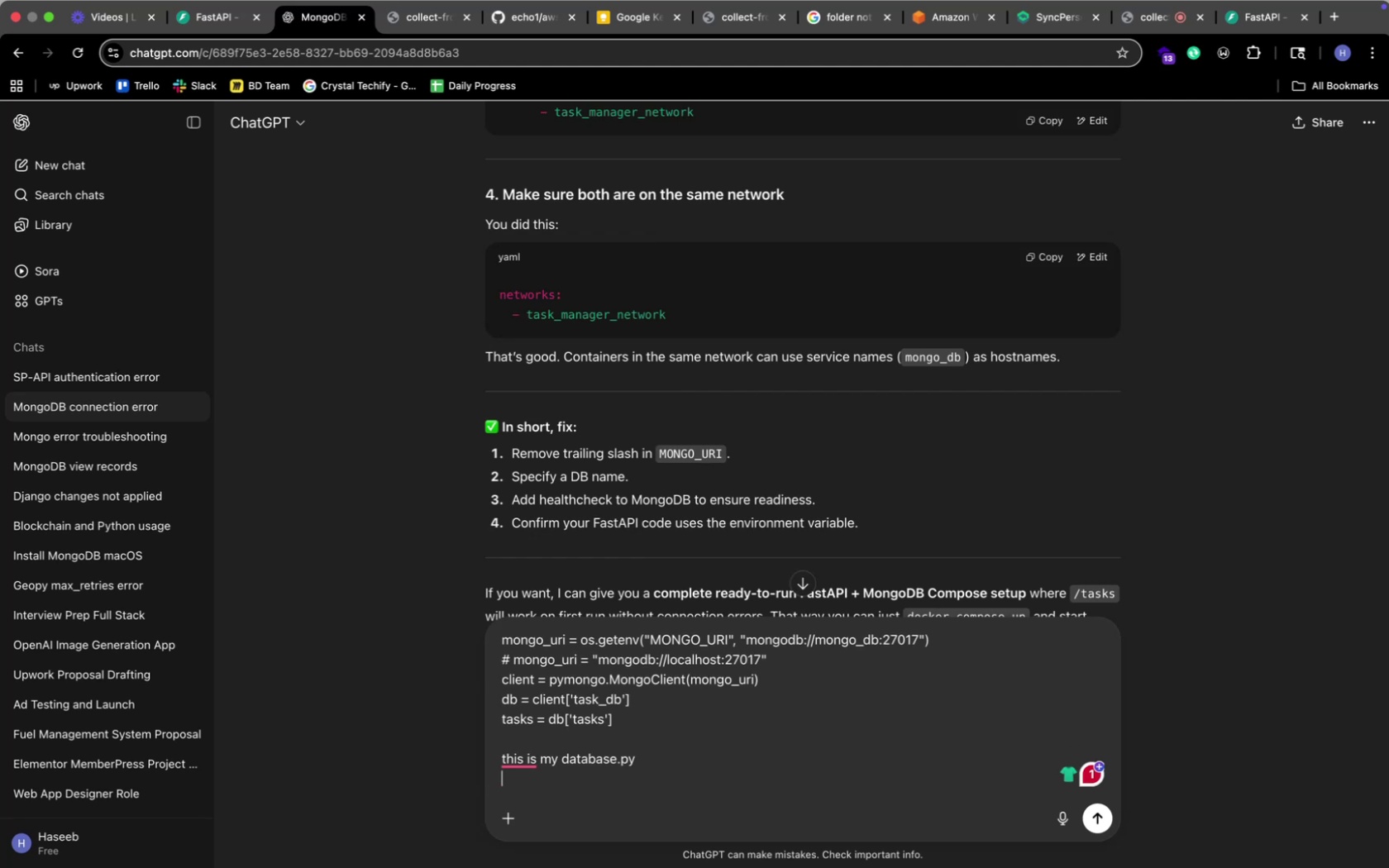 
key(Shift+Enter)
 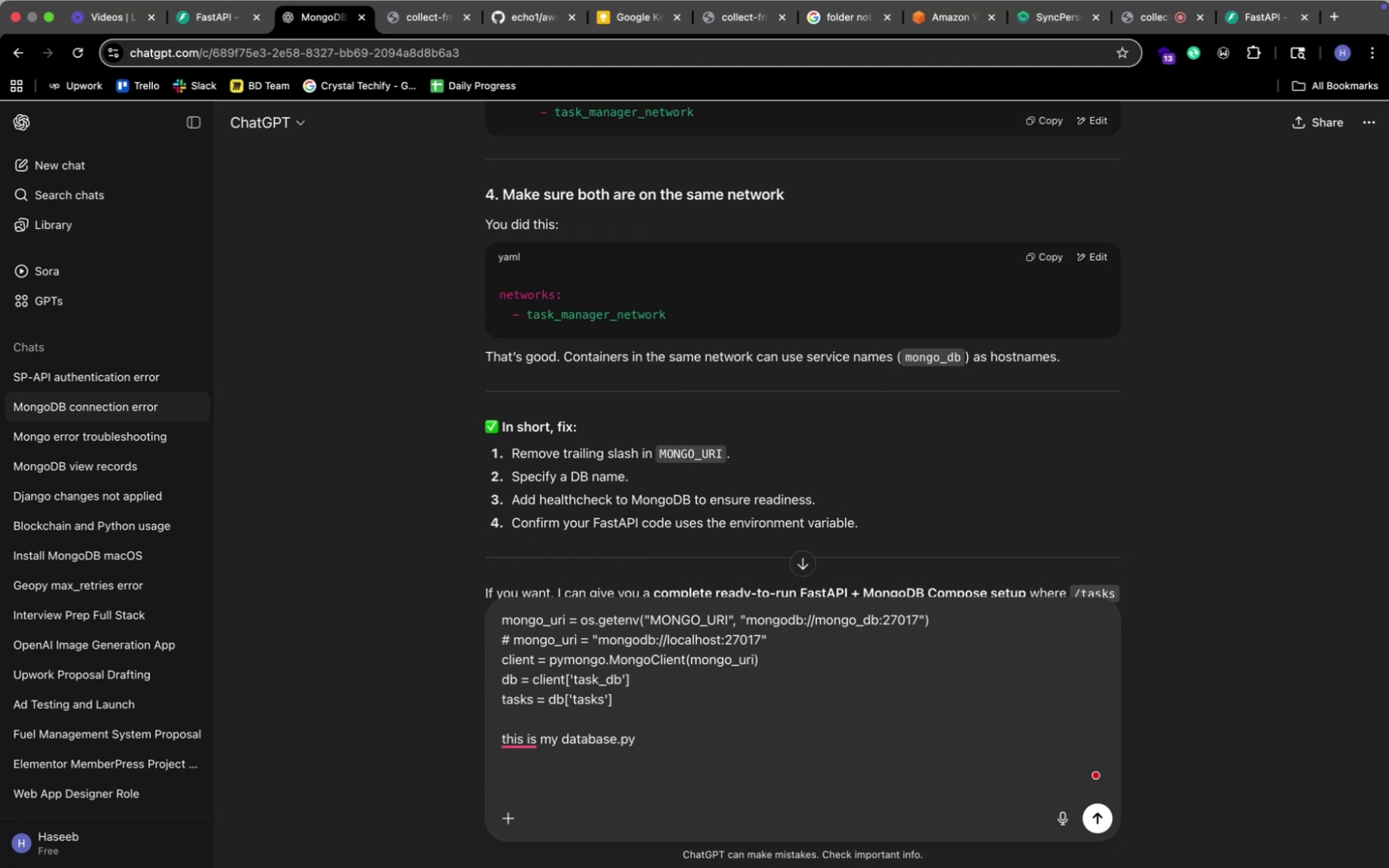 
type(and still it is not connecting with mongodb)
 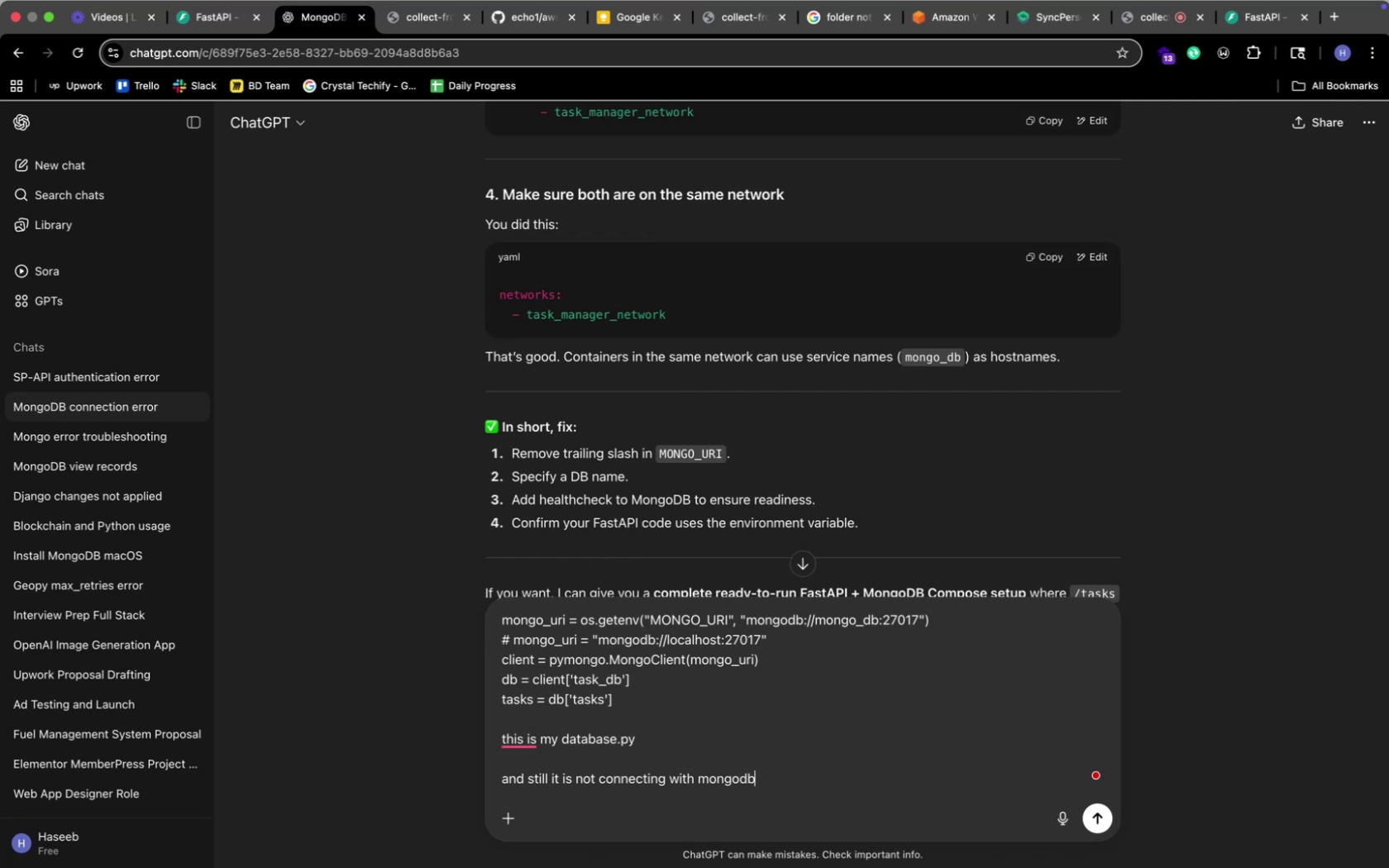 
key(Enter)
 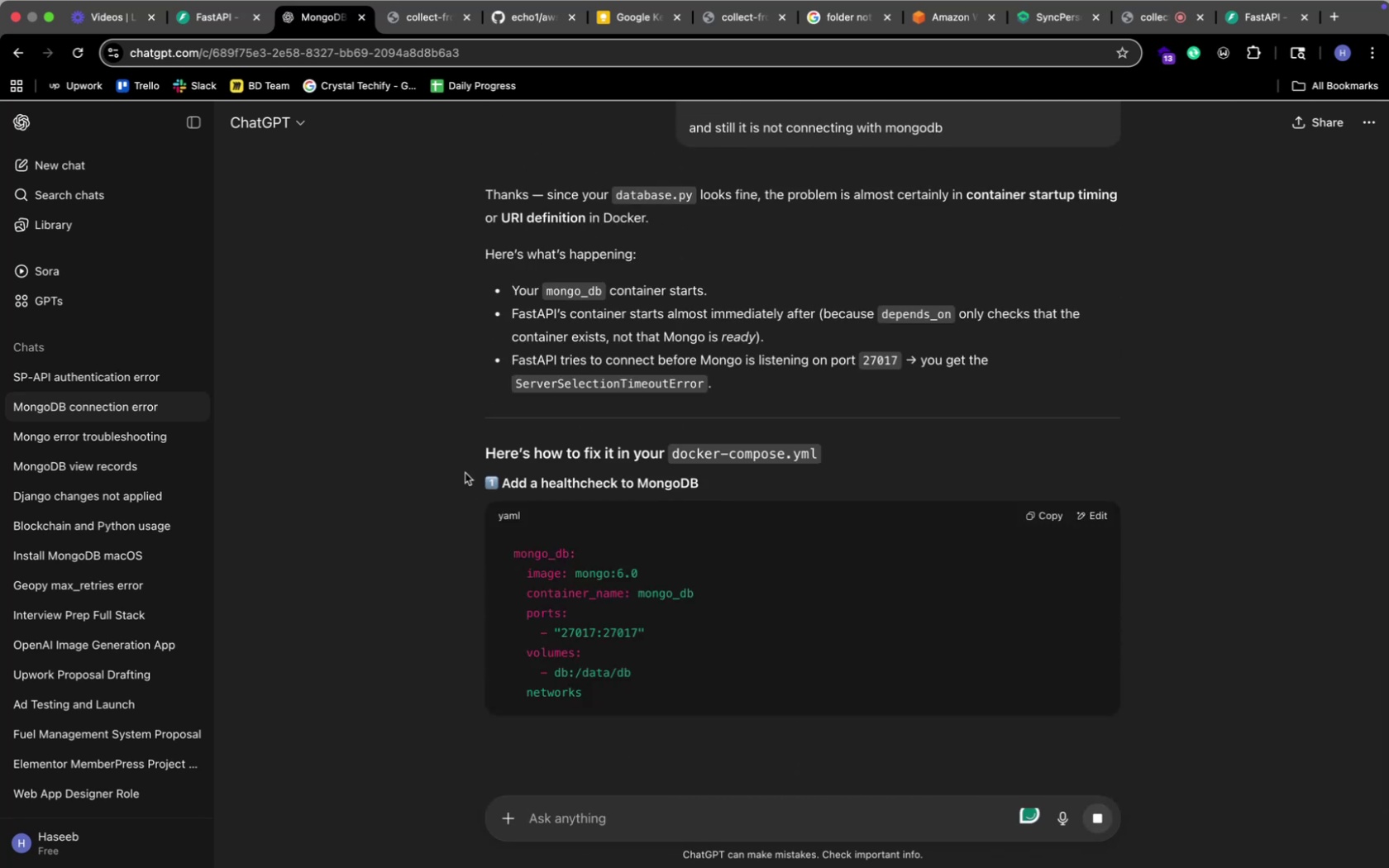 
scroll: coordinate [465, 473], scroll_direction: down, amount: 16.0
 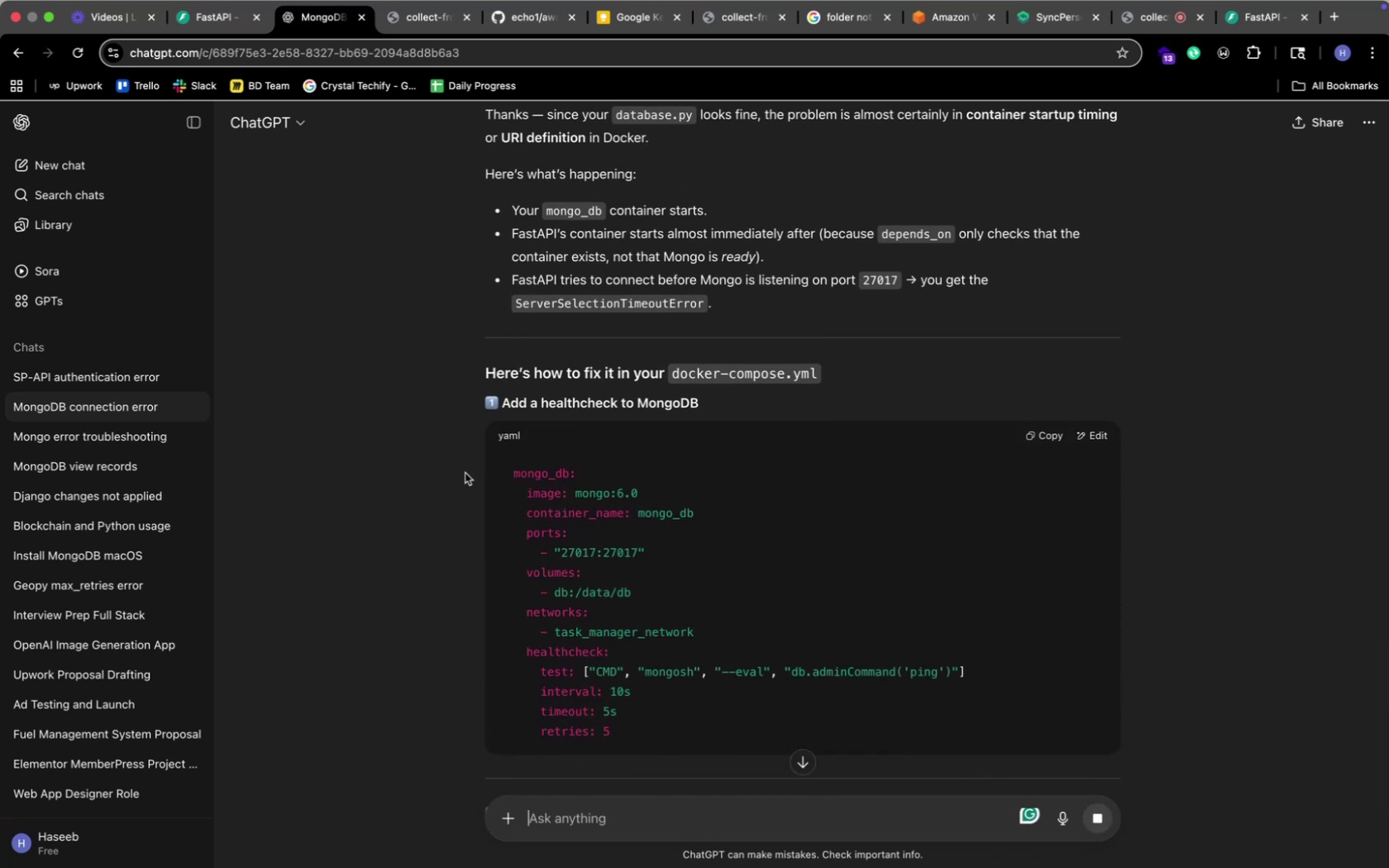 
scroll: coordinate [465, 473], scroll_direction: none, amount: 0.0
 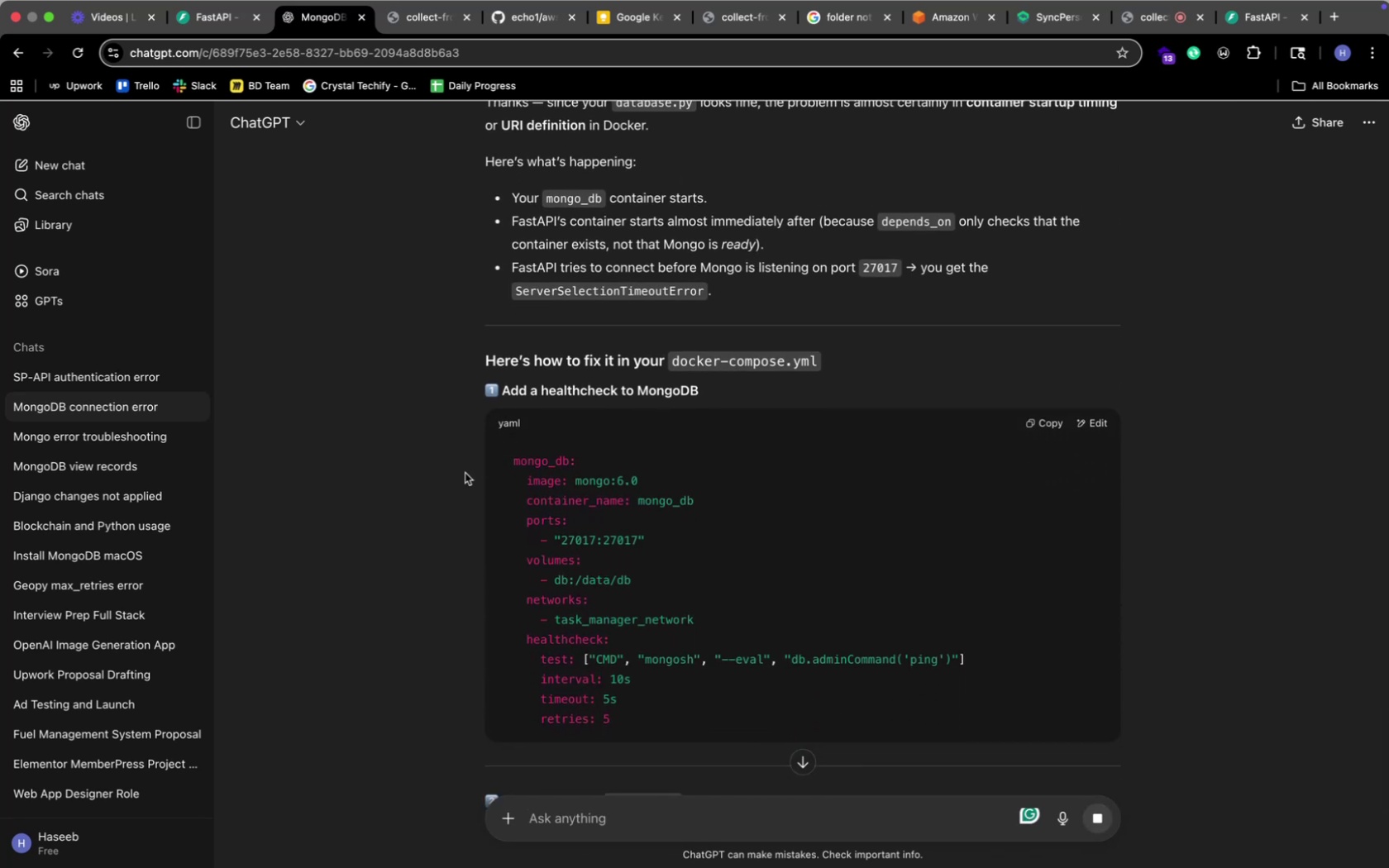 
scroll: coordinate [465, 473], scroll_direction: down, amount: 13.0
 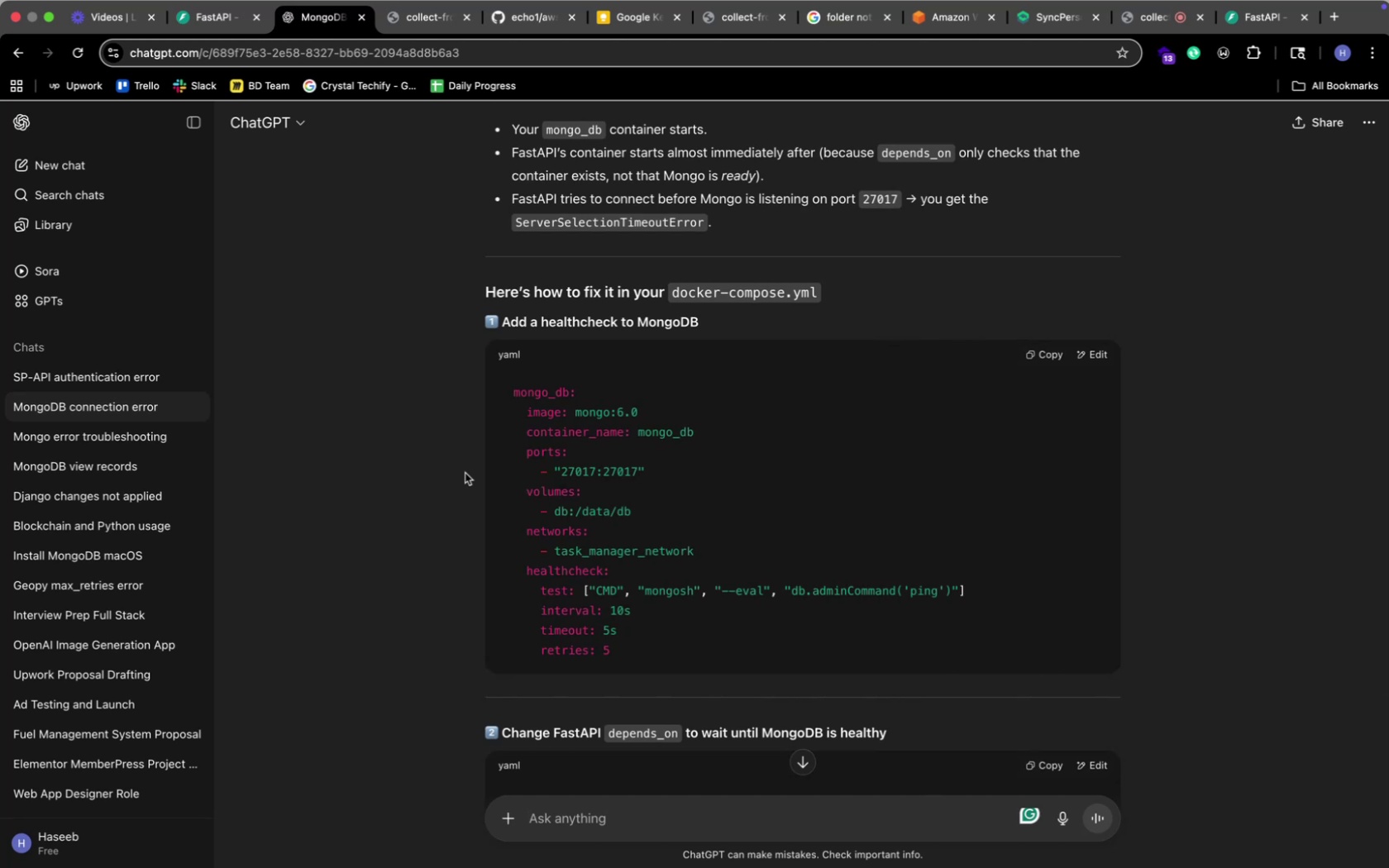 
wait(6.12)
 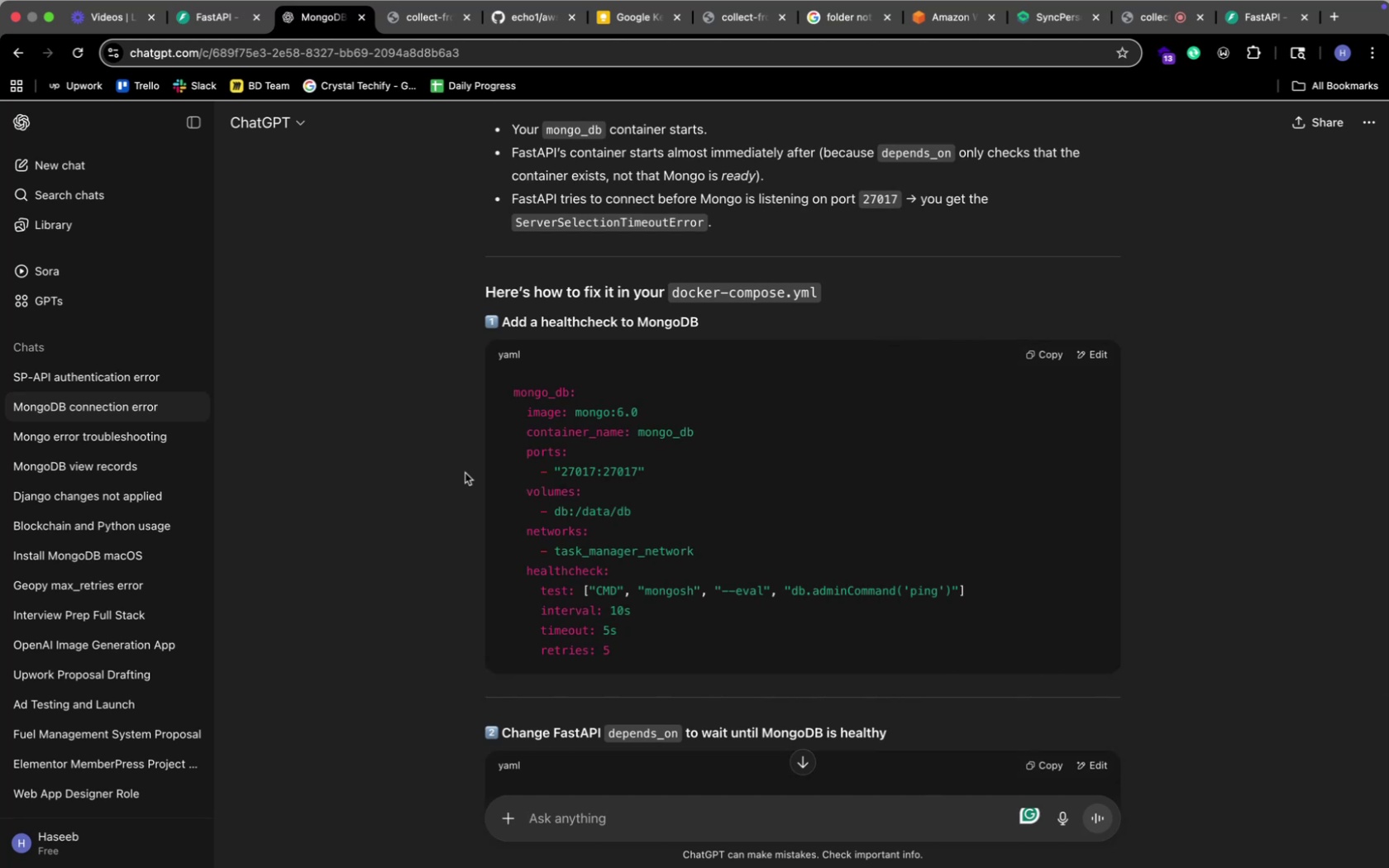 
scroll: coordinate [465, 473], scroll_direction: down, amount: 28.0
 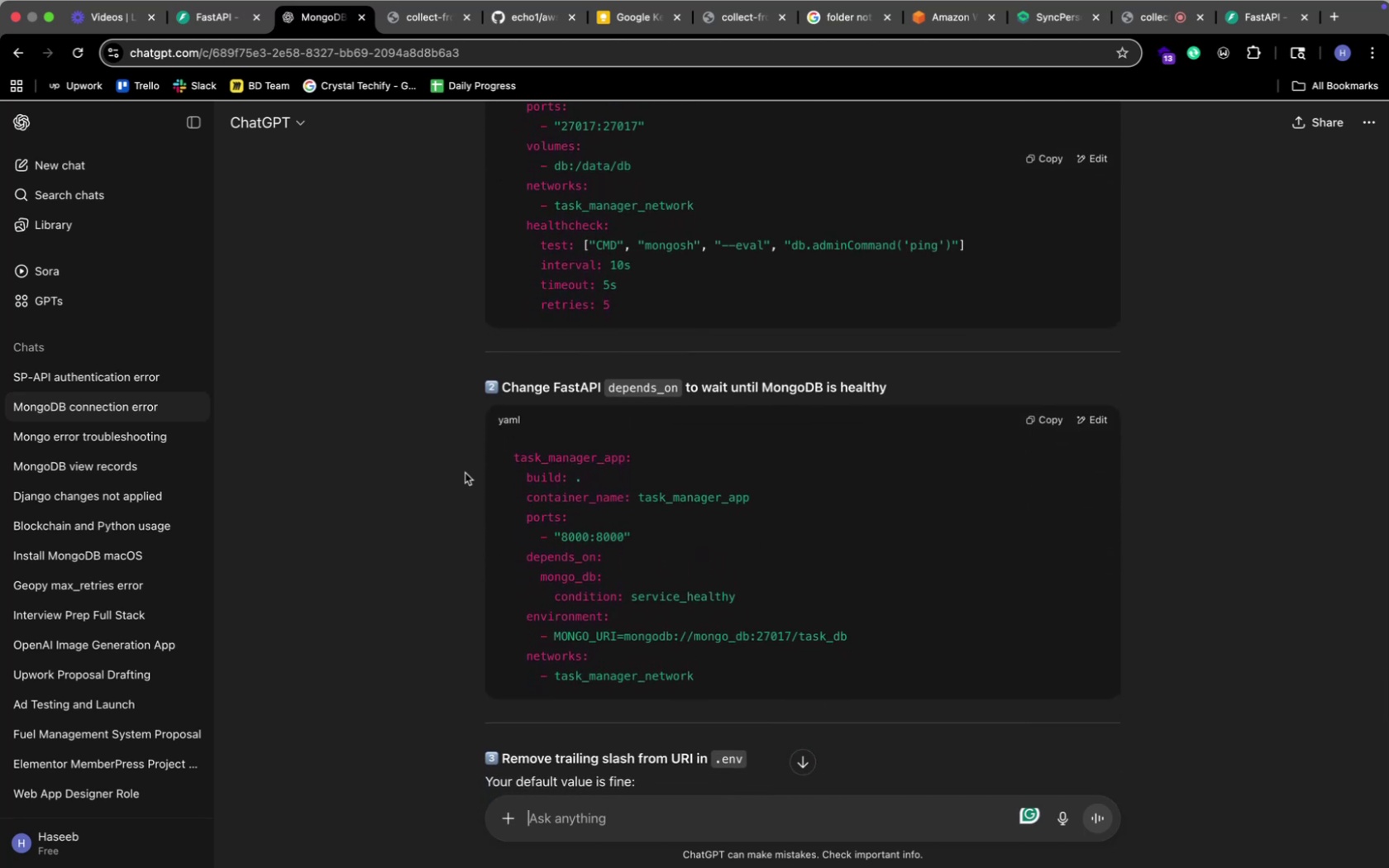 
wait(8.52)
 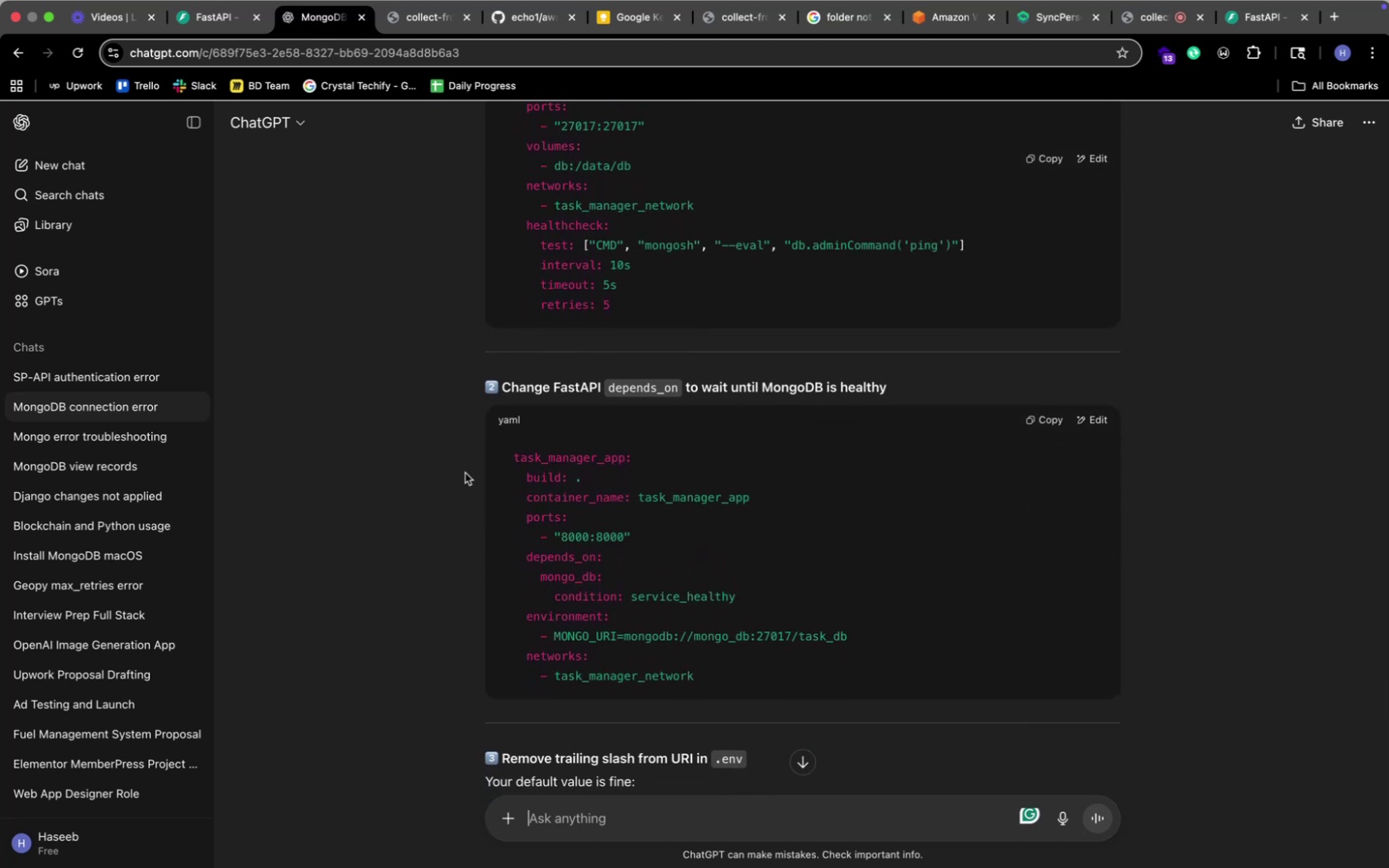 
scroll: coordinate [465, 473], scroll_direction: down, amount: 5.0
 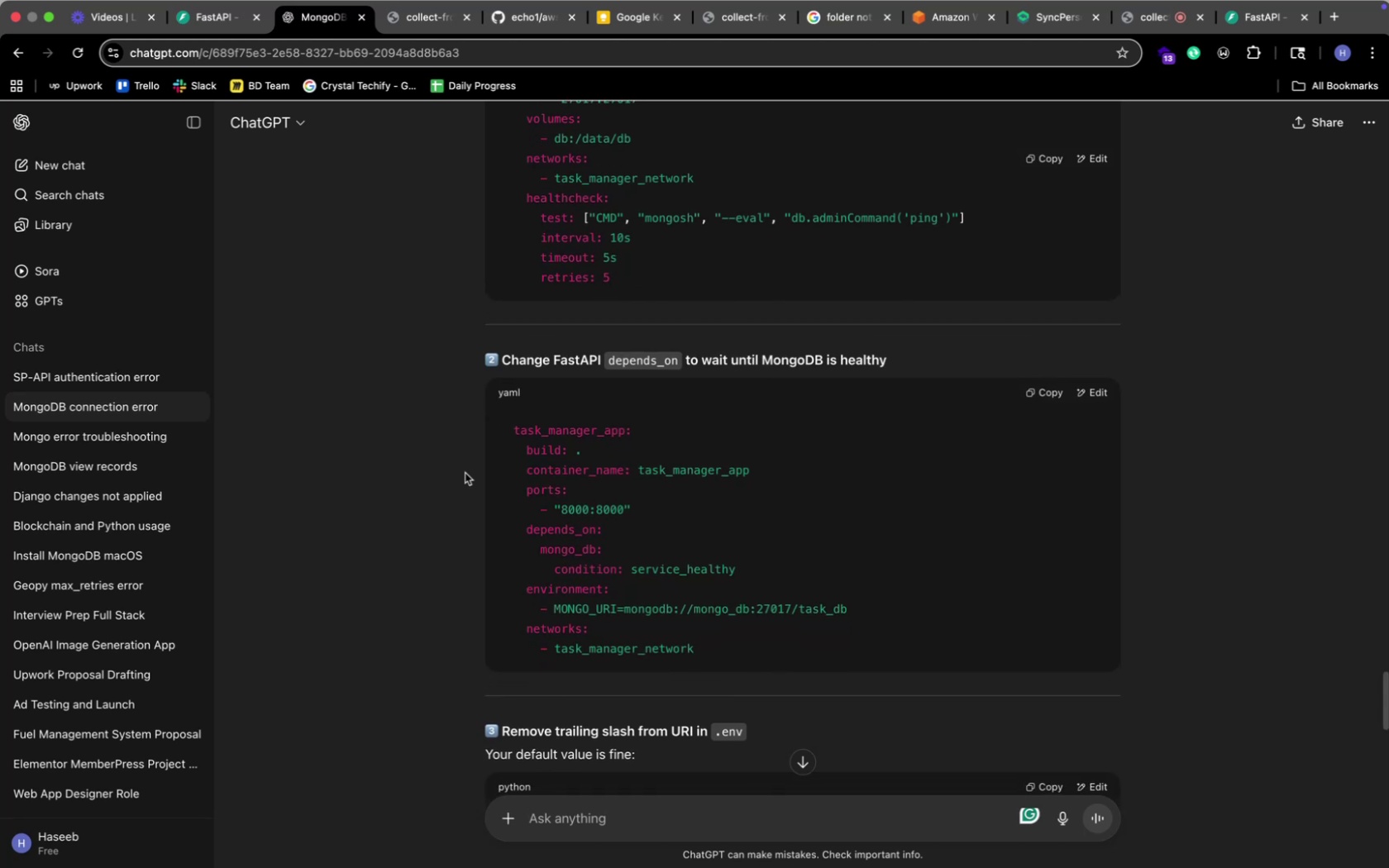 
key(Meta+CommandLeft)
 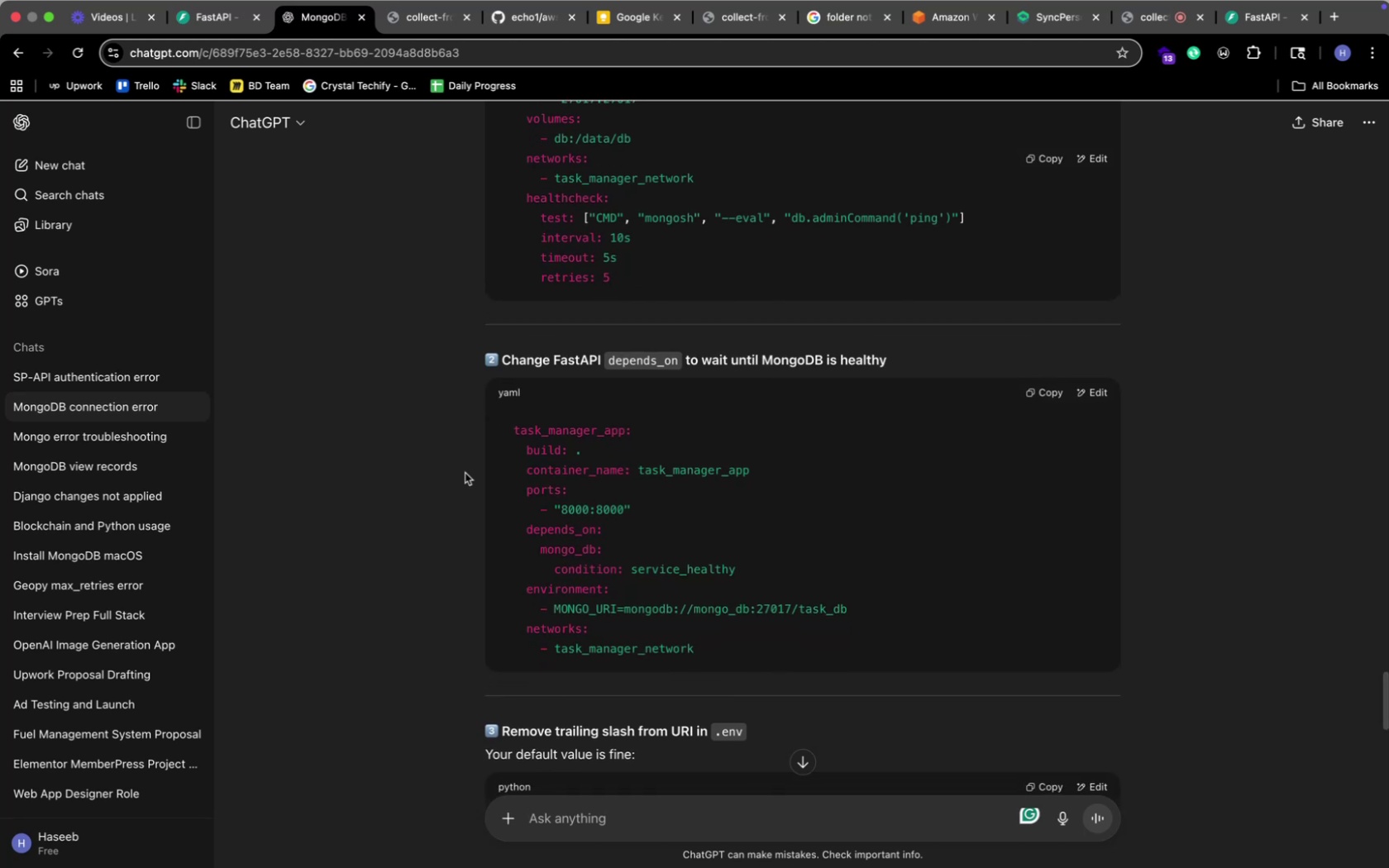 
key(Meta+Tab)
 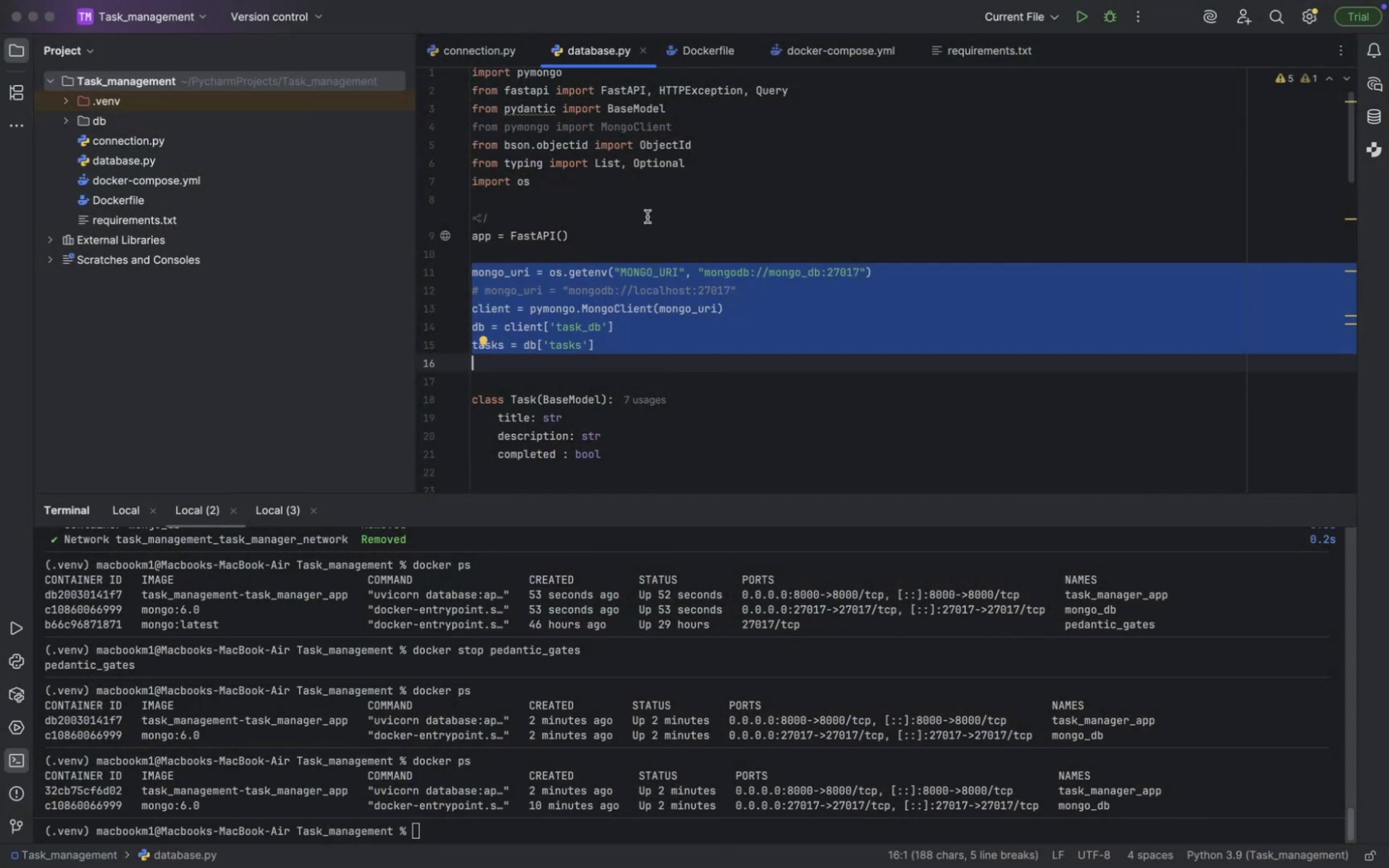 
left_click([651, 320])
 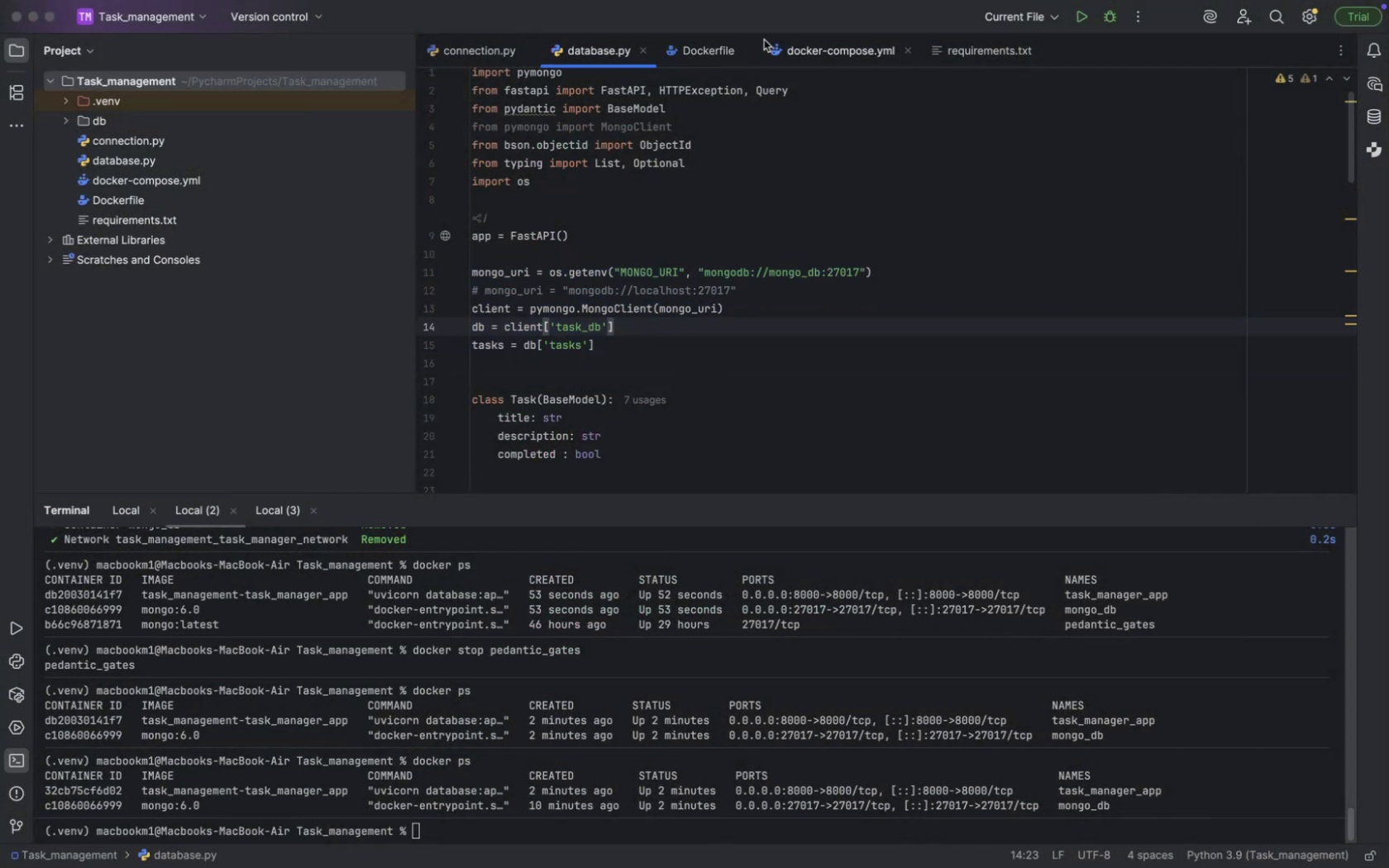 
left_click([785, 45])
 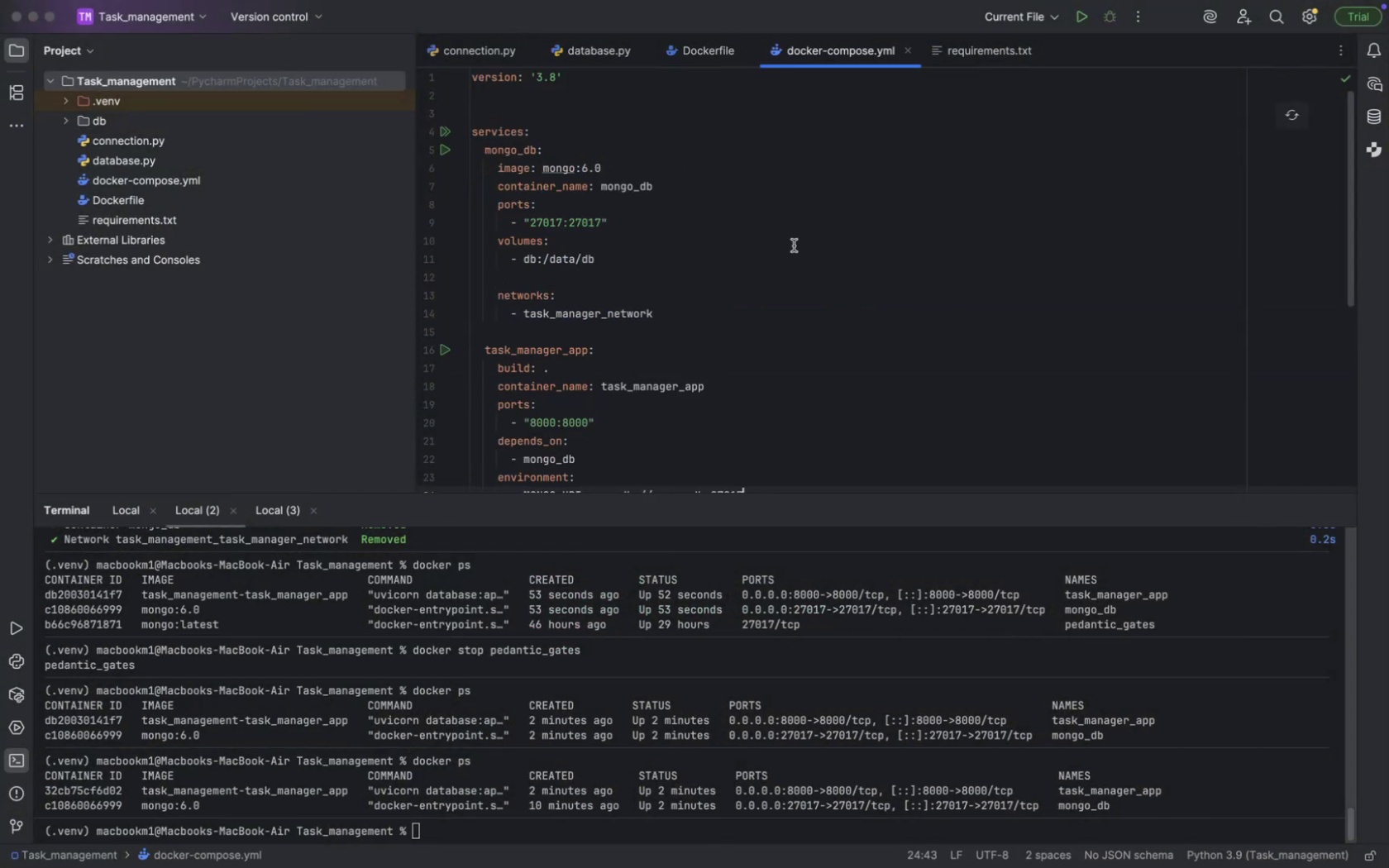 
scroll: coordinate [793, 246], scroll_direction: down, amount: 17.0
 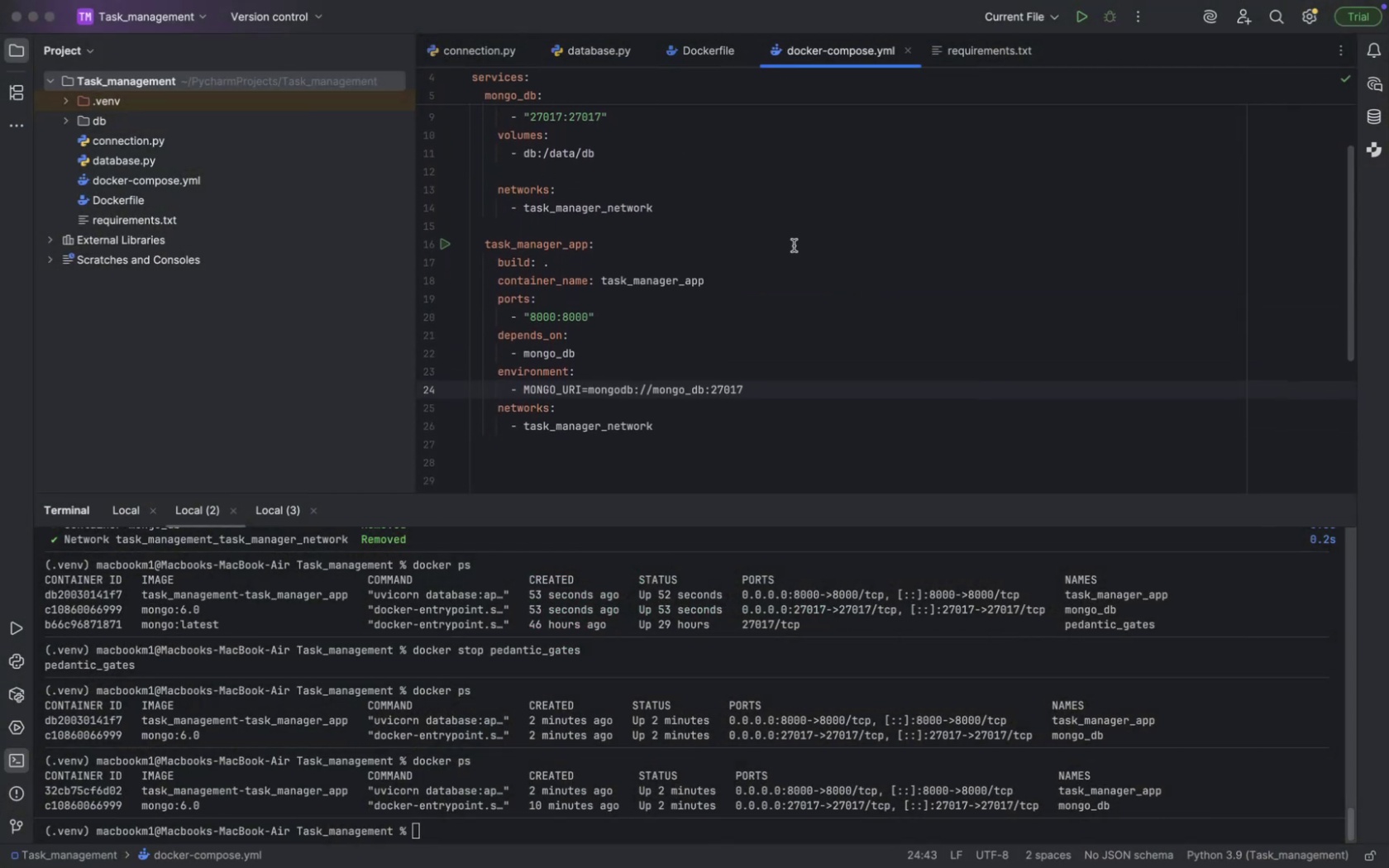 
key(Meta+CommandLeft)
 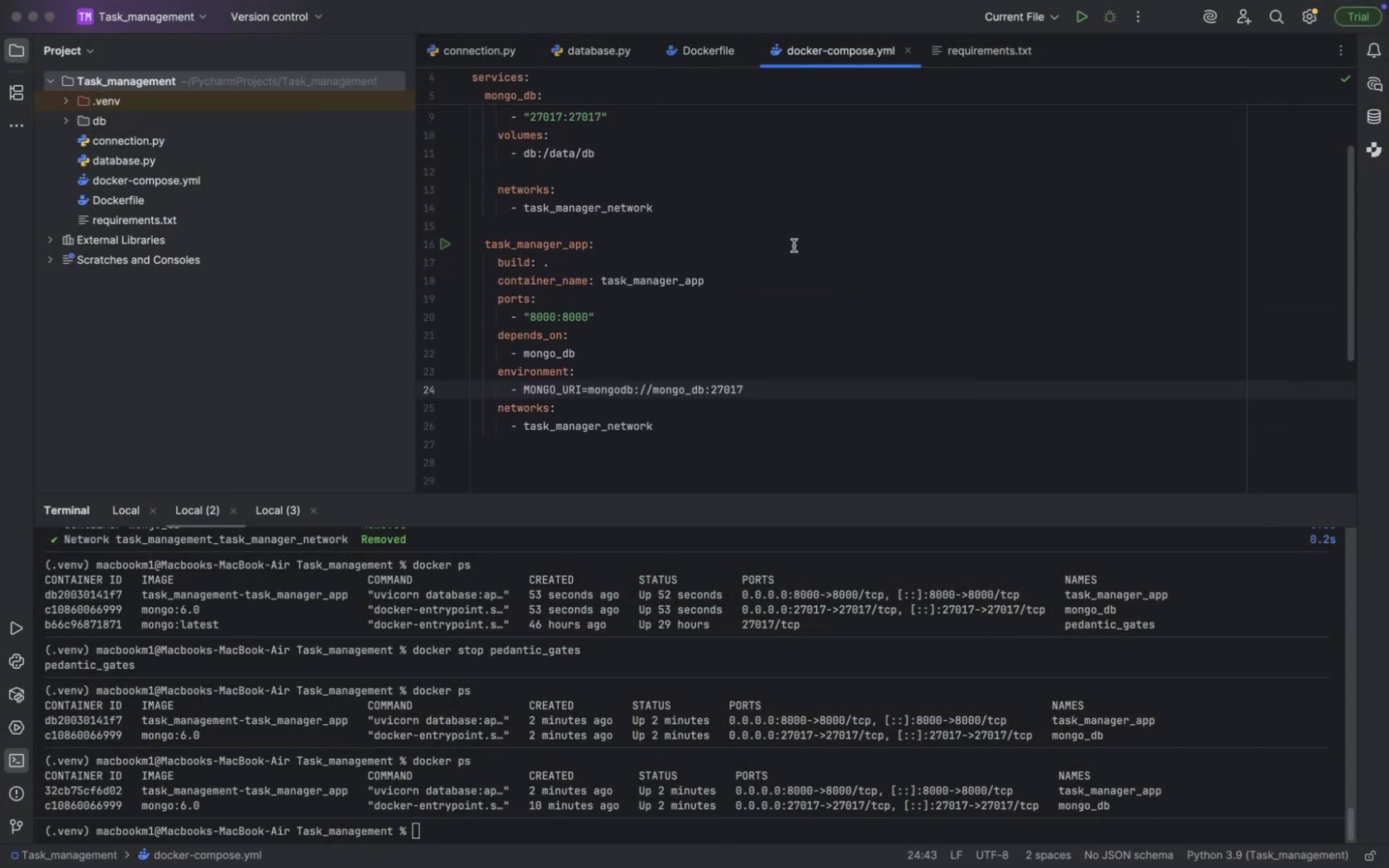 
key(Meta+Tab)
 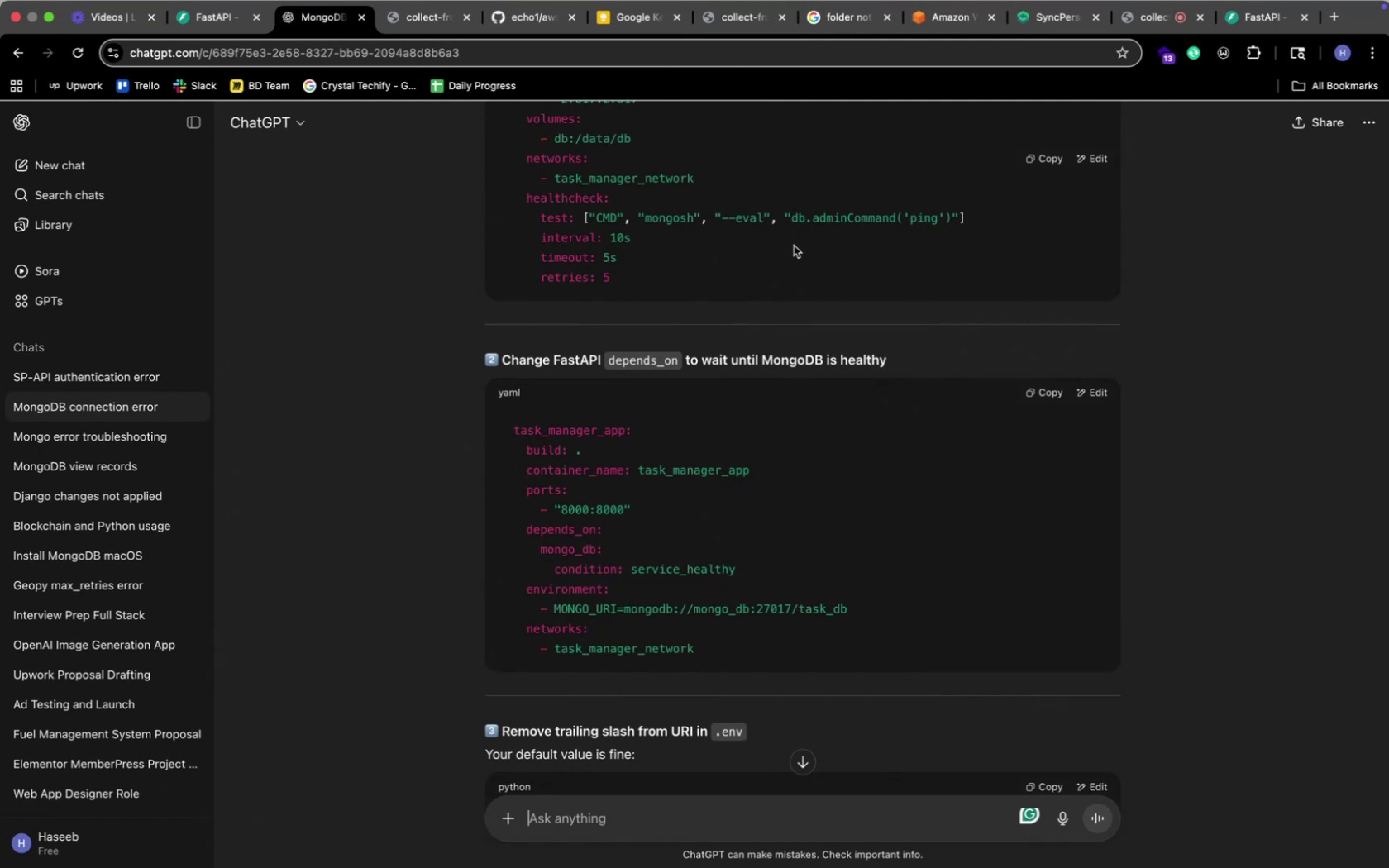 
key(Meta+CommandLeft)
 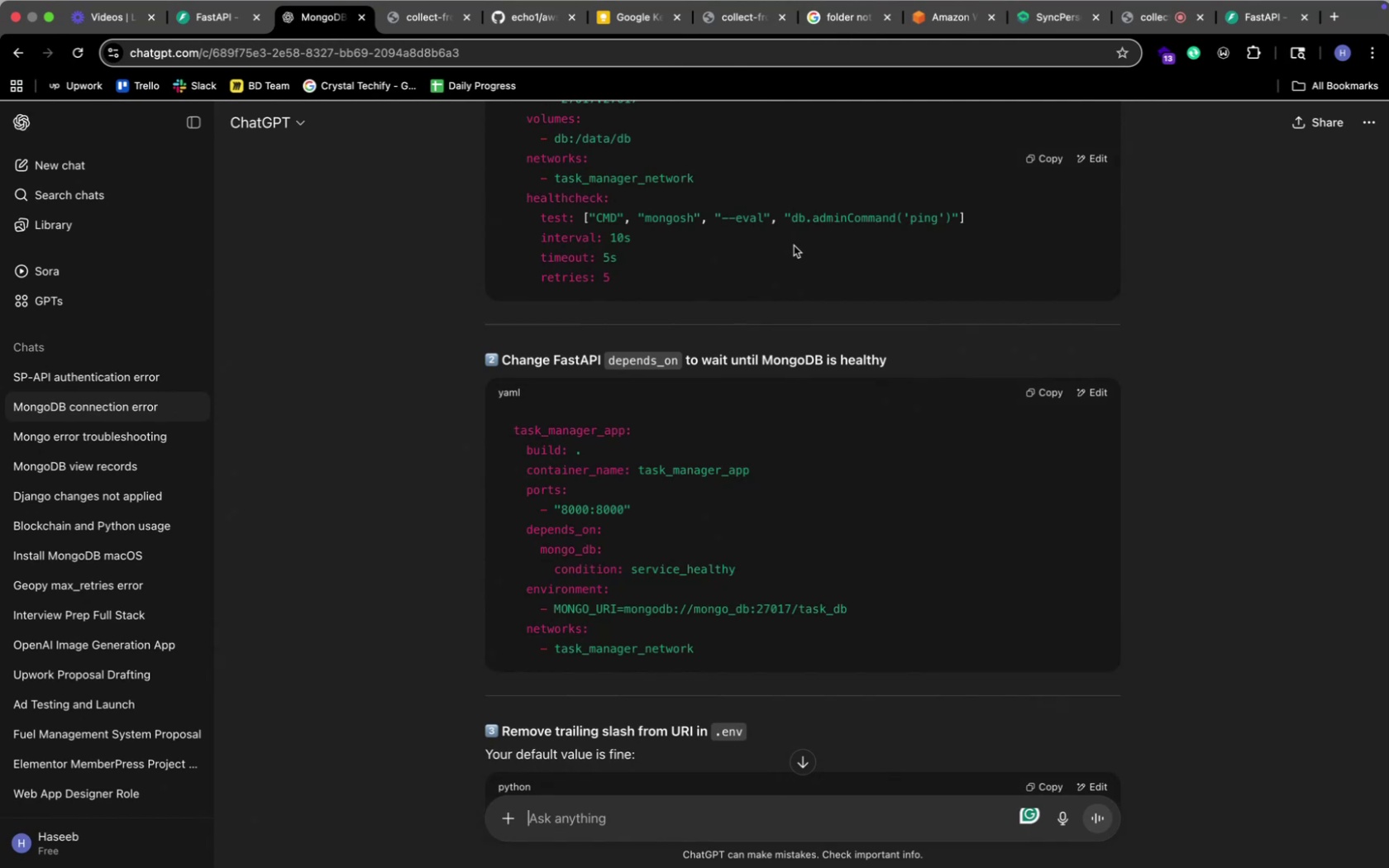 
key(Meta+Tab)
 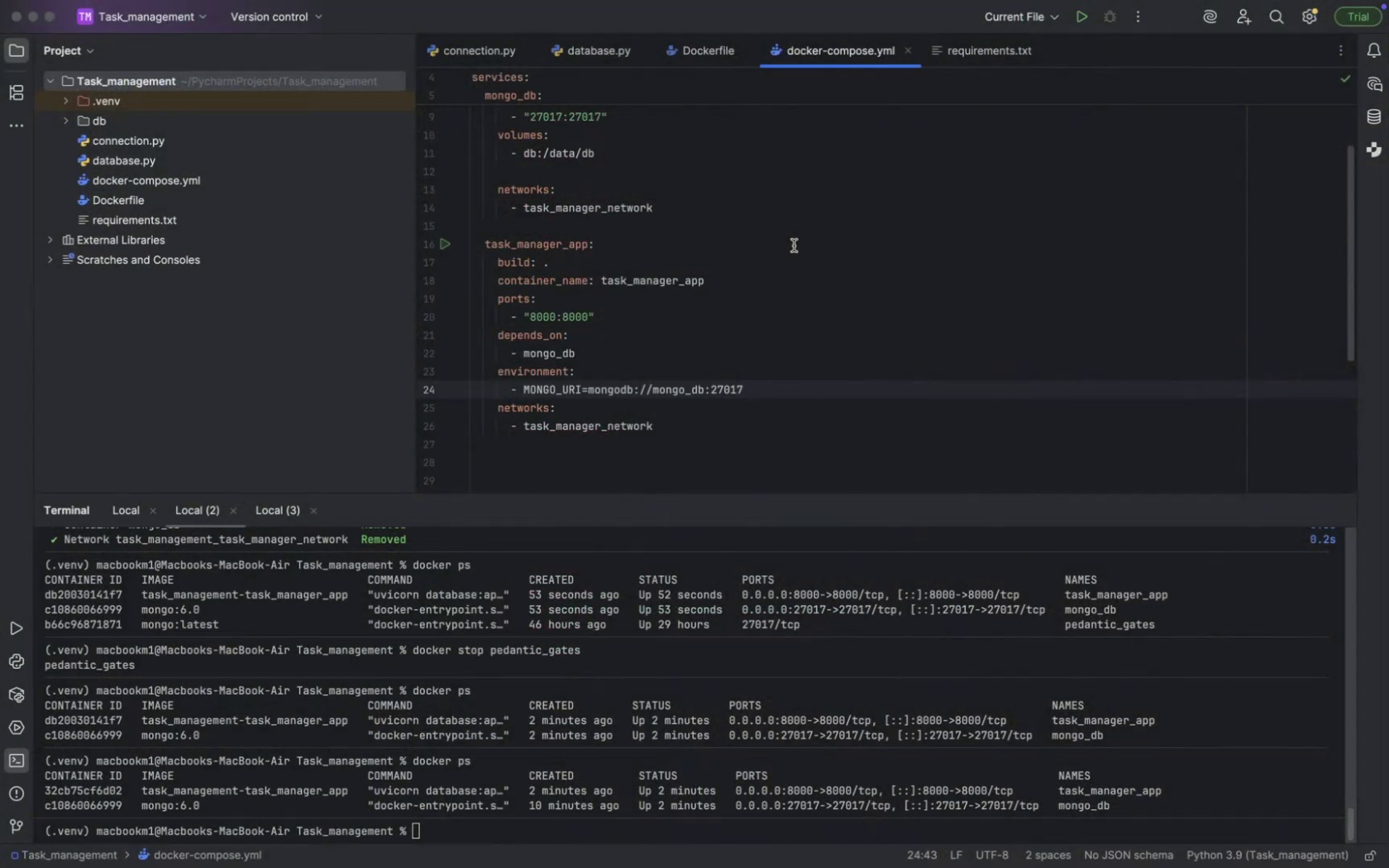 
type(/tas)
 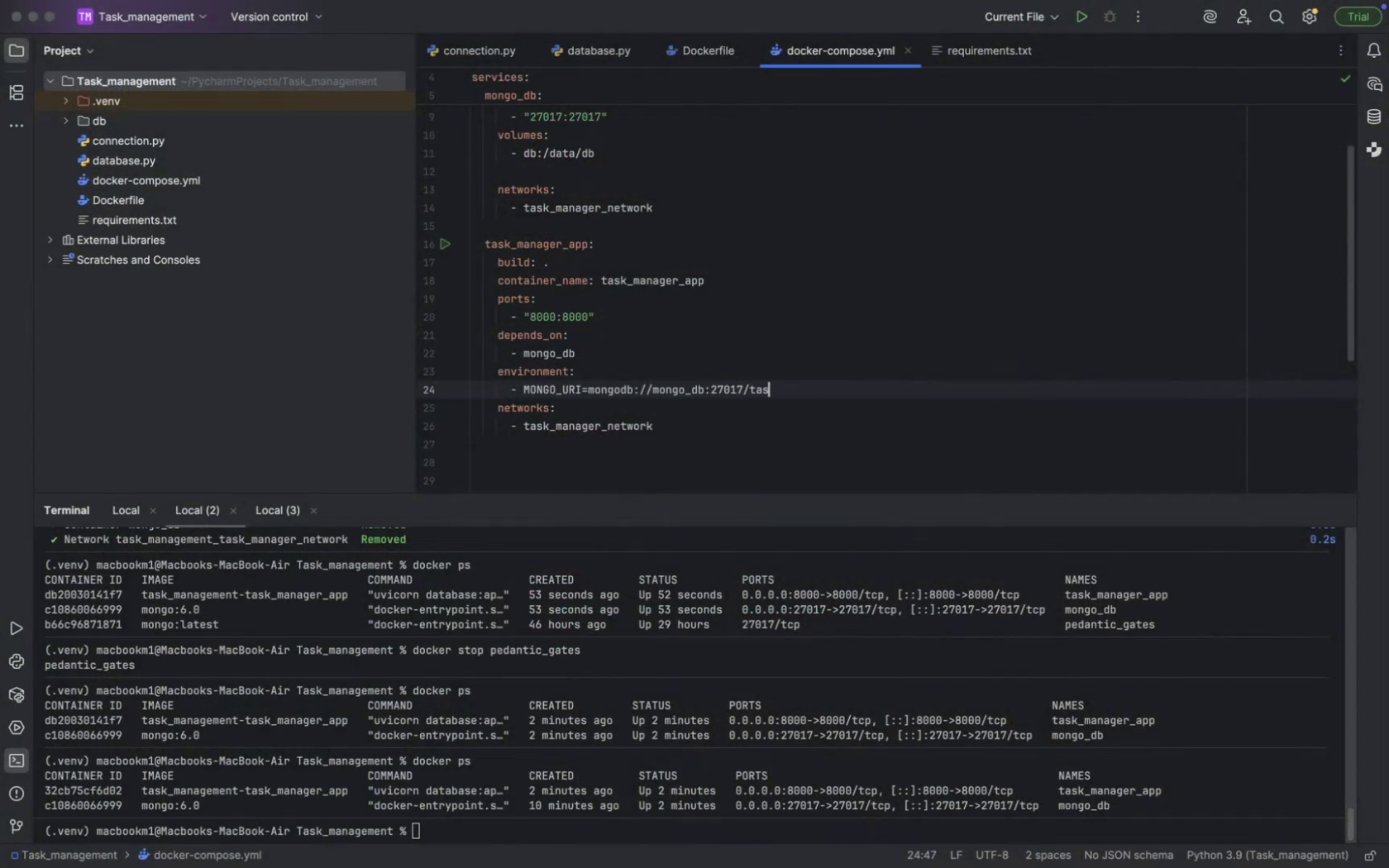 
key(Meta+CommandLeft)
 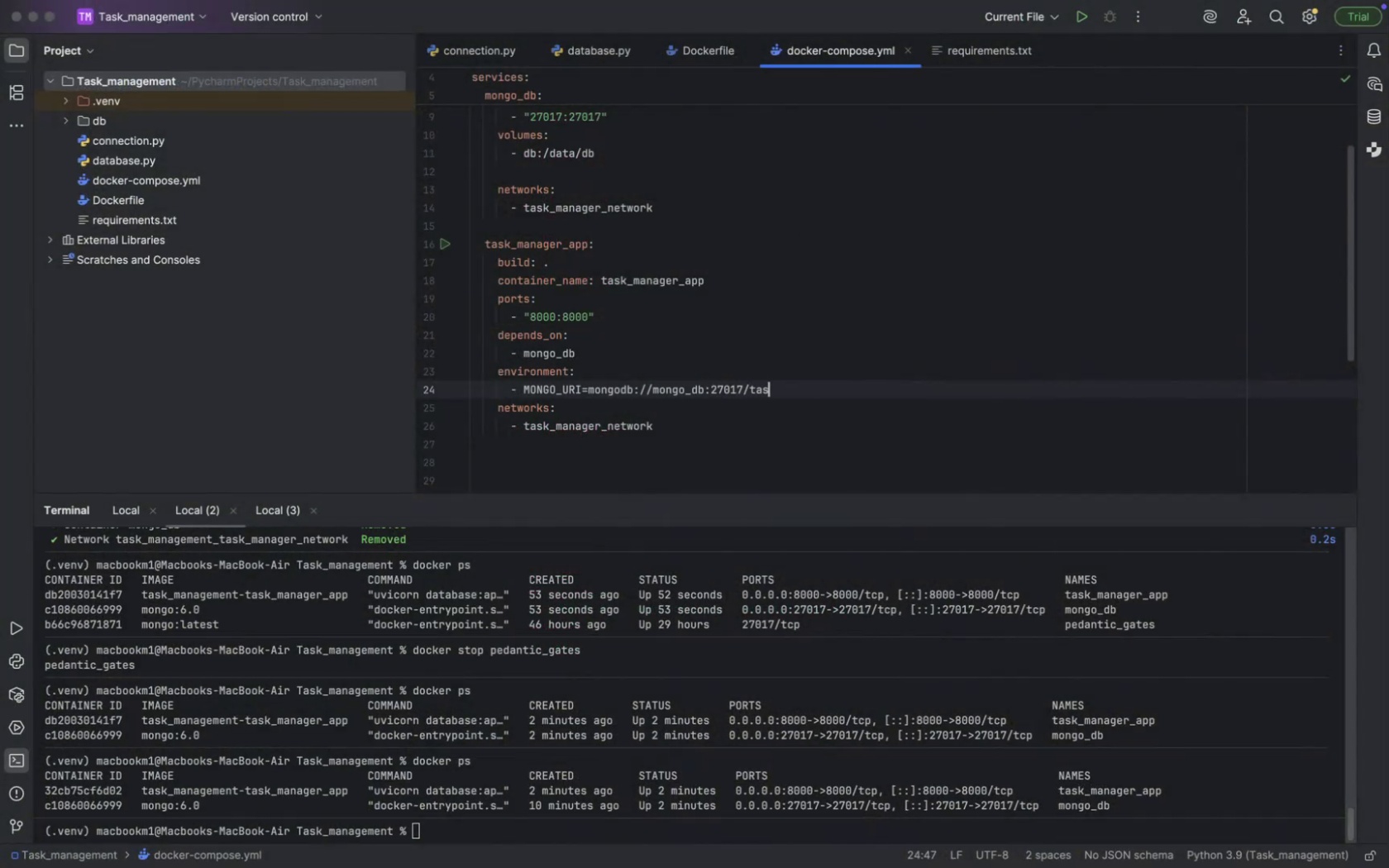 
key(Meta+Tab)
 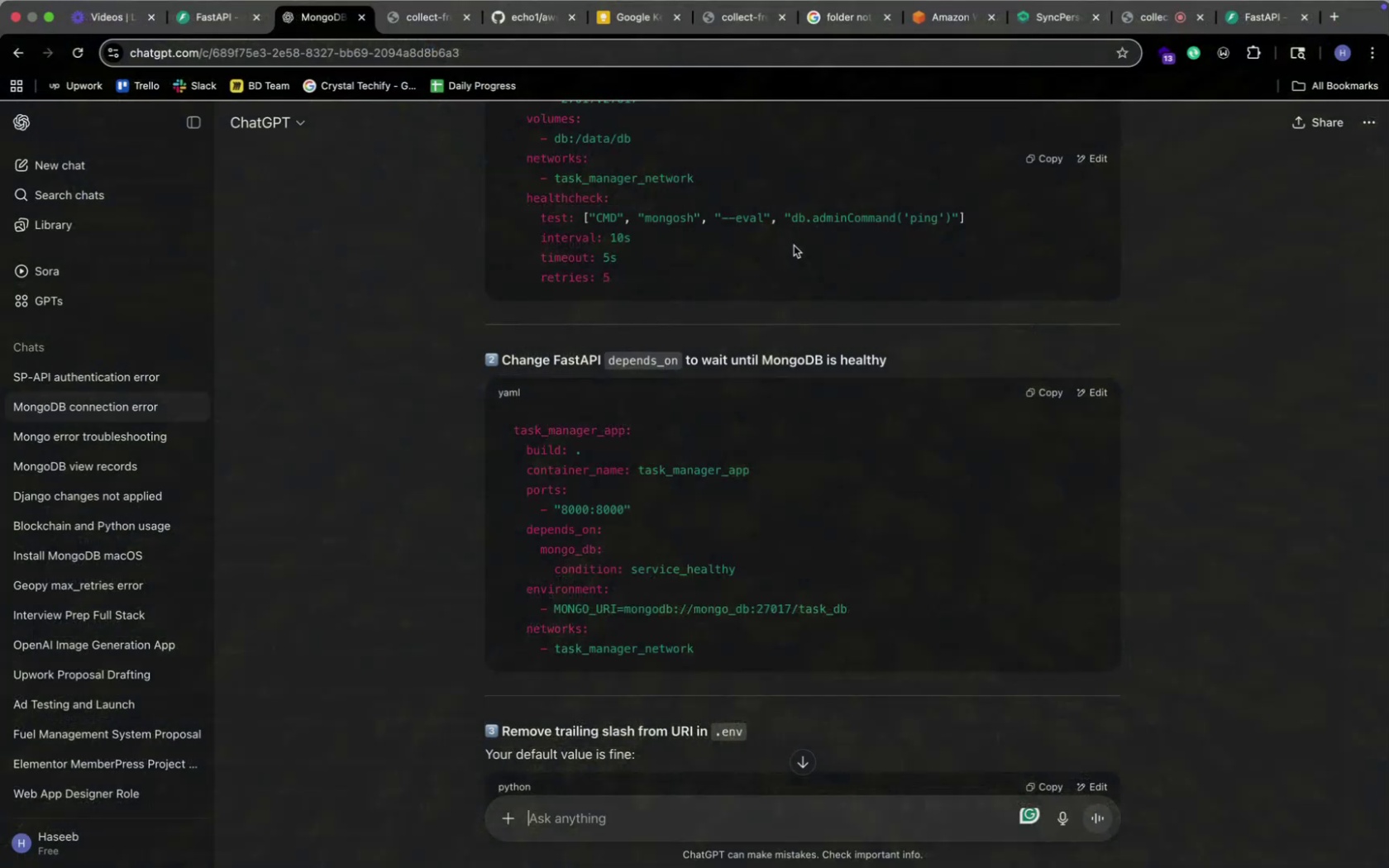 
key(Meta+CommandLeft)
 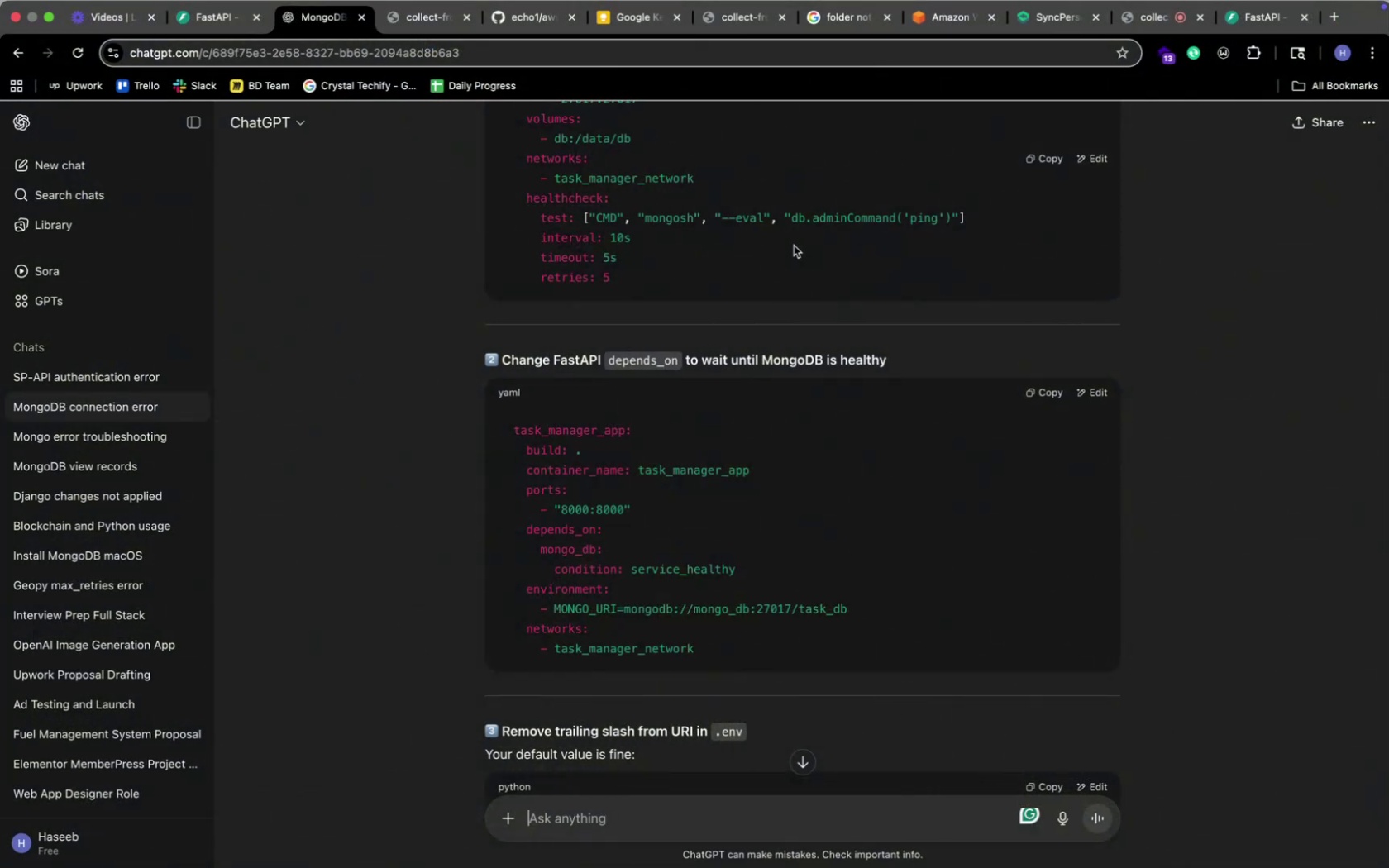 
key(Meta+Tab)
 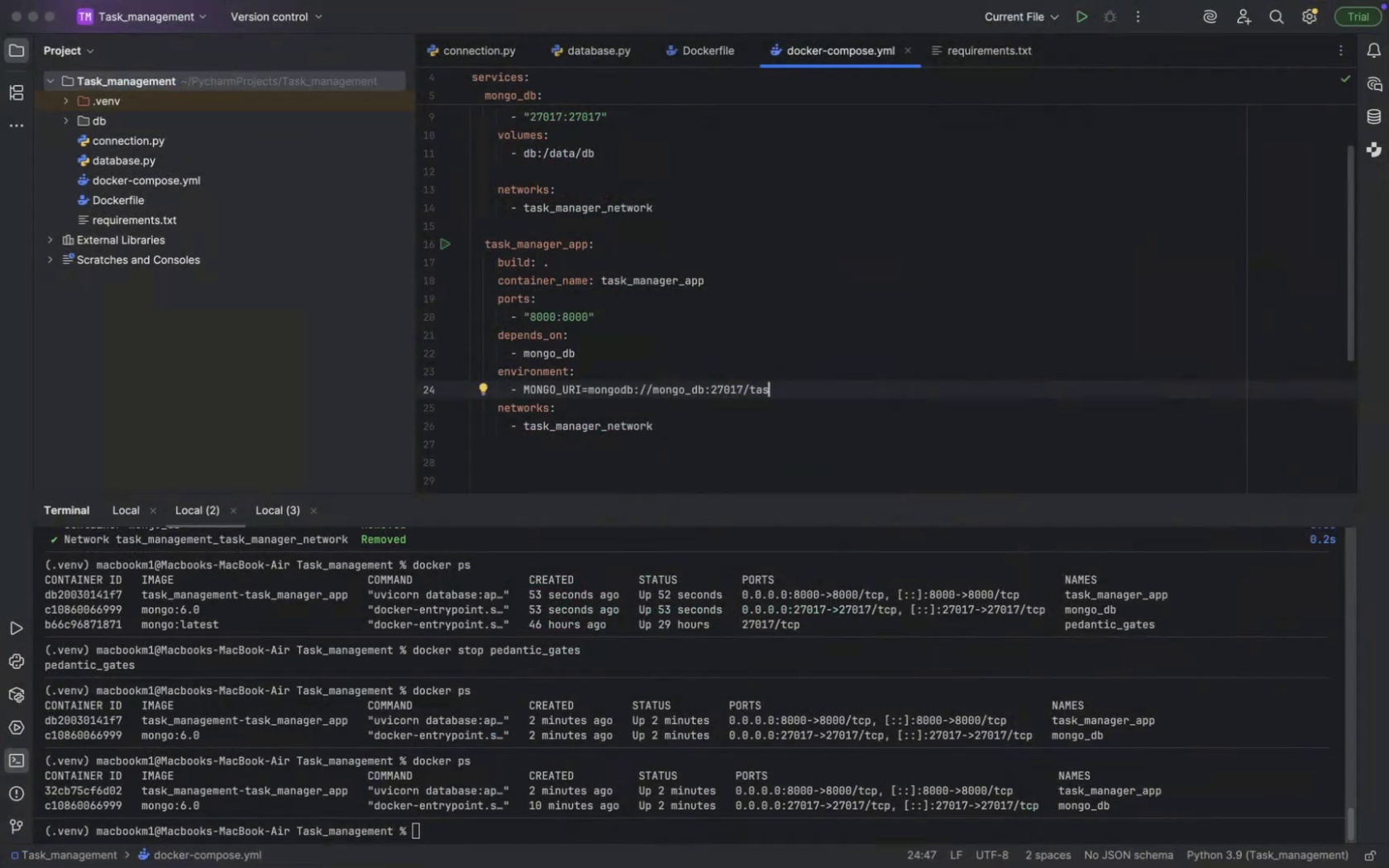 
key(Meta+CommandLeft)
 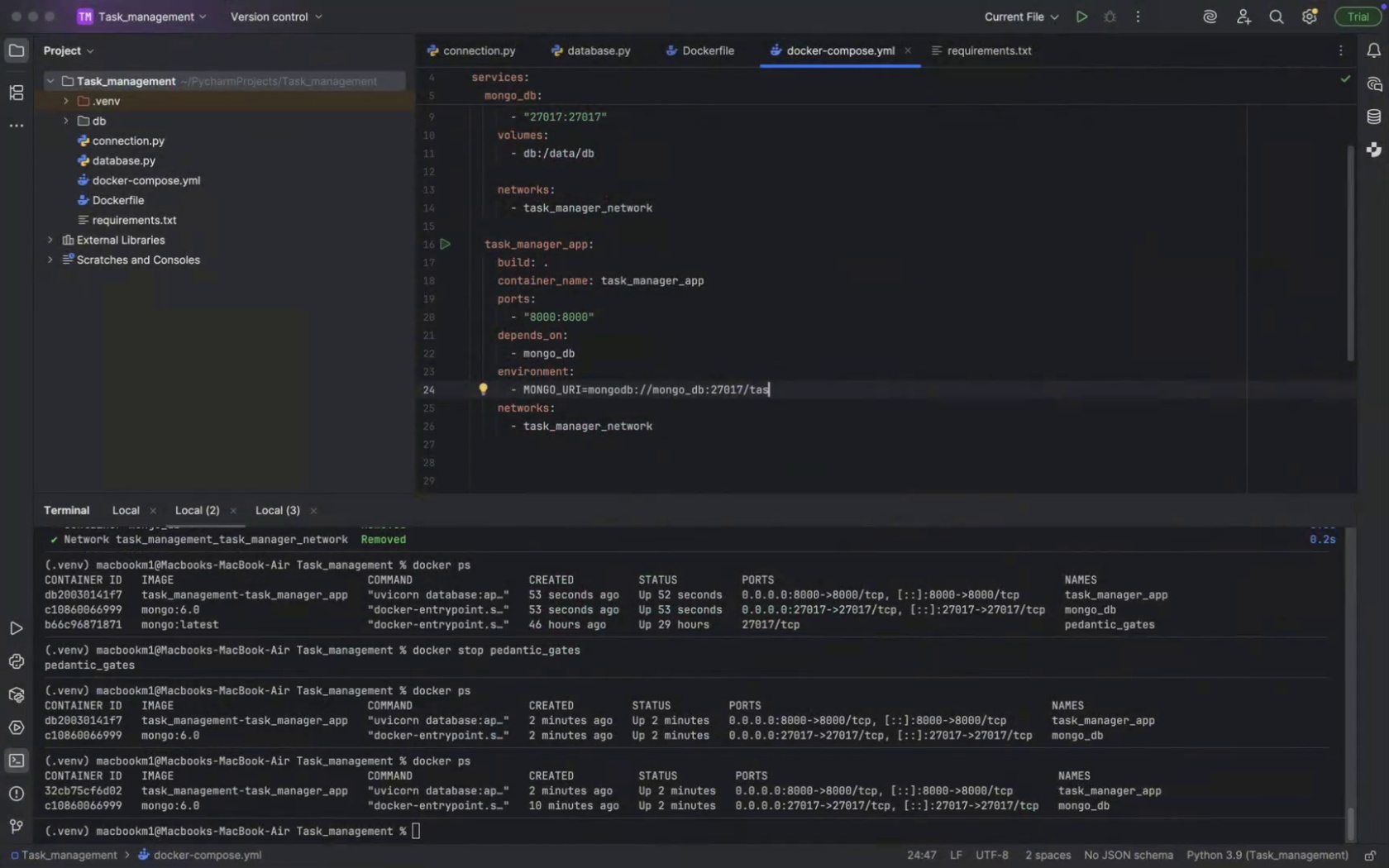 
key(Meta+Tab)
 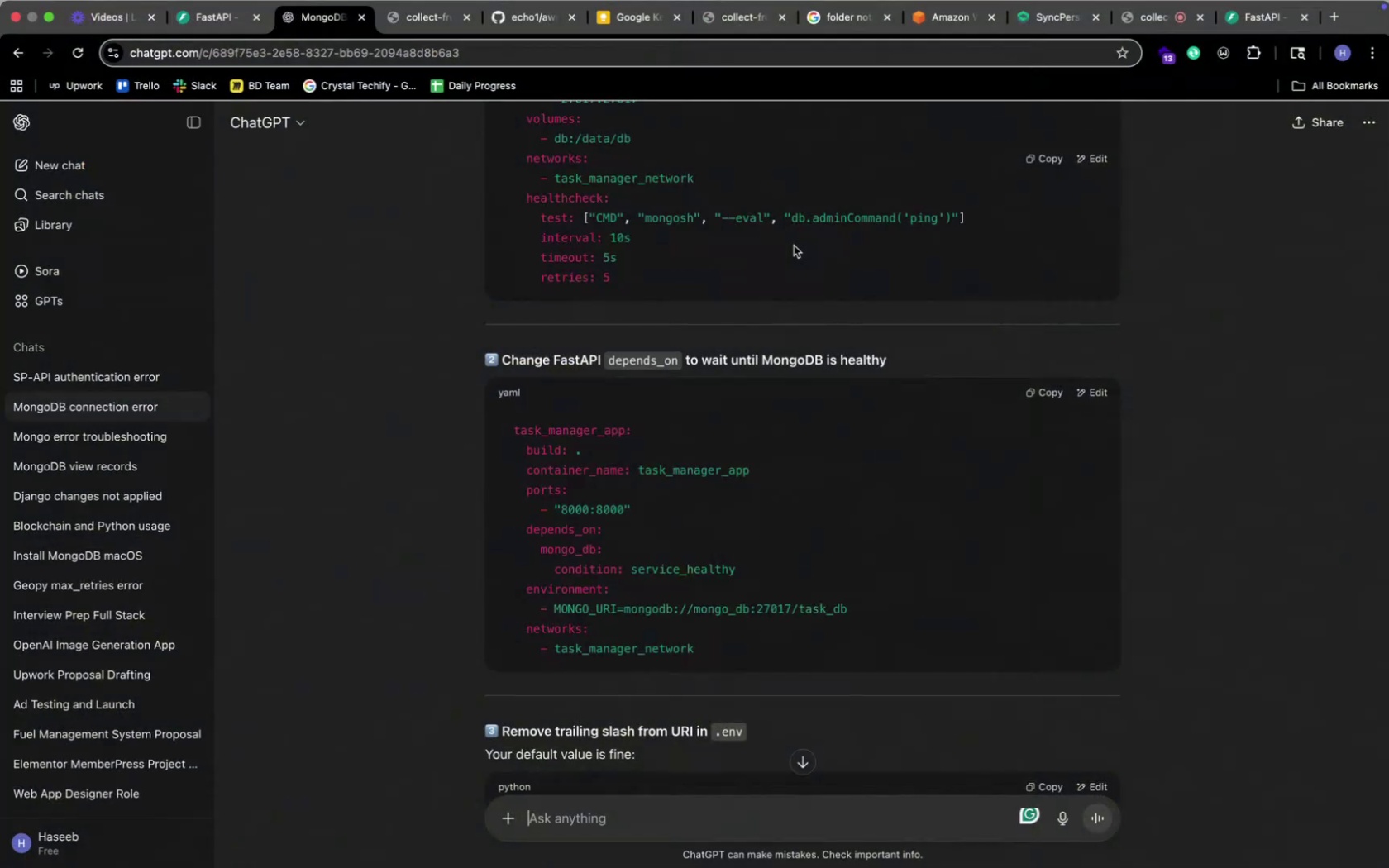 
key(Meta+CommandLeft)
 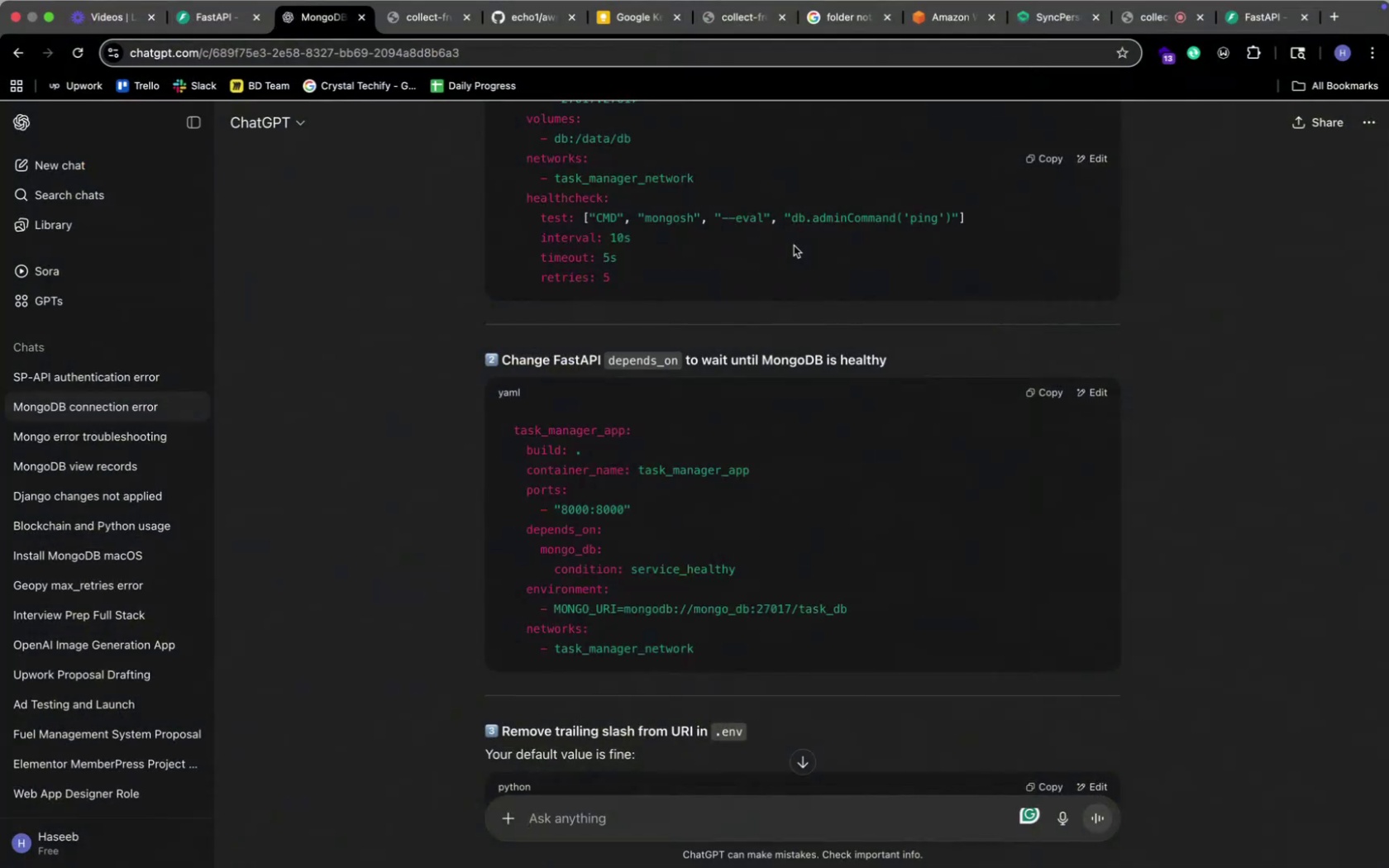 
key(Meta+Tab)
 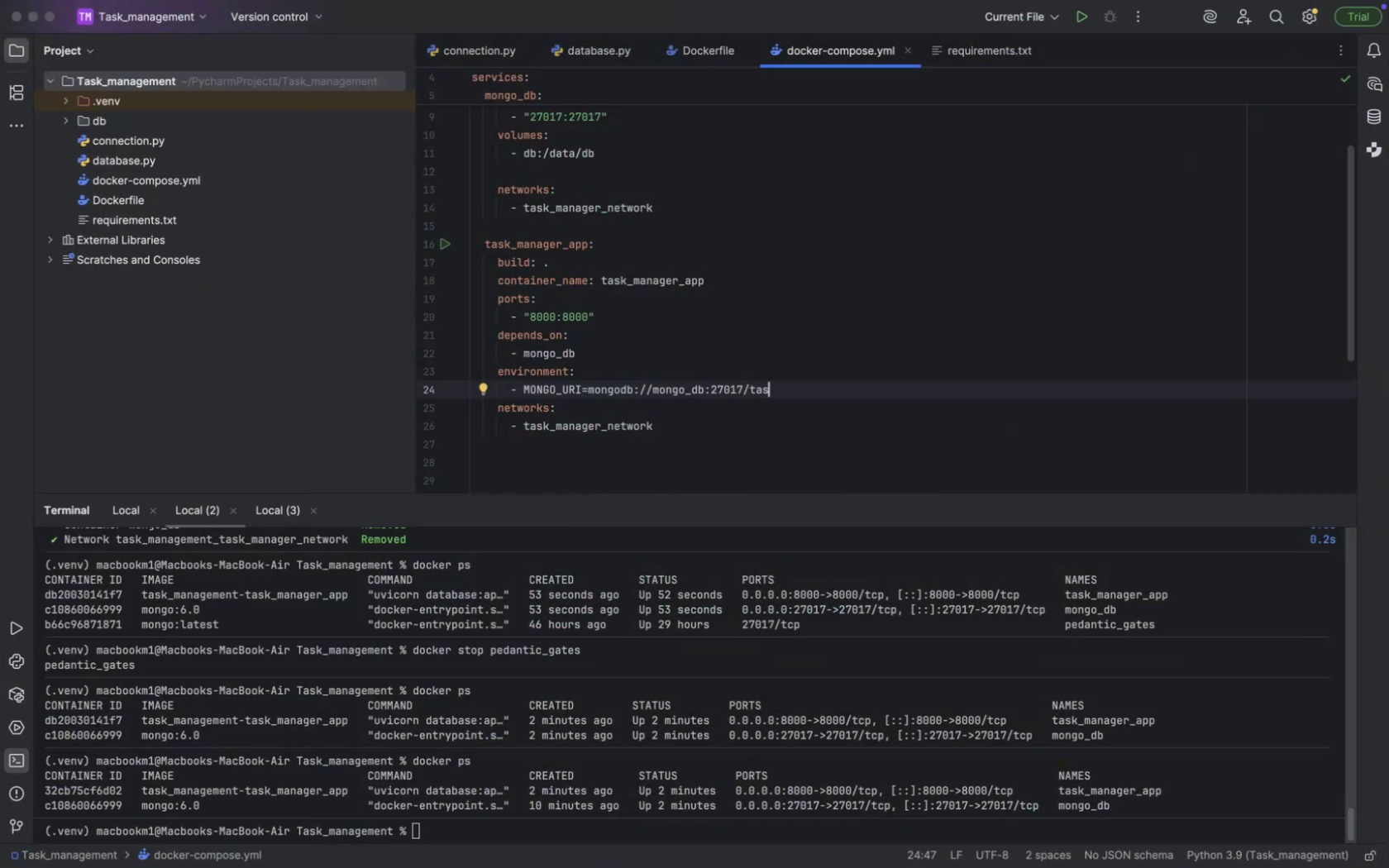 
type(k_db)
 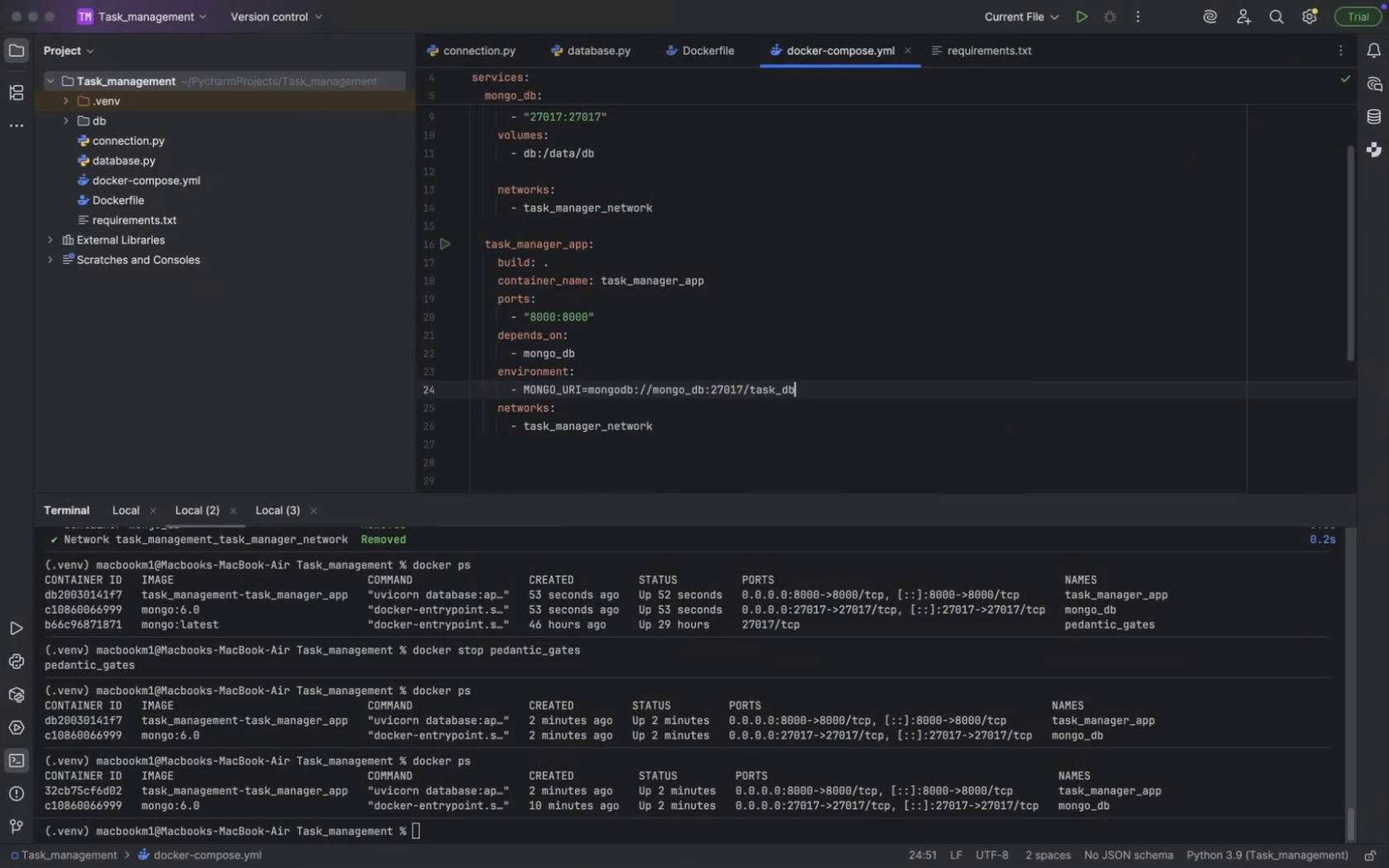 
 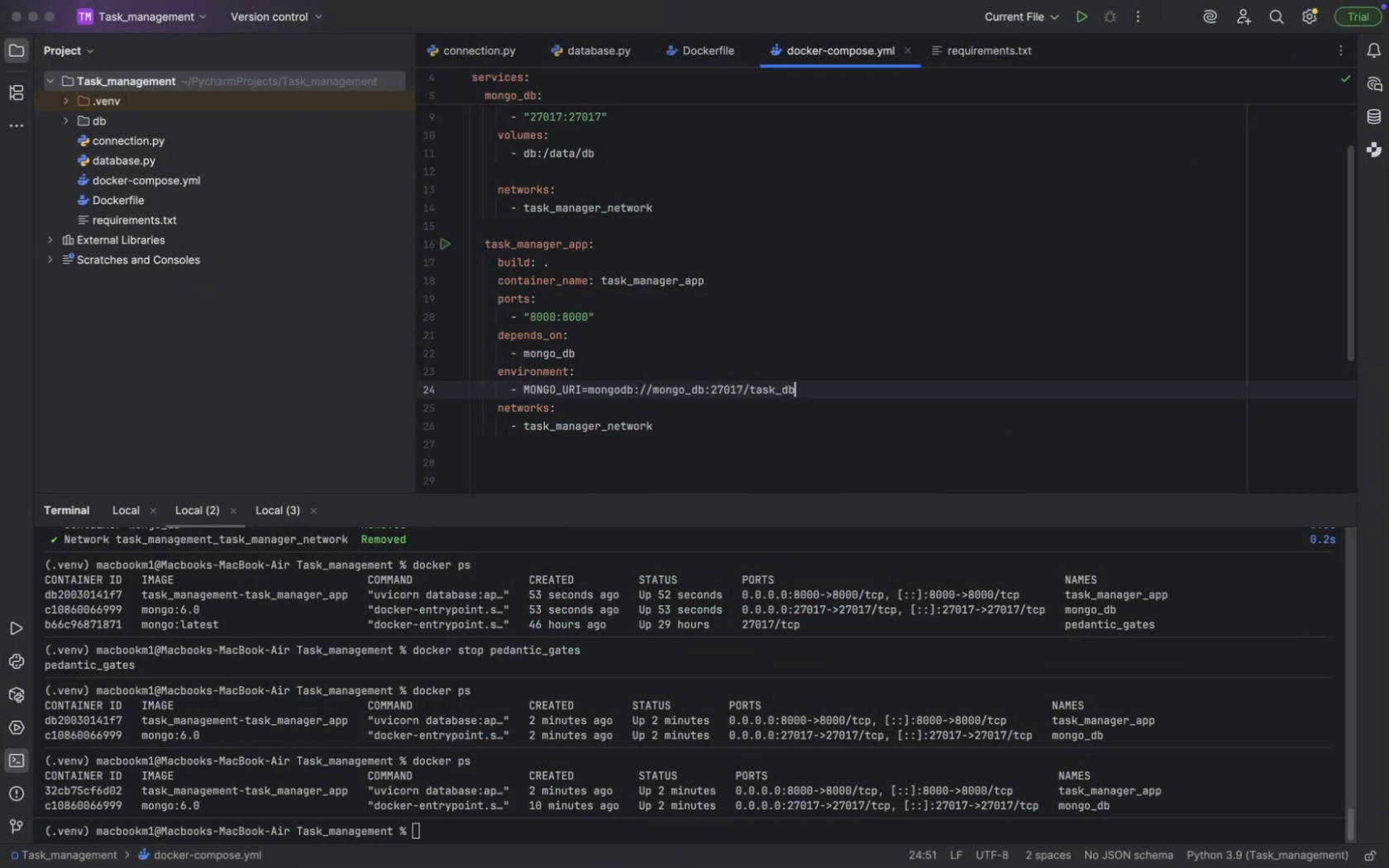 
key(Meta+CommandLeft)
 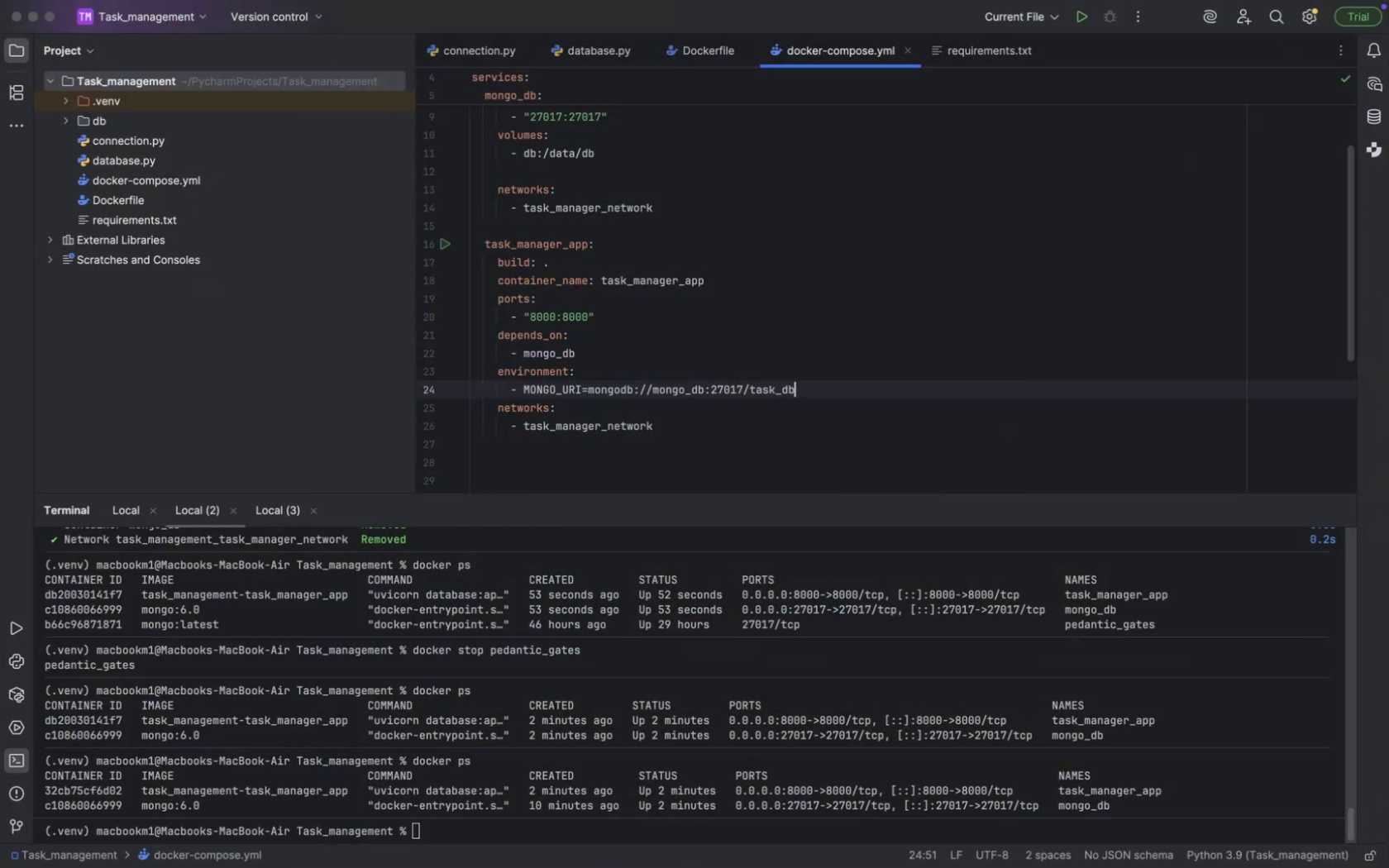 
key(Meta+Tab)
 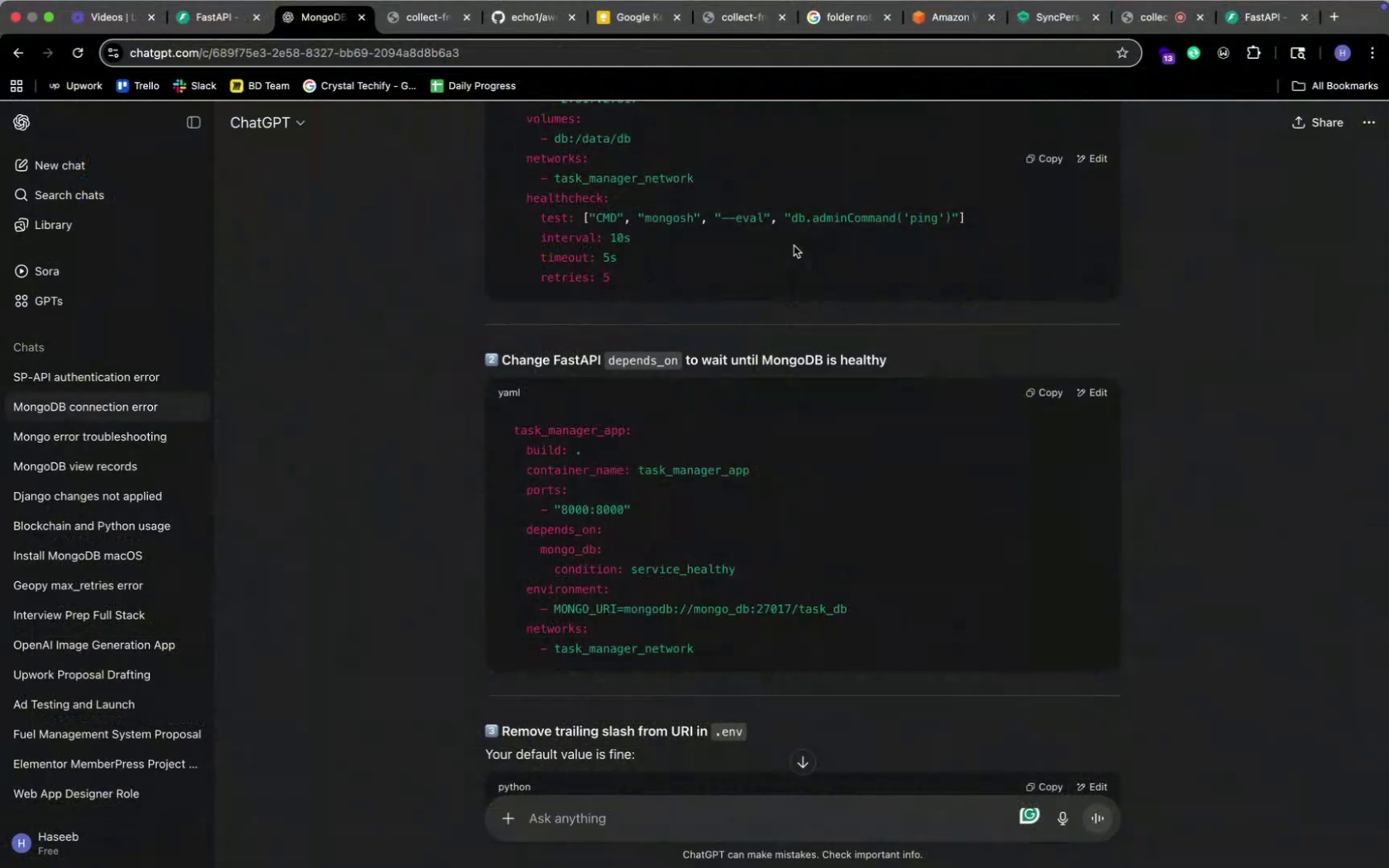 
scroll: coordinate [652, 540], scroll_direction: down, amount: 30.0
 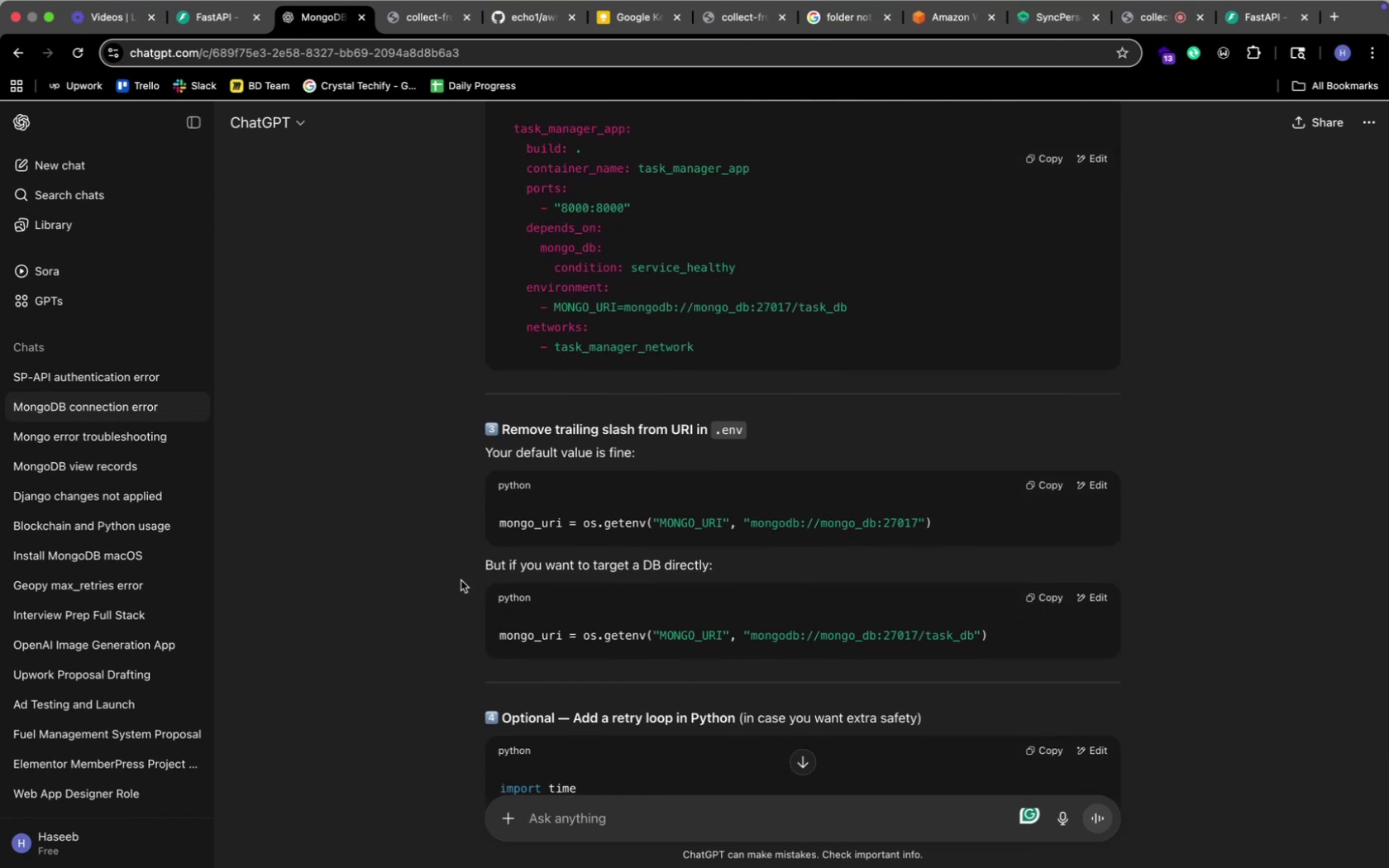 
key(Tab)
 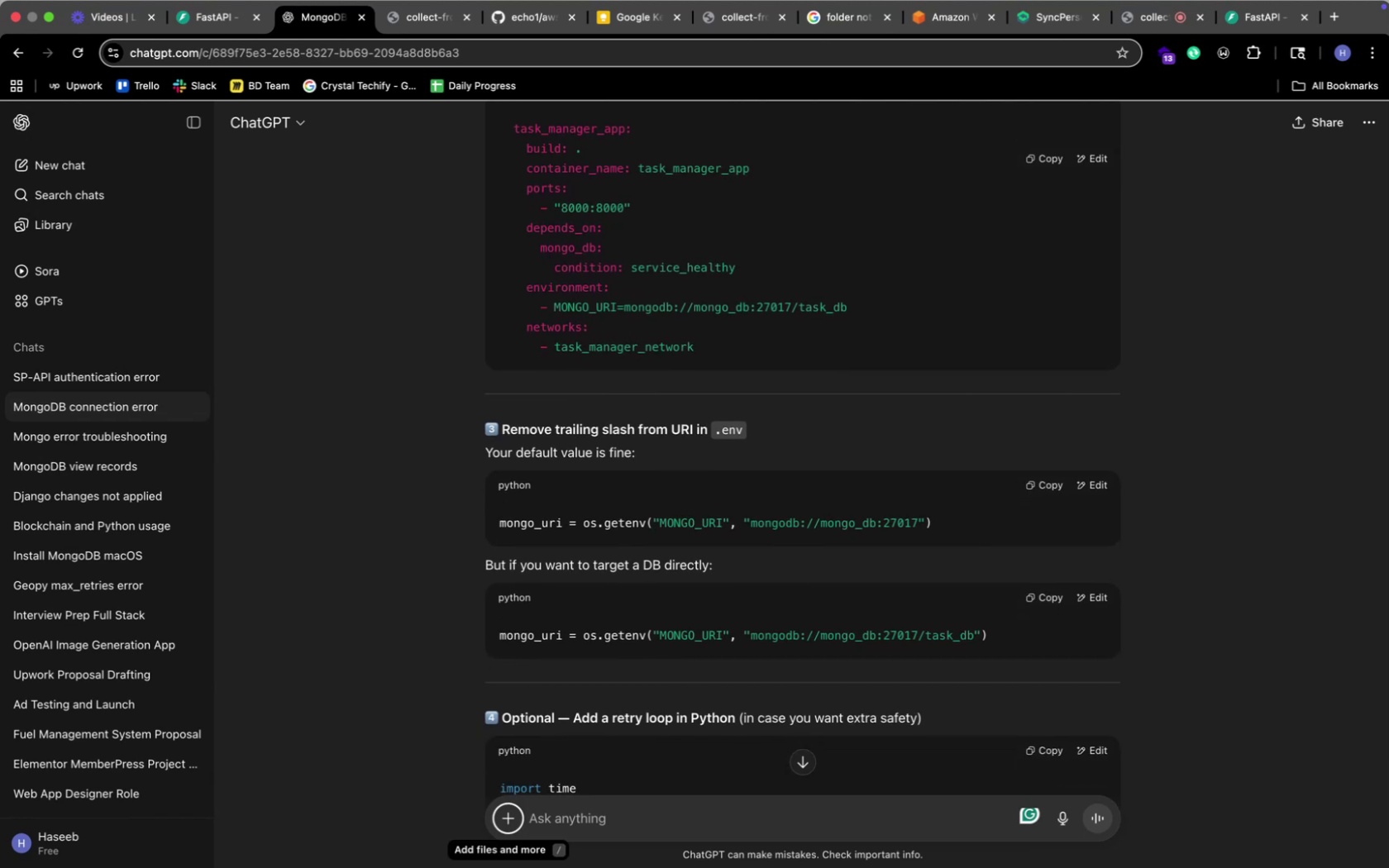 
key(Meta+CommandLeft)
 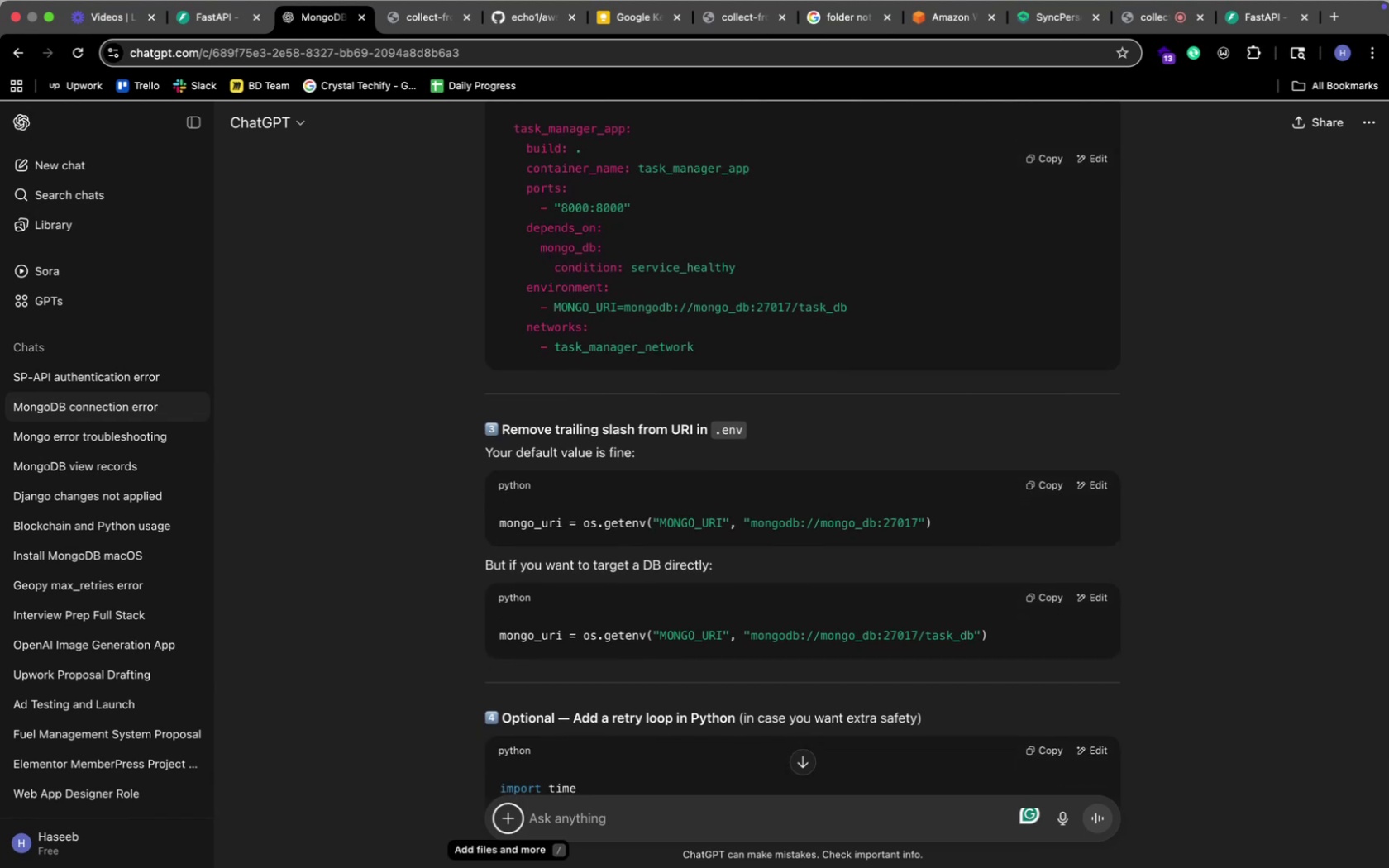 
key(Meta+Tab)
 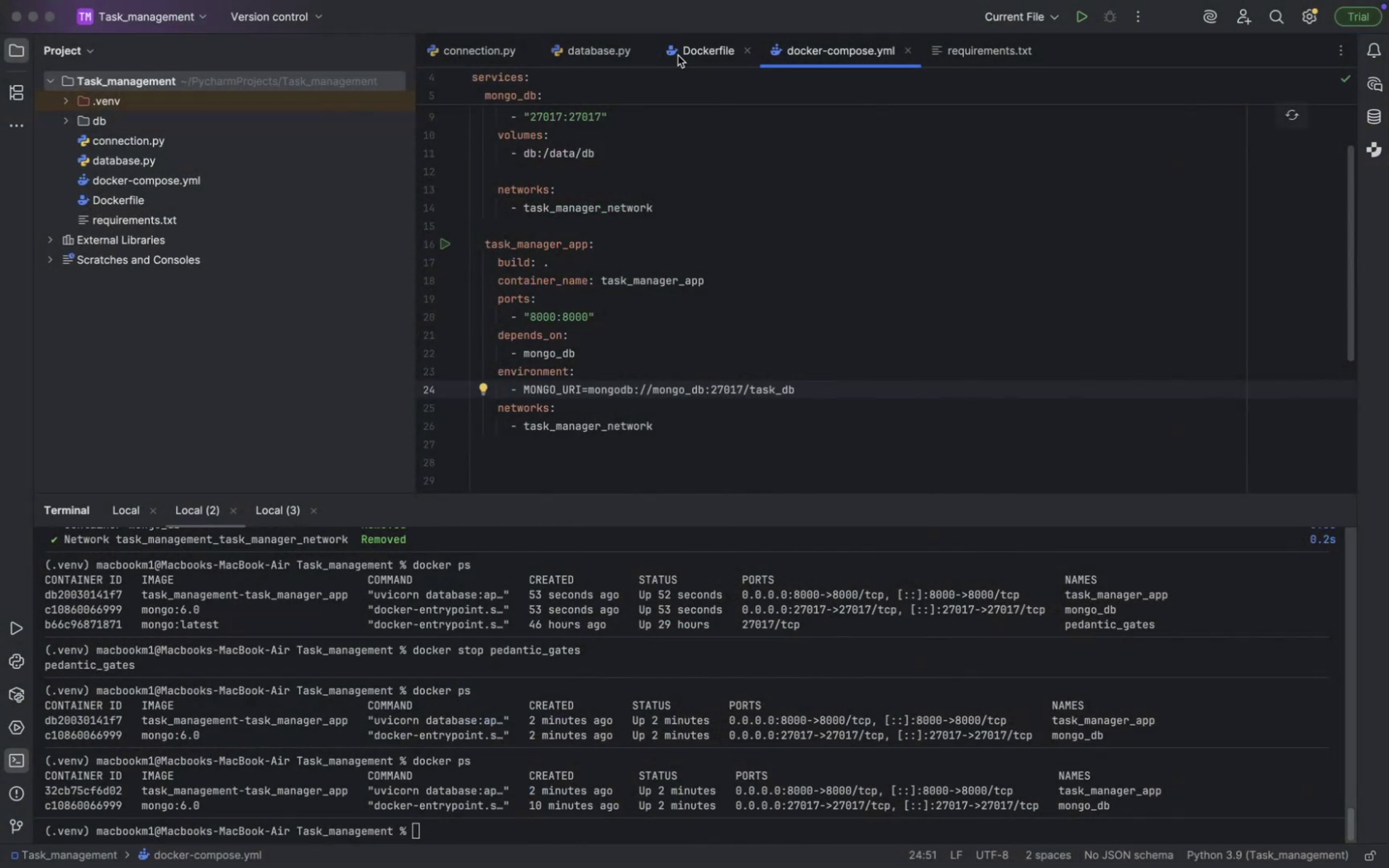 
left_click([560, 53])
 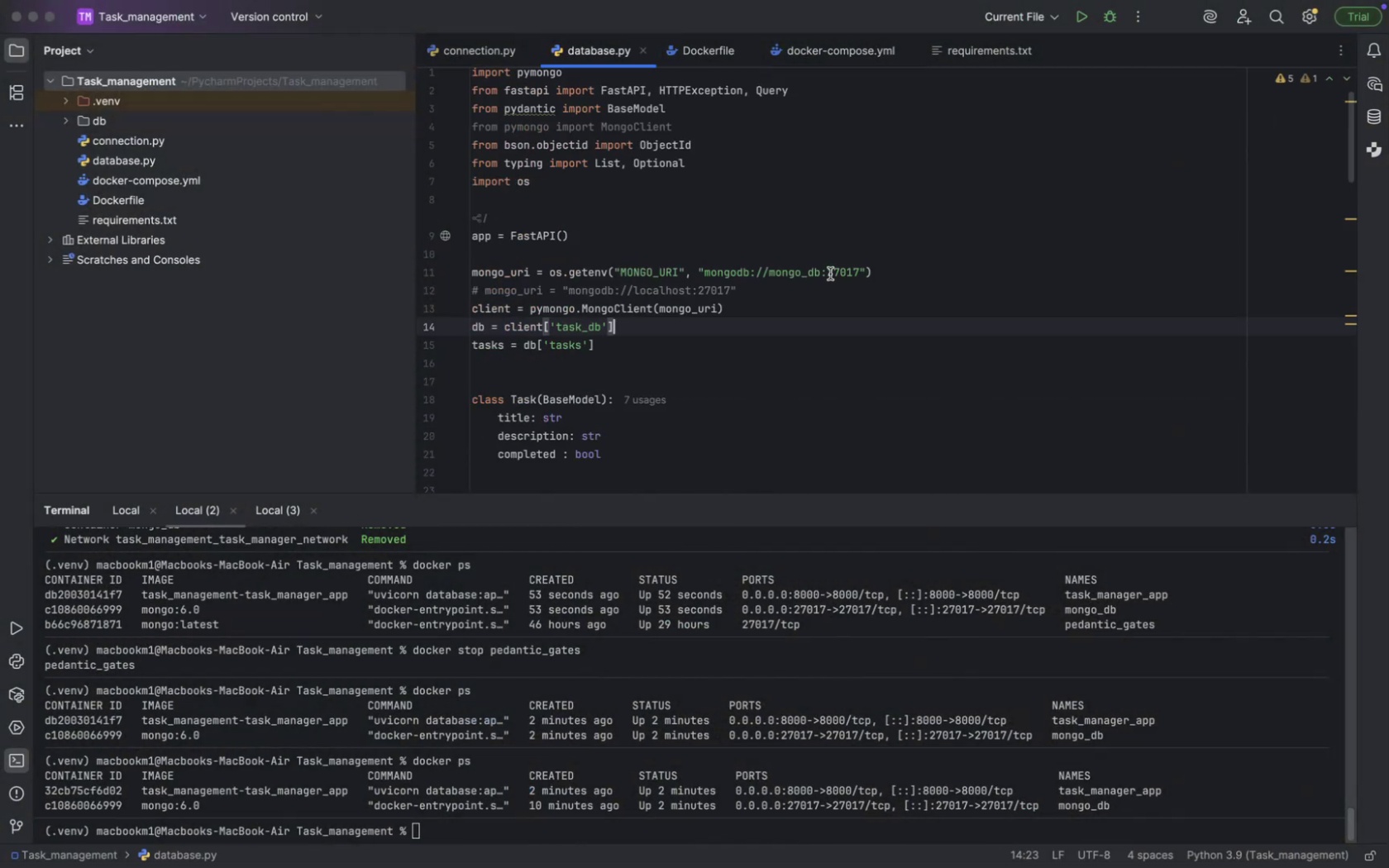 
left_click([850, 275])
 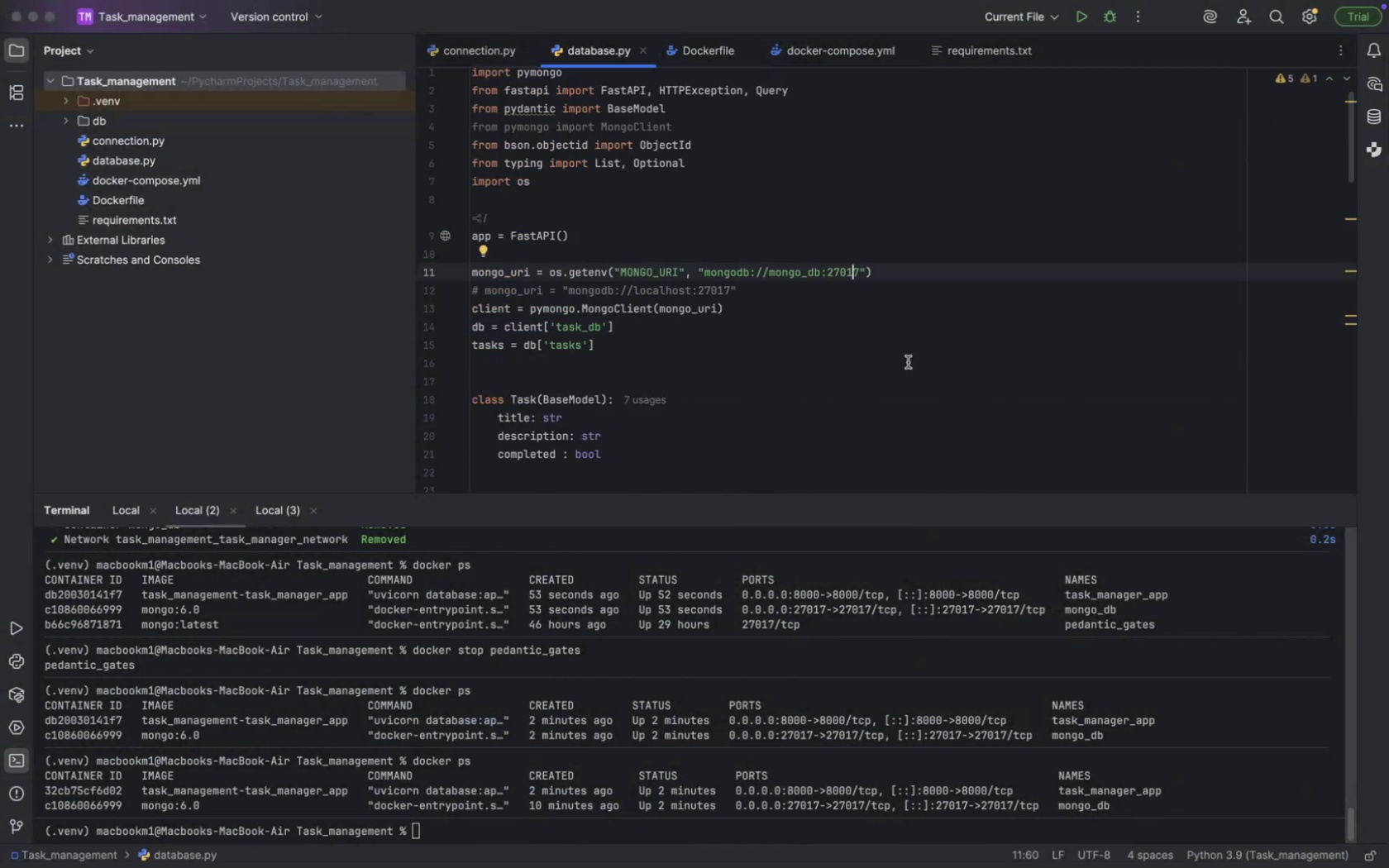 
key(ArrowRight)
 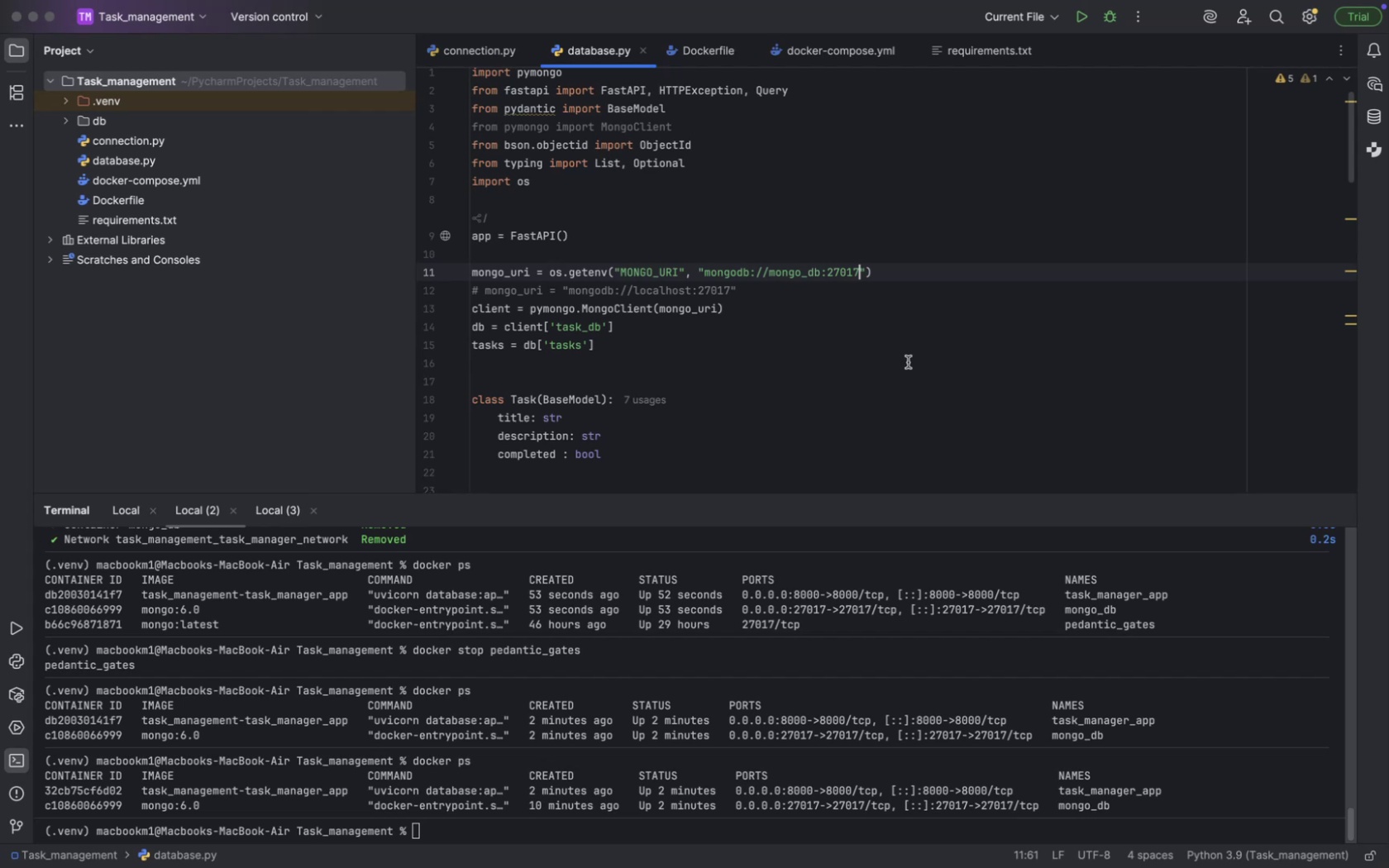 
type(/task_db)
 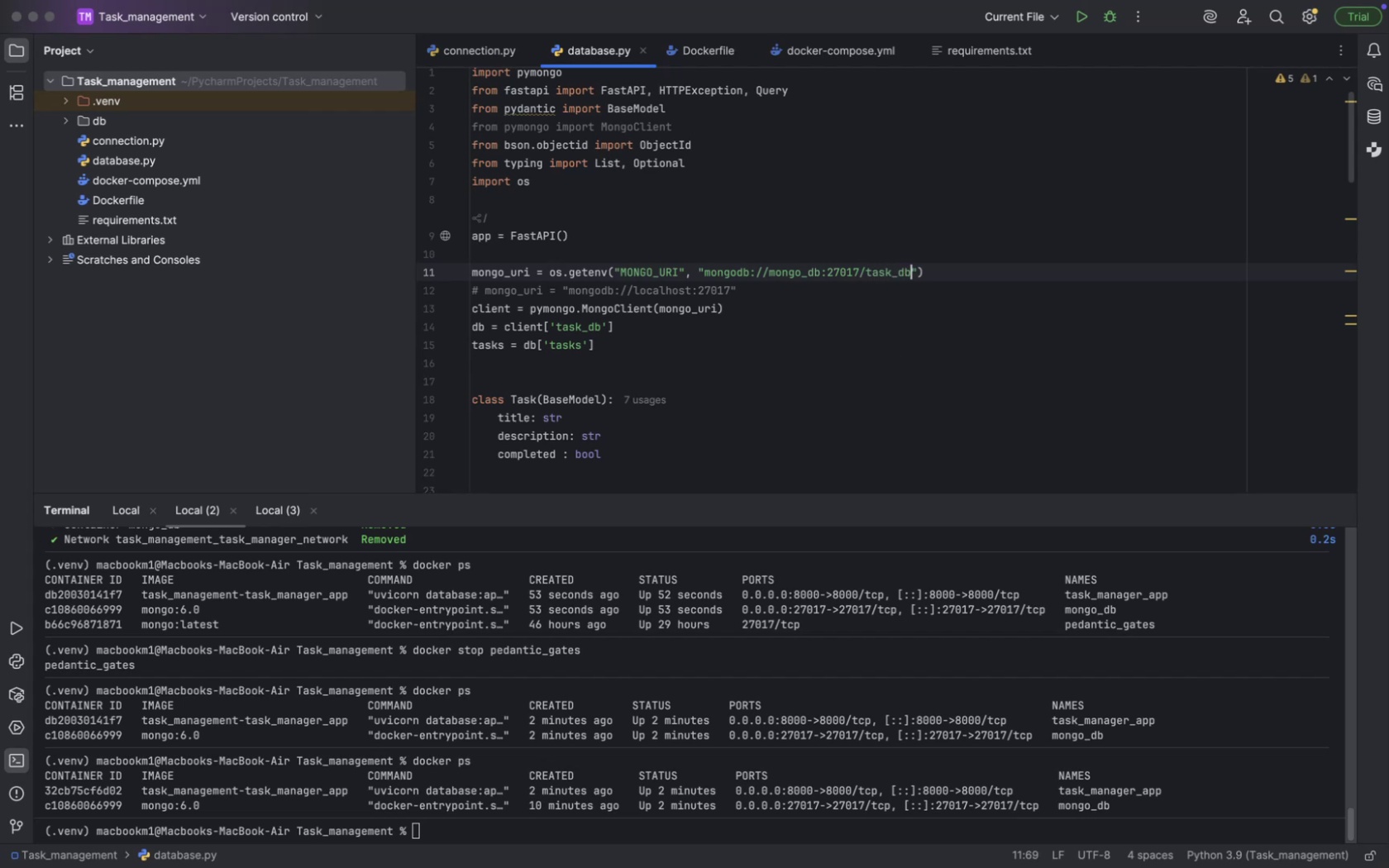 
 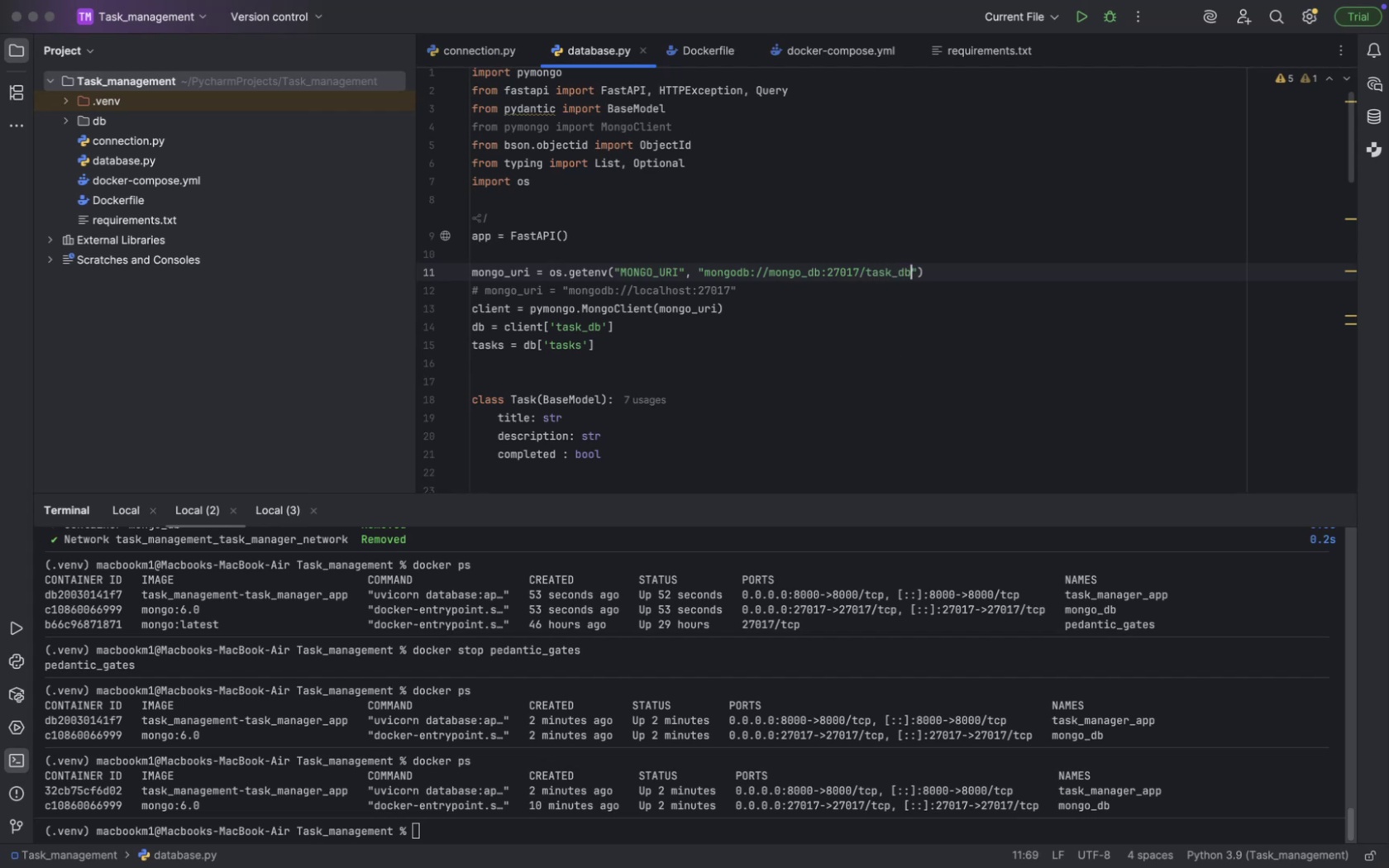 
key(Meta+CommandLeft)
 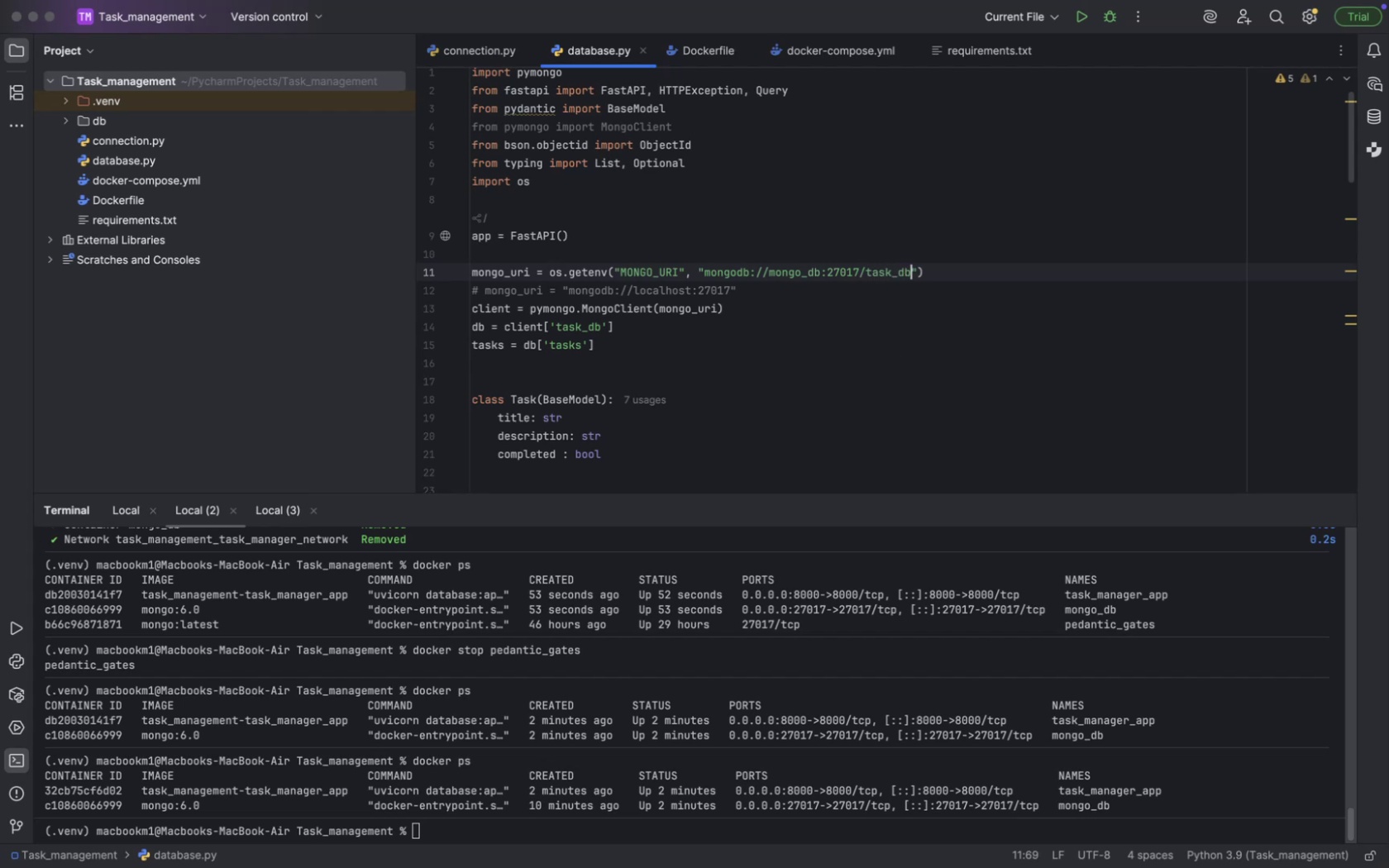 
key(Meta+Tab)
 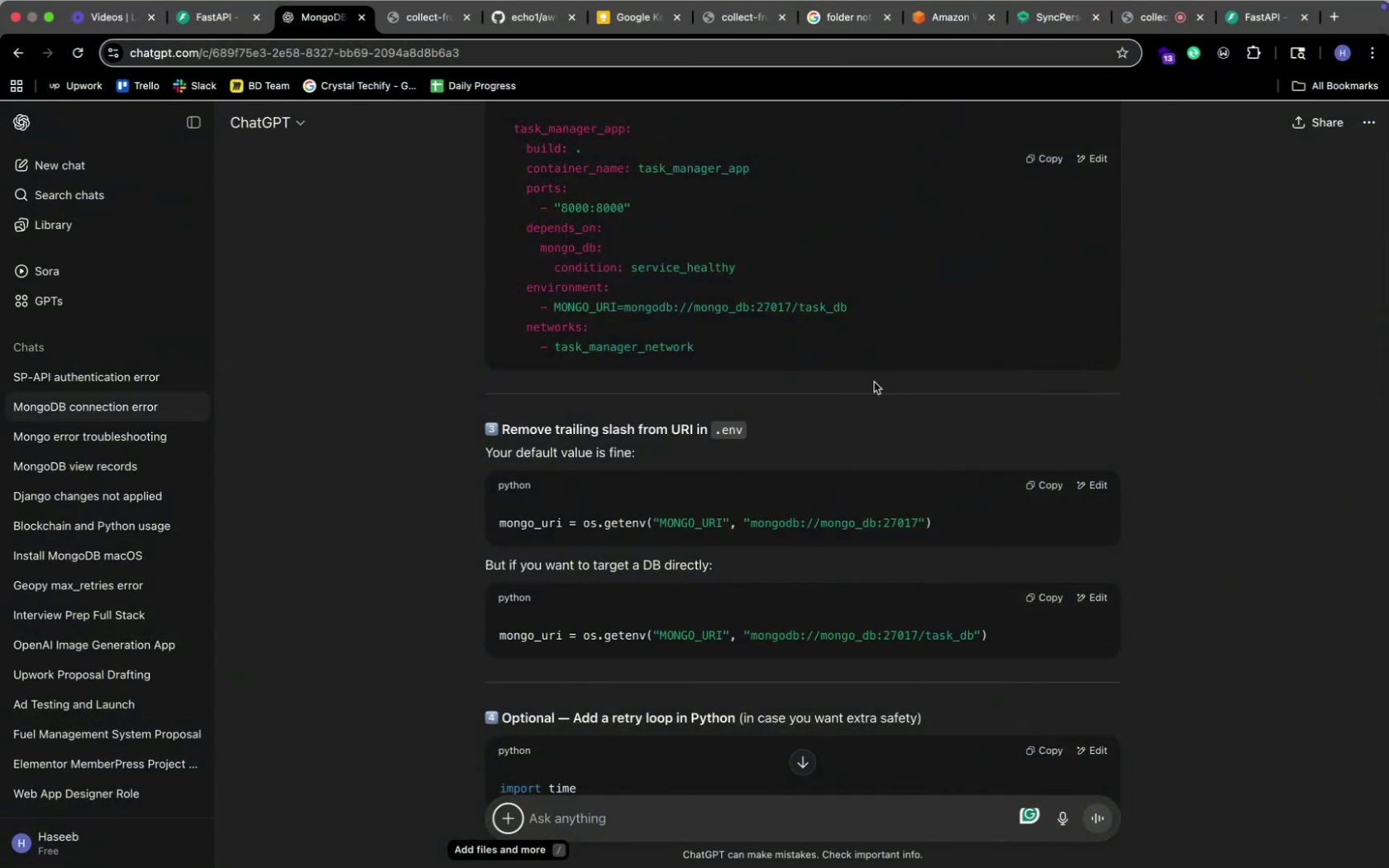 
scroll: coordinate [787, 468], scroll_direction: down, amount: 37.0
 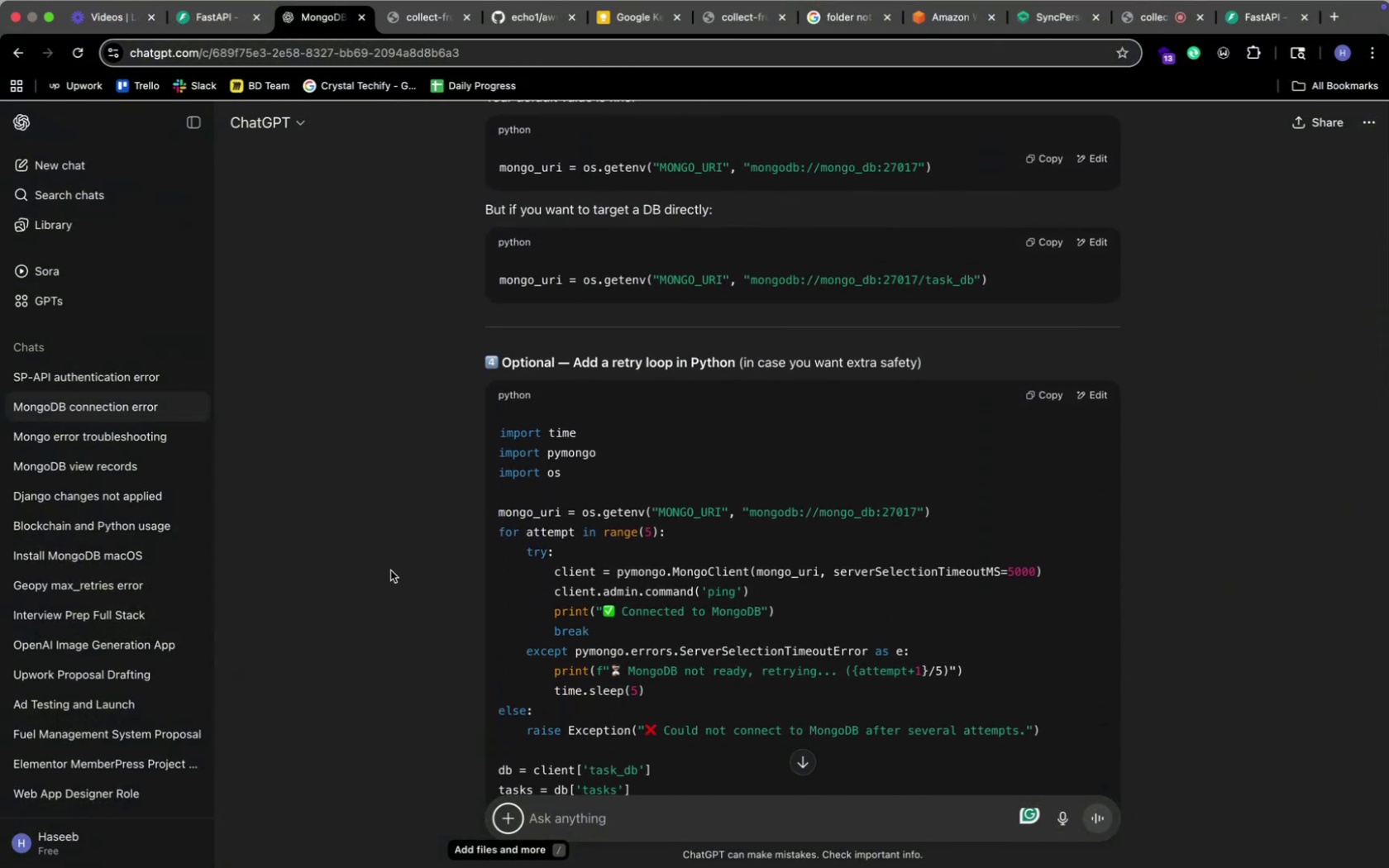 
scroll: coordinate [389, 570], scroll_direction: up, amount: 13.0
 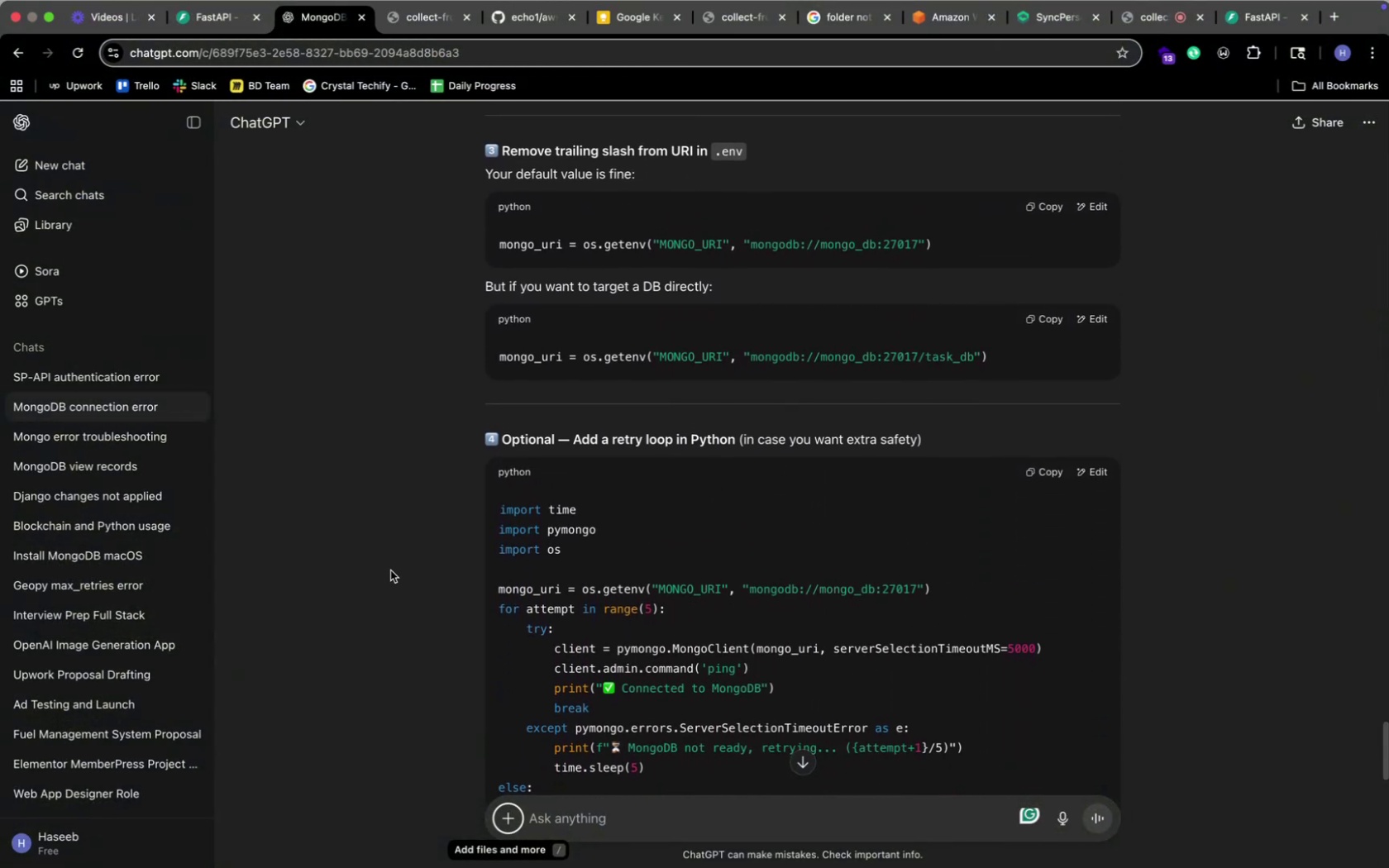 
scroll: coordinate [389, 570], scroll_direction: down, amount: 17.0
 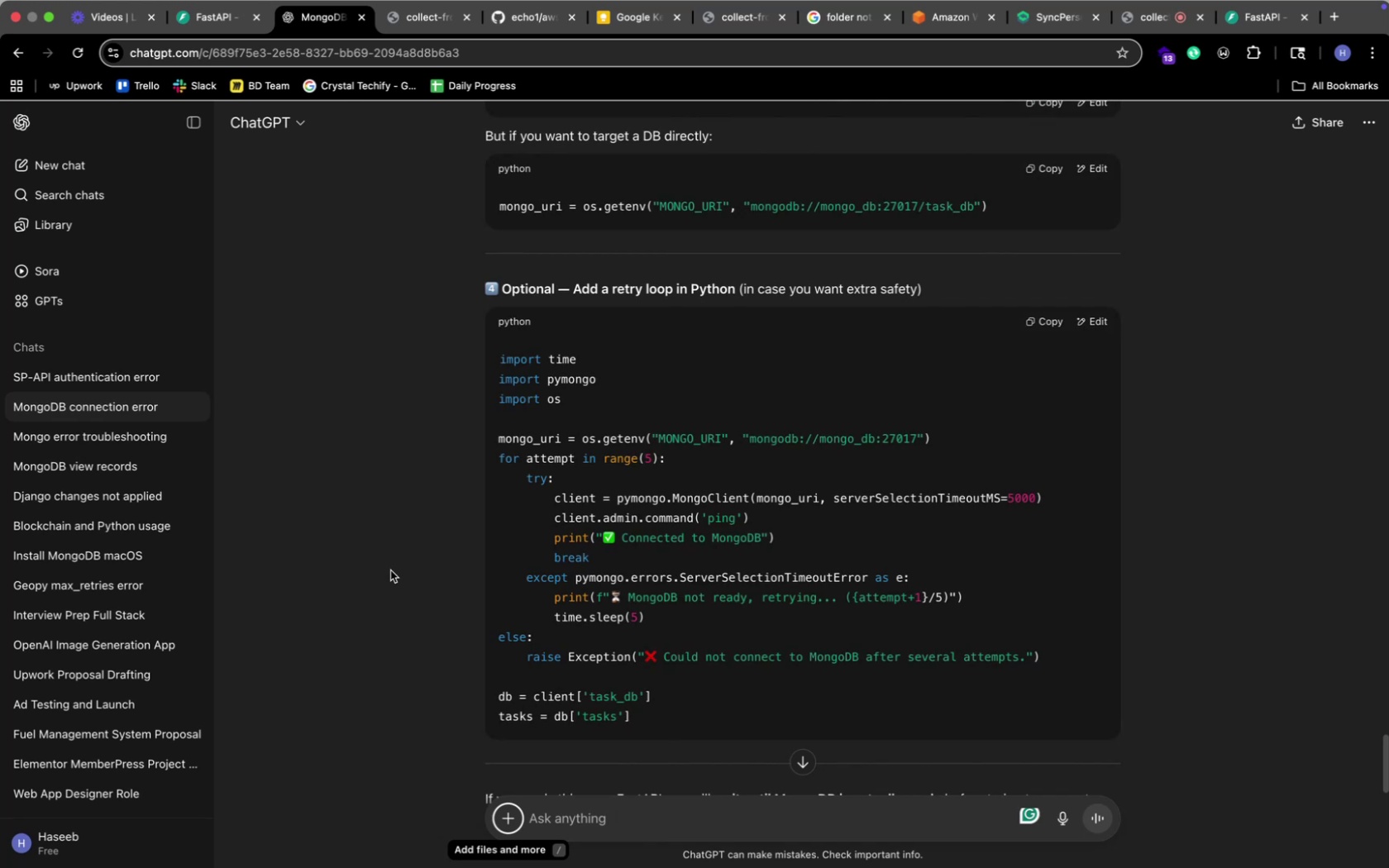 
scroll: coordinate [389, 570], scroll_direction: up, amount: 5.0
 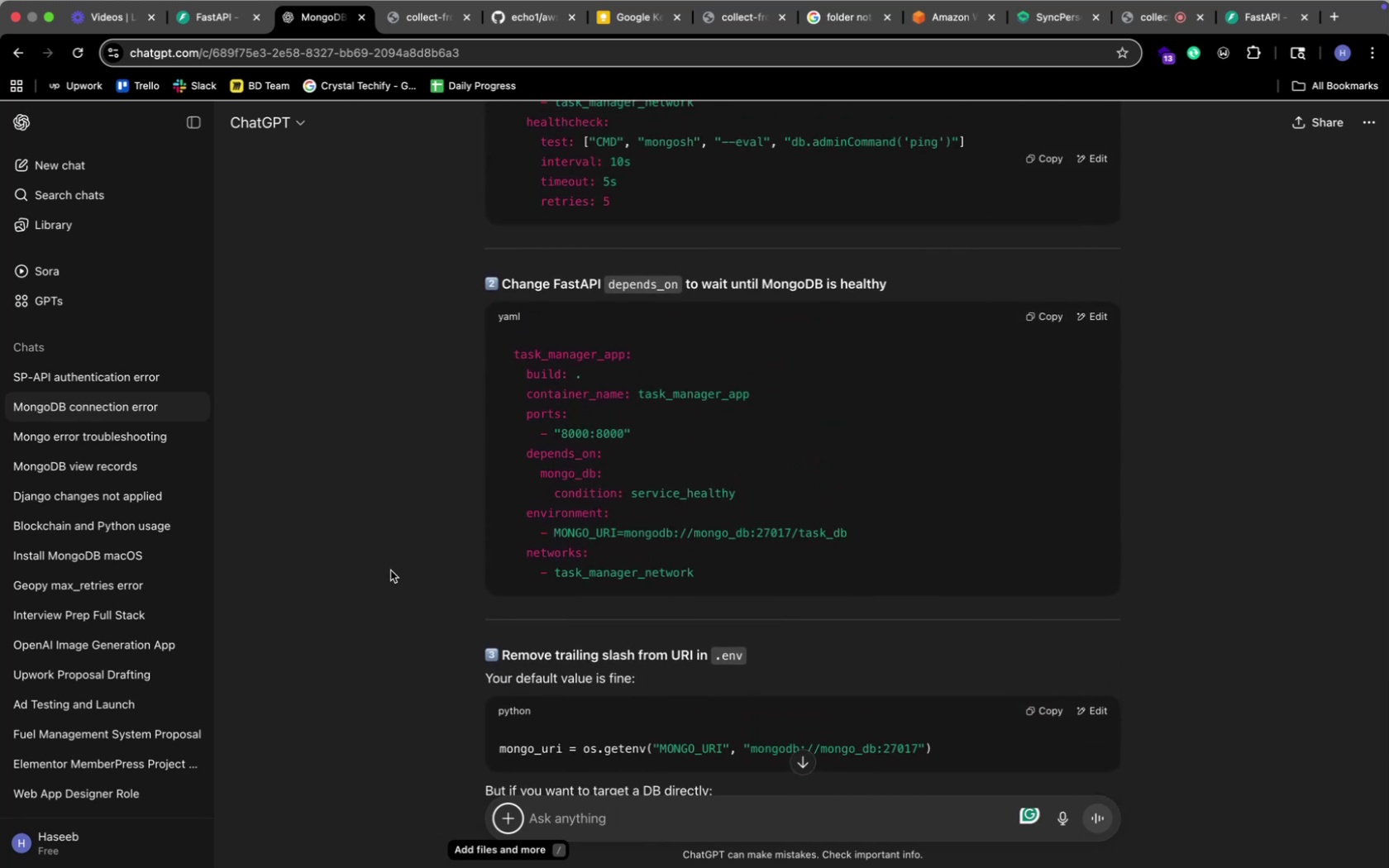 
key(Meta+CommandLeft)
 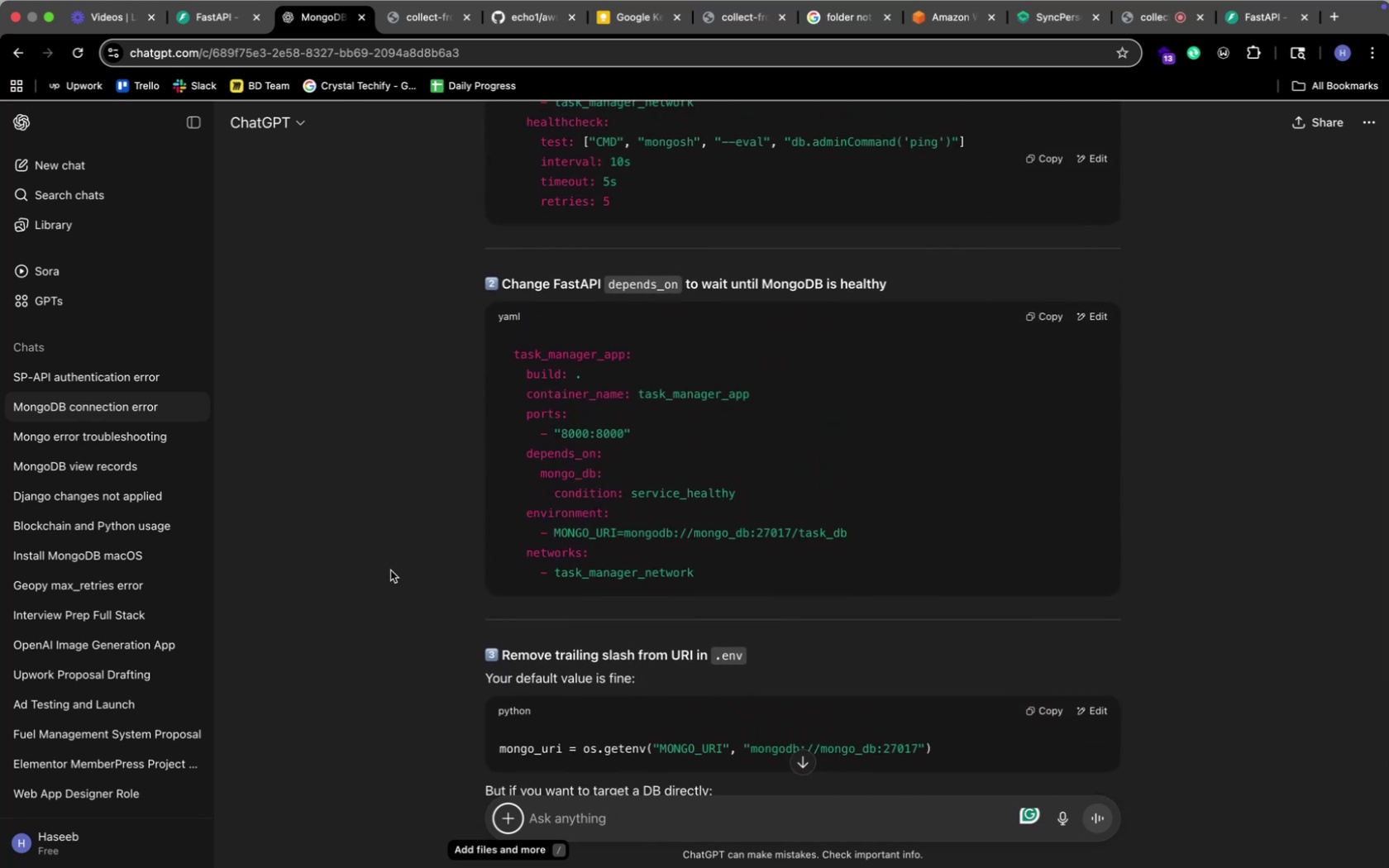 
key(Meta+Tab)
 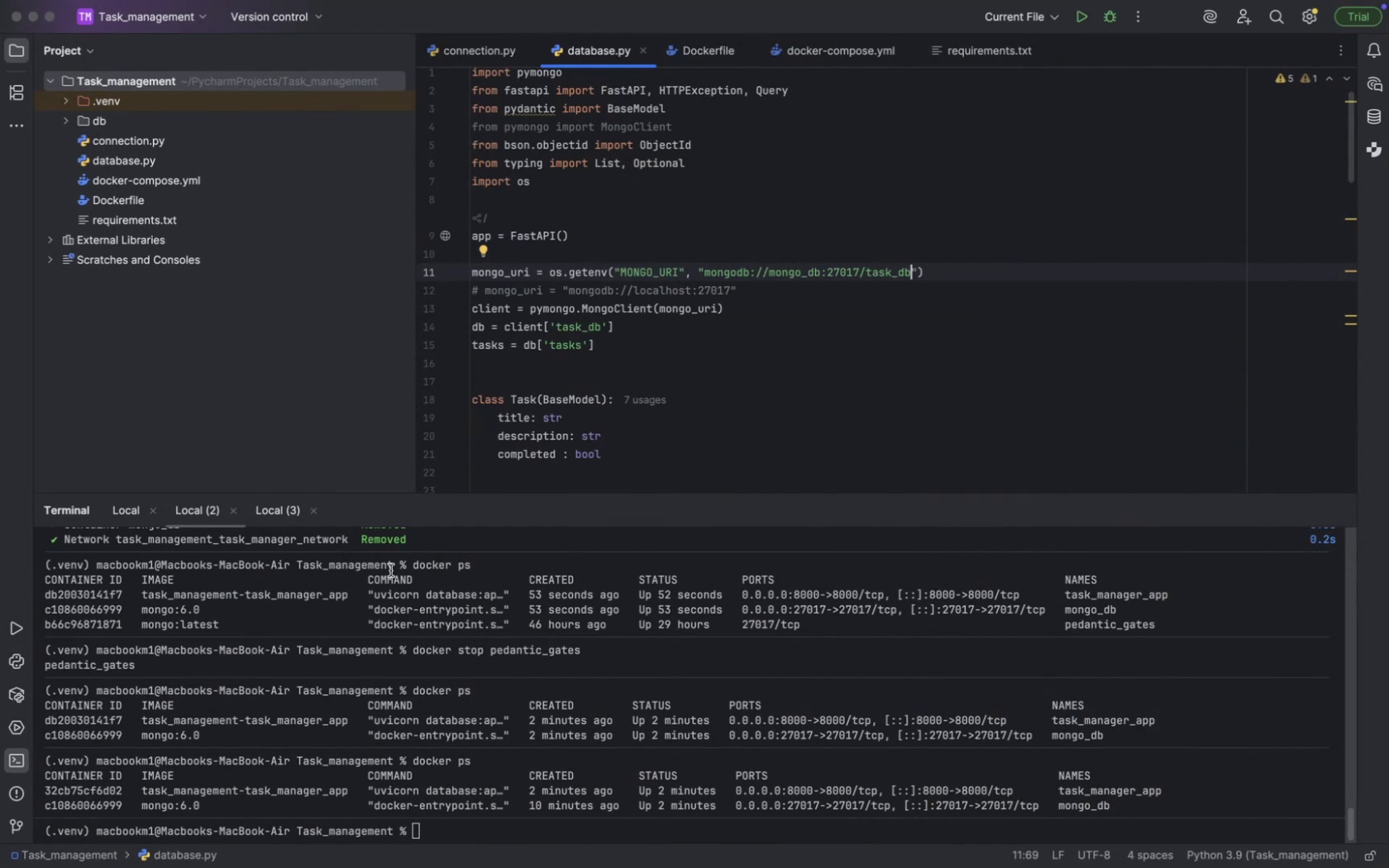 
left_click([798, 57])
 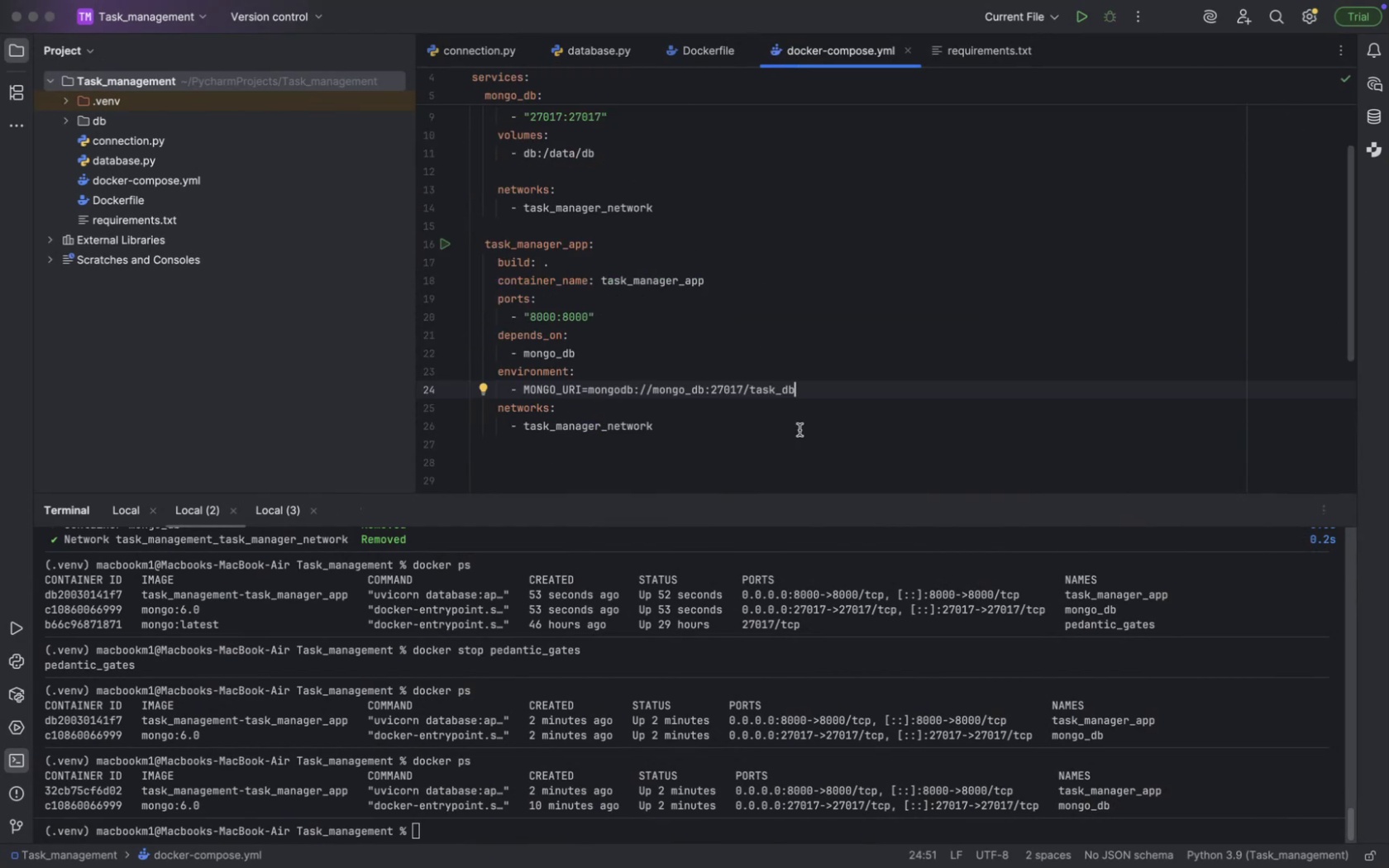 
wait(6.25)
 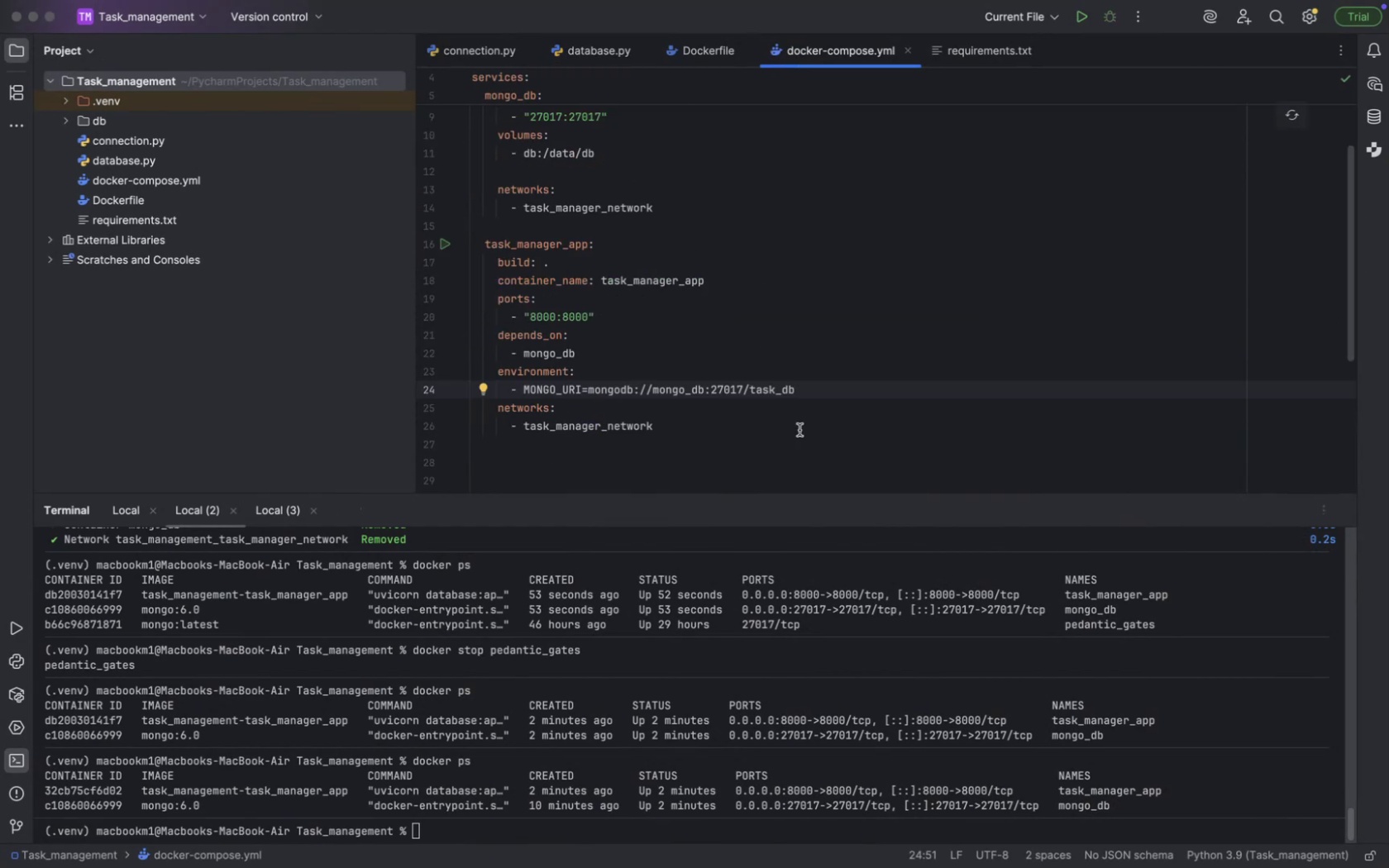 
scroll: coordinate [799, 430], scroll_direction: up, amount: 15.0
 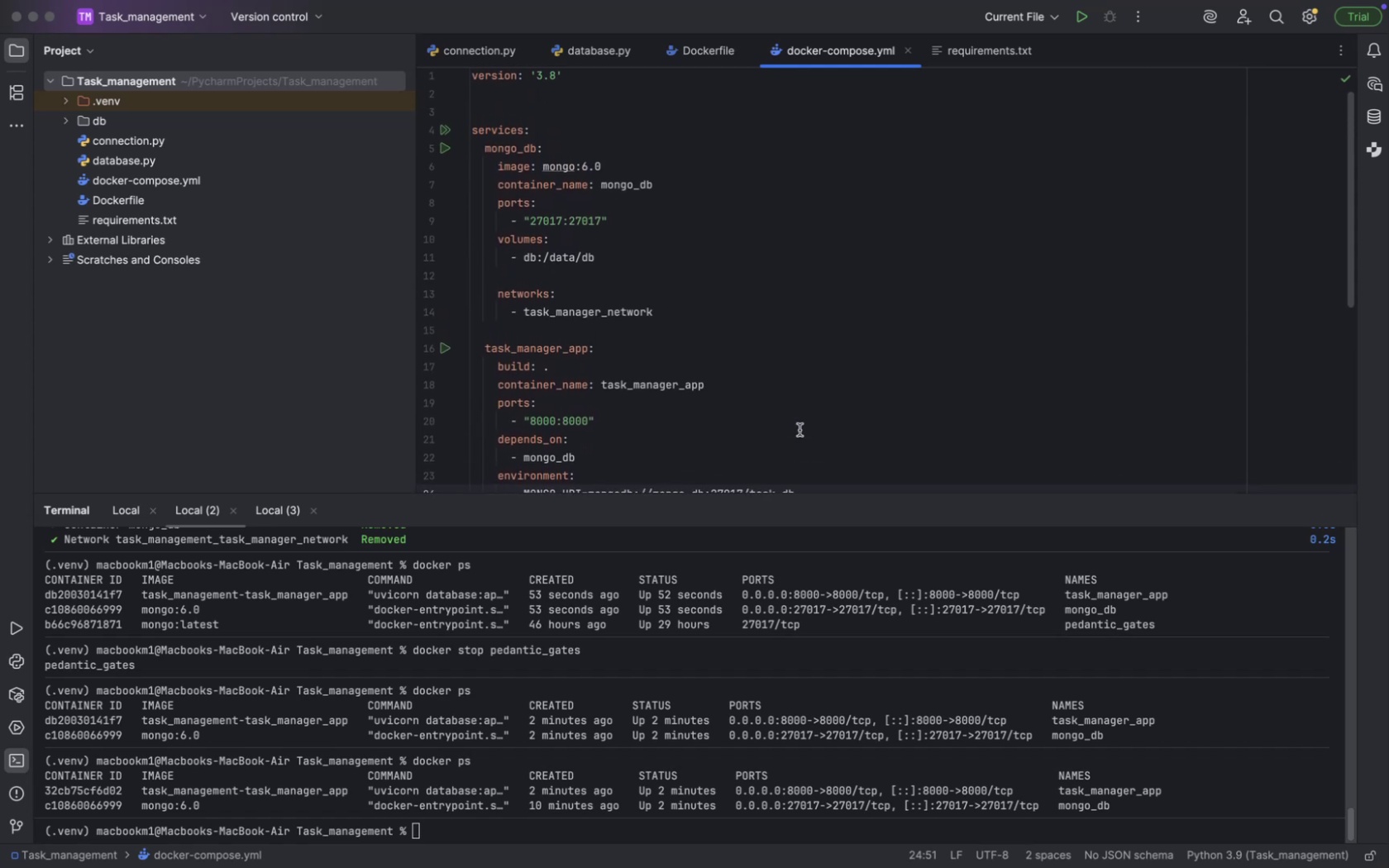 
key(Meta+CommandLeft)
 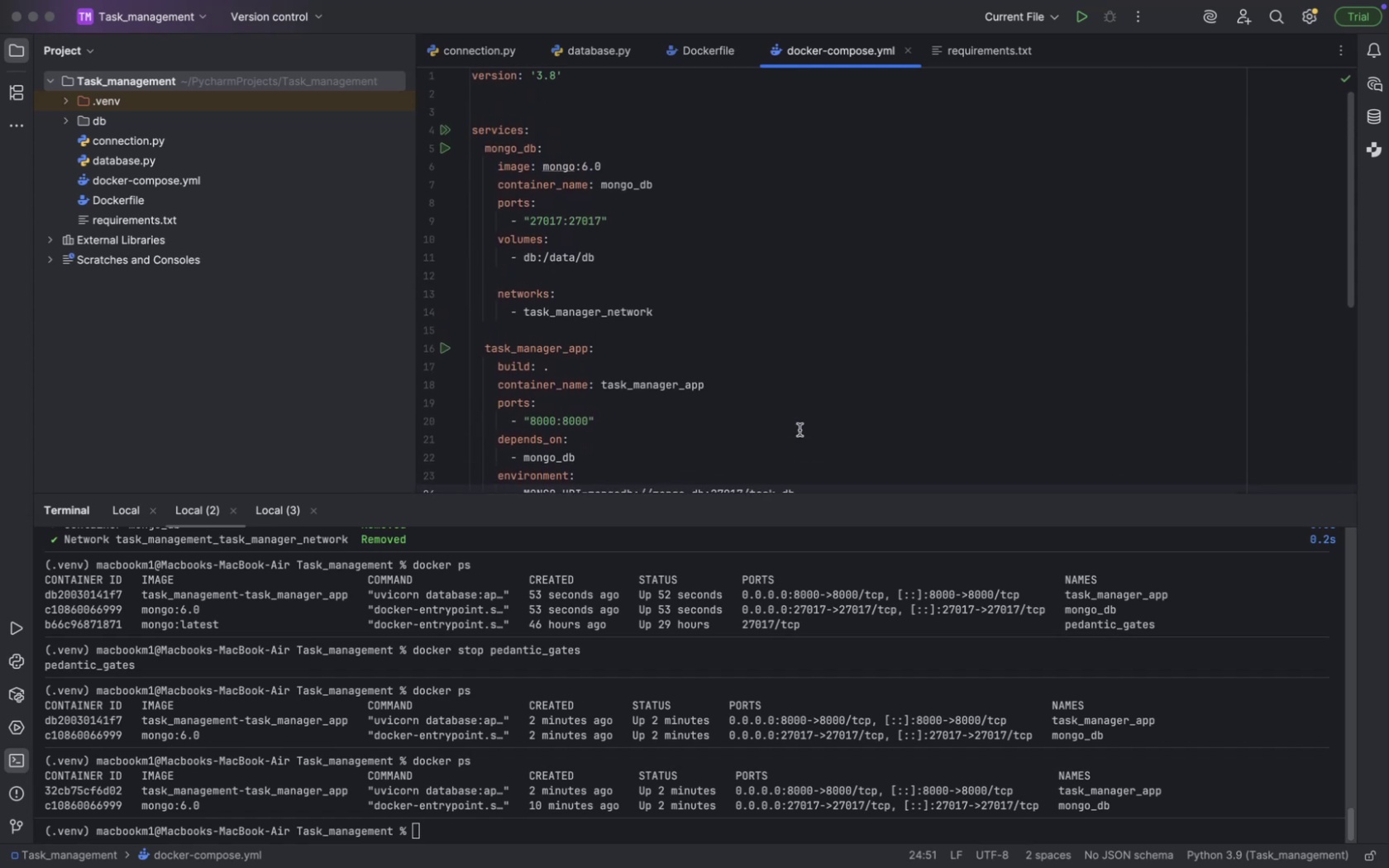 
key(Meta+Tab)
 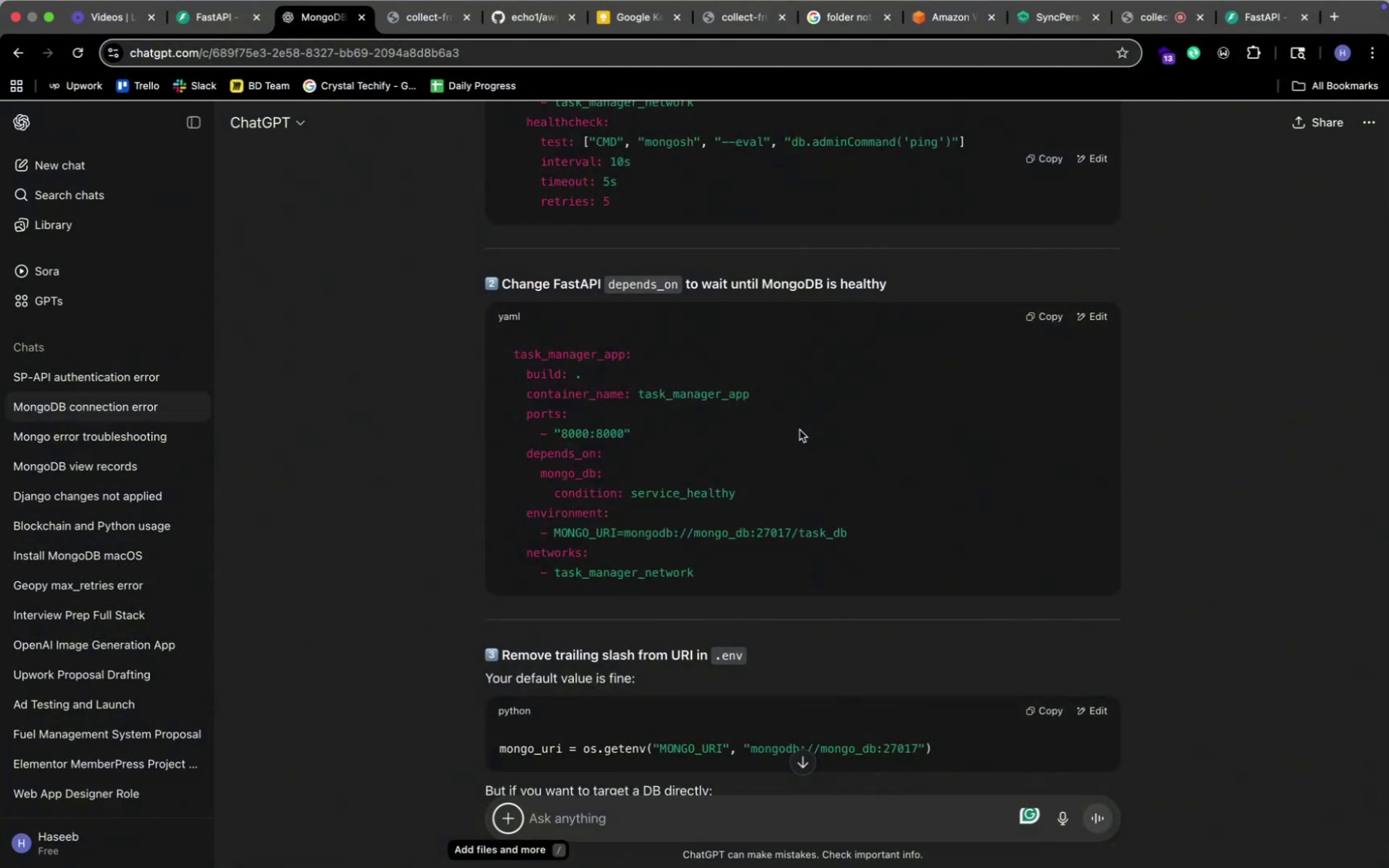 
scroll: coordinate [799, 430], scroll_direction: up, amount: 33.0
 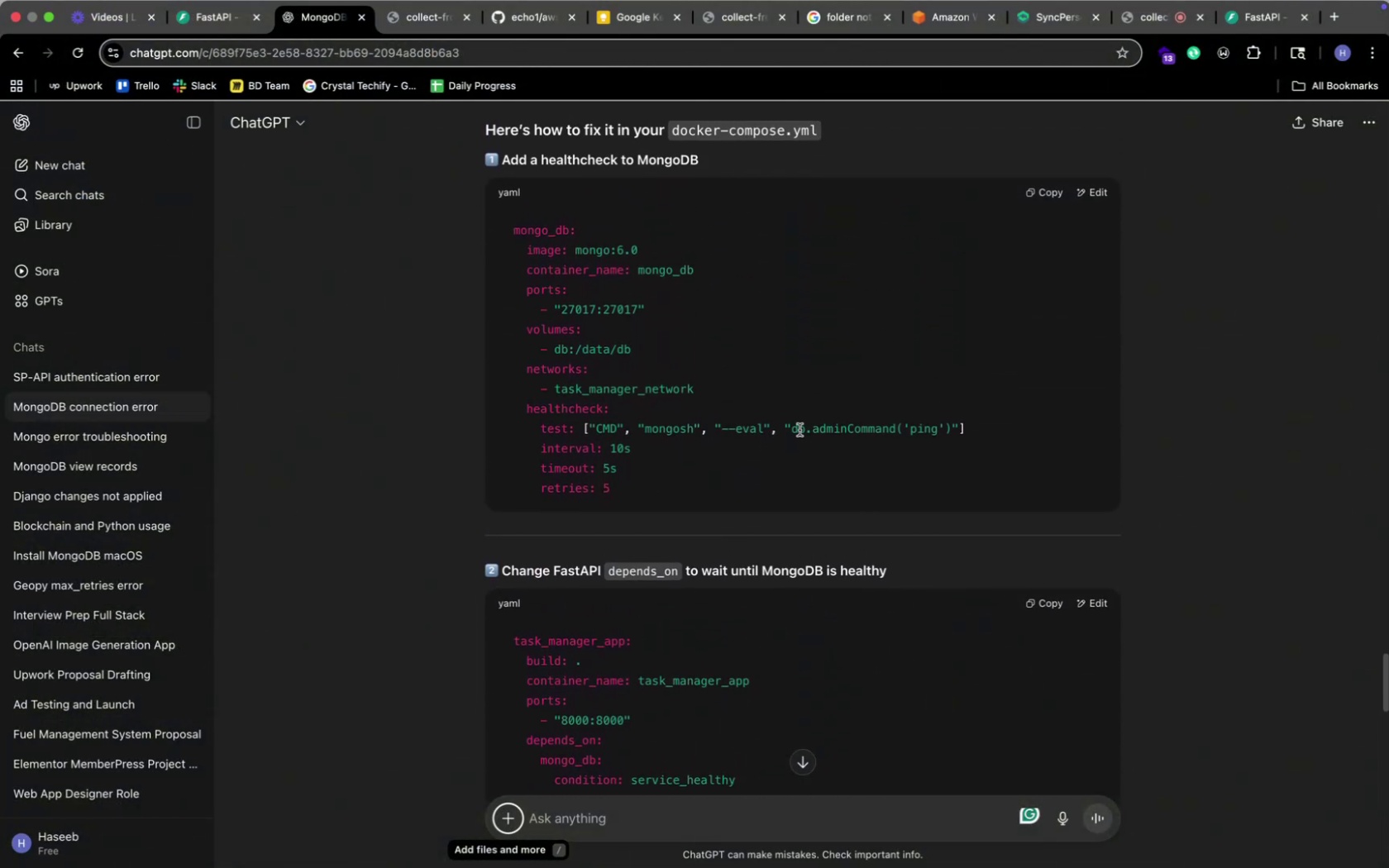 
key(Meta+CommandLeft)
 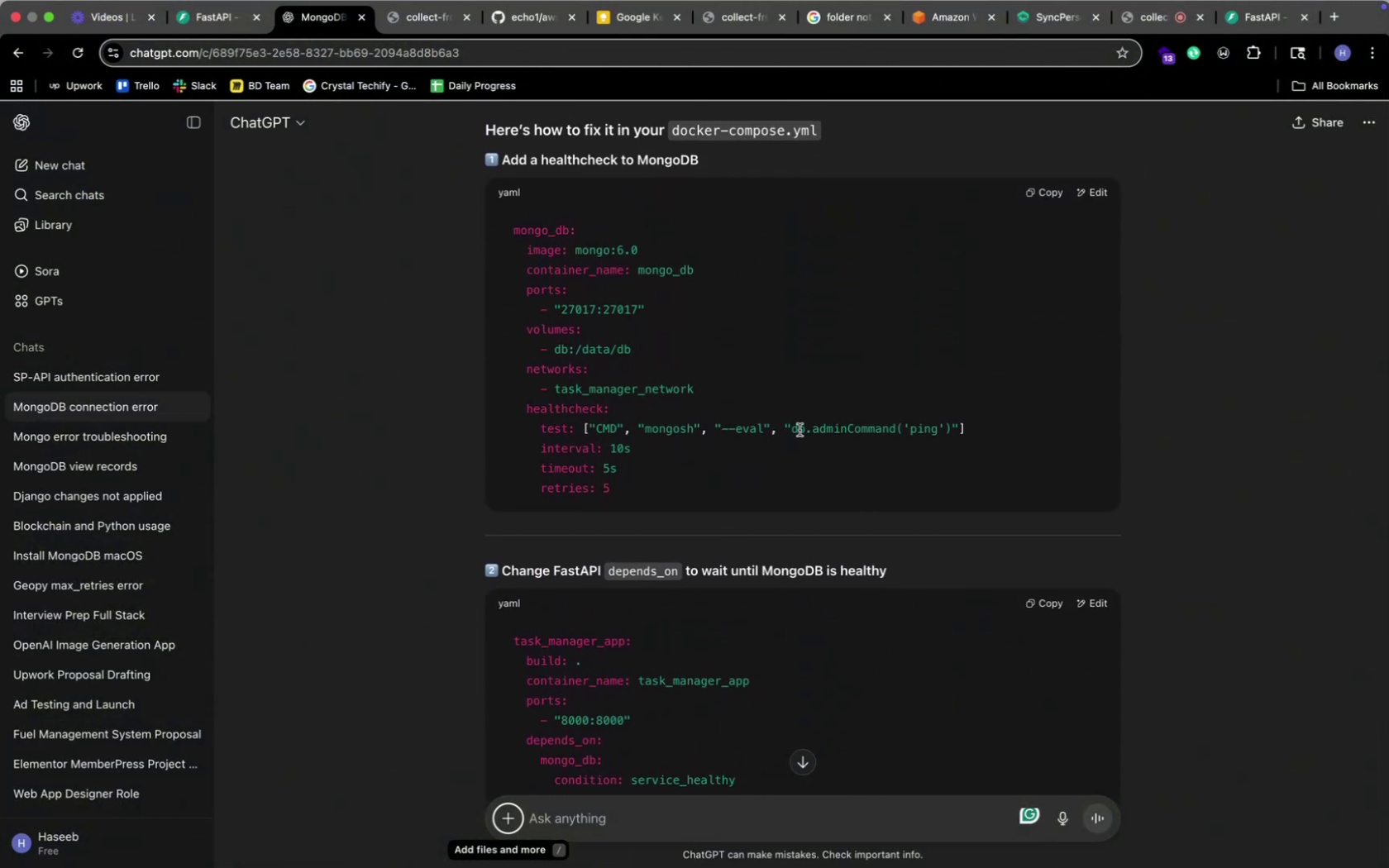 
key(Meta+Tab)
 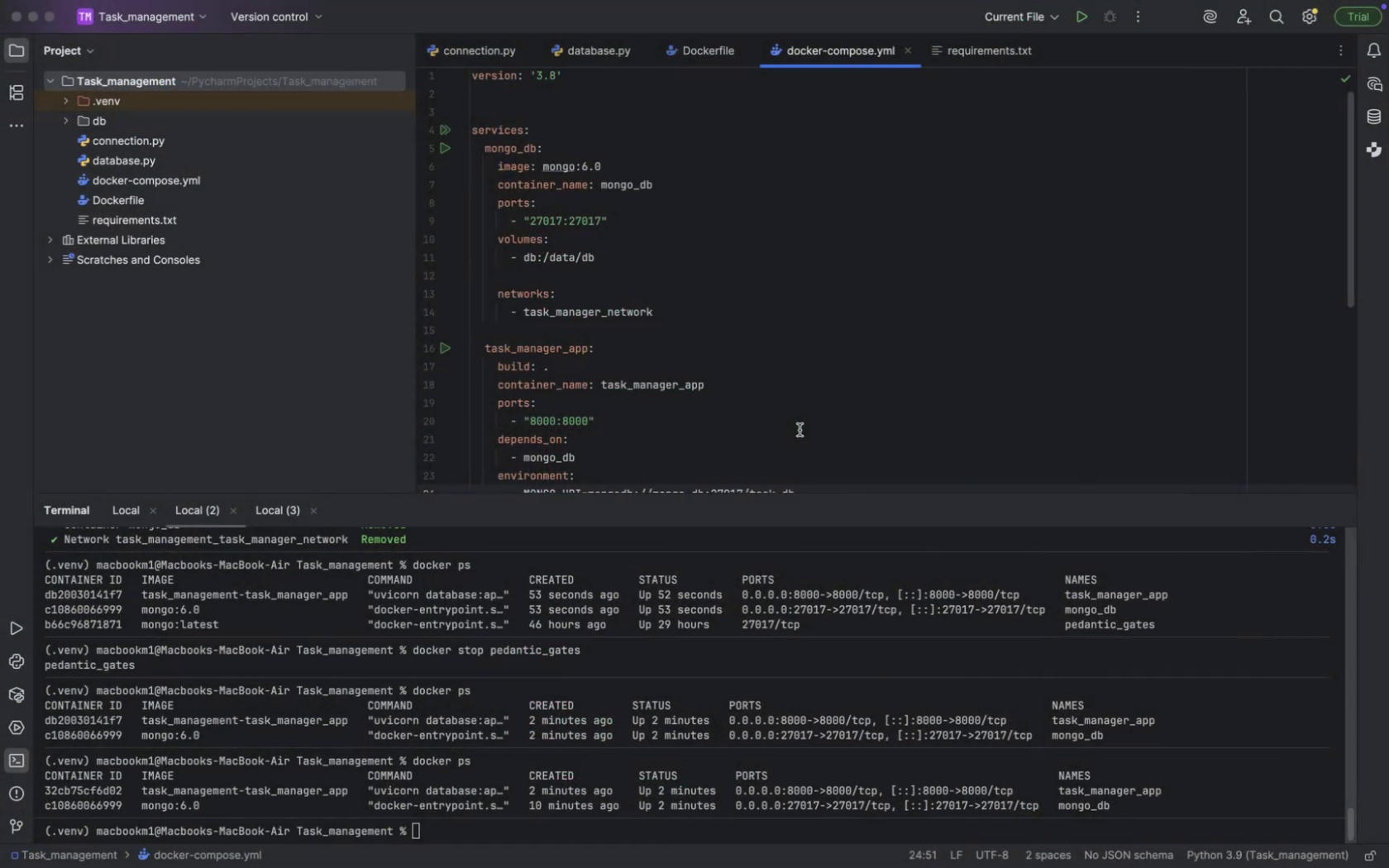 
key(Meta+CommandLeft)
 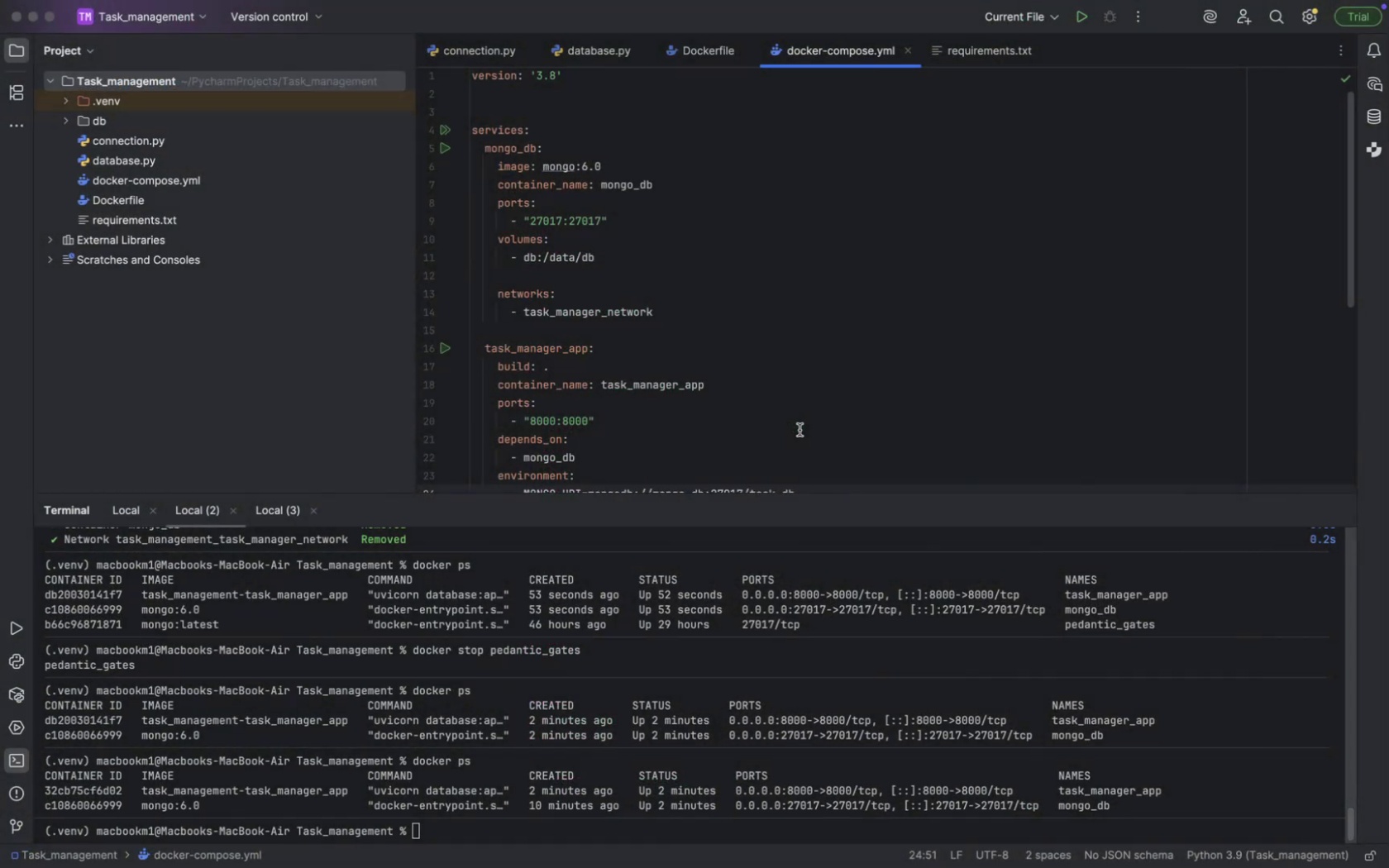 
key(Meta+Tab)
 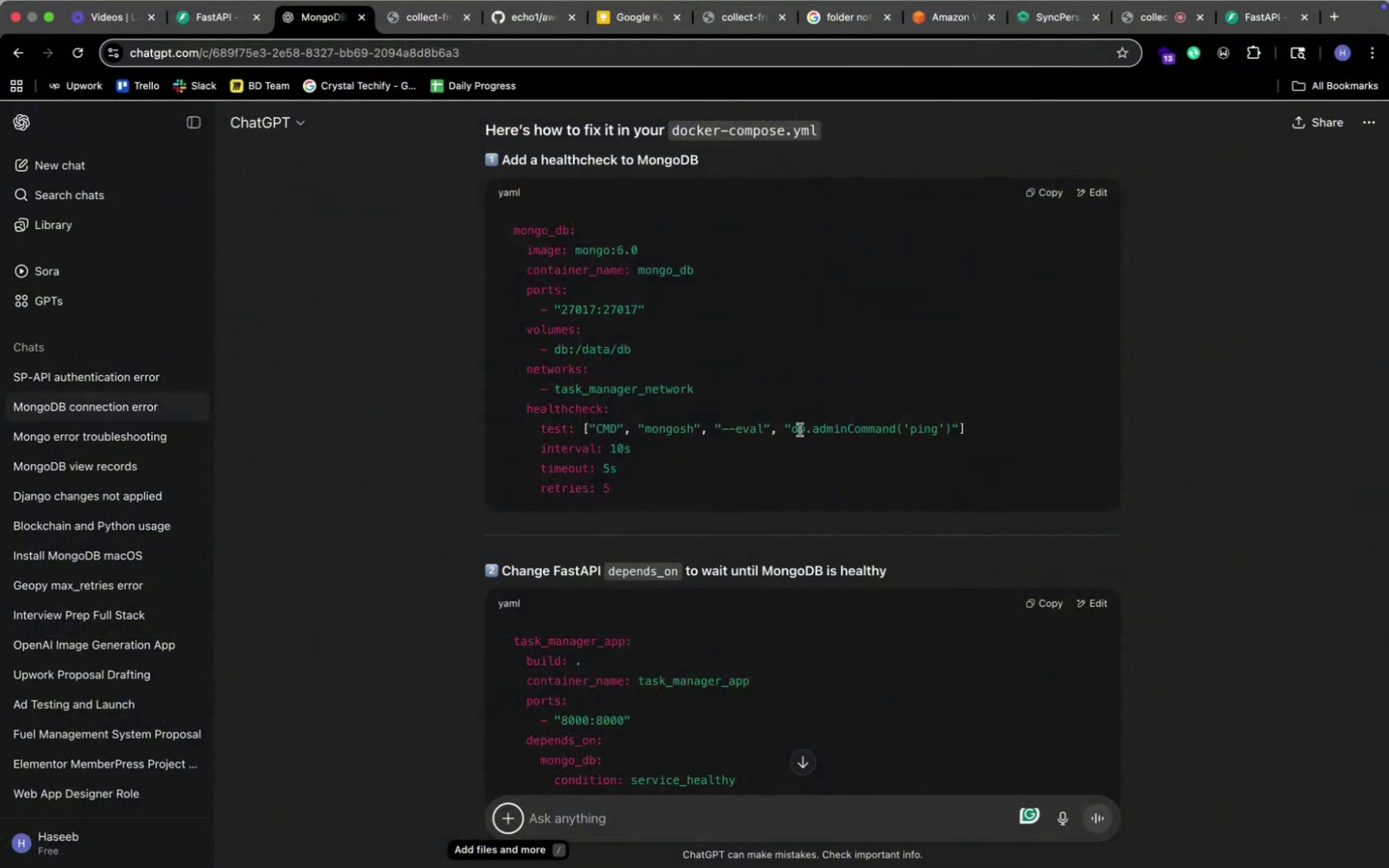 
key(Meta+CommandLeft)
 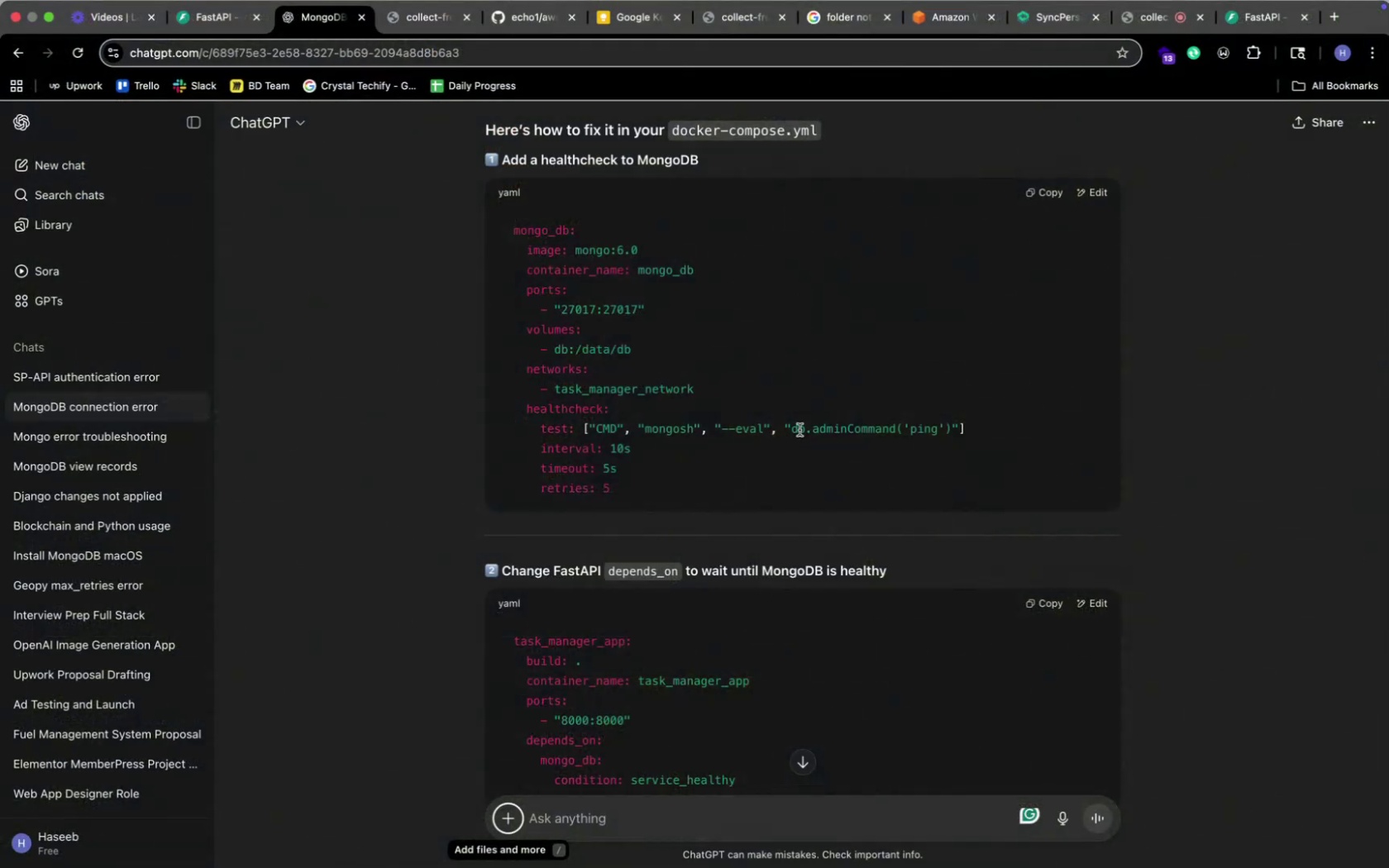 
key(Meta+Tab)
 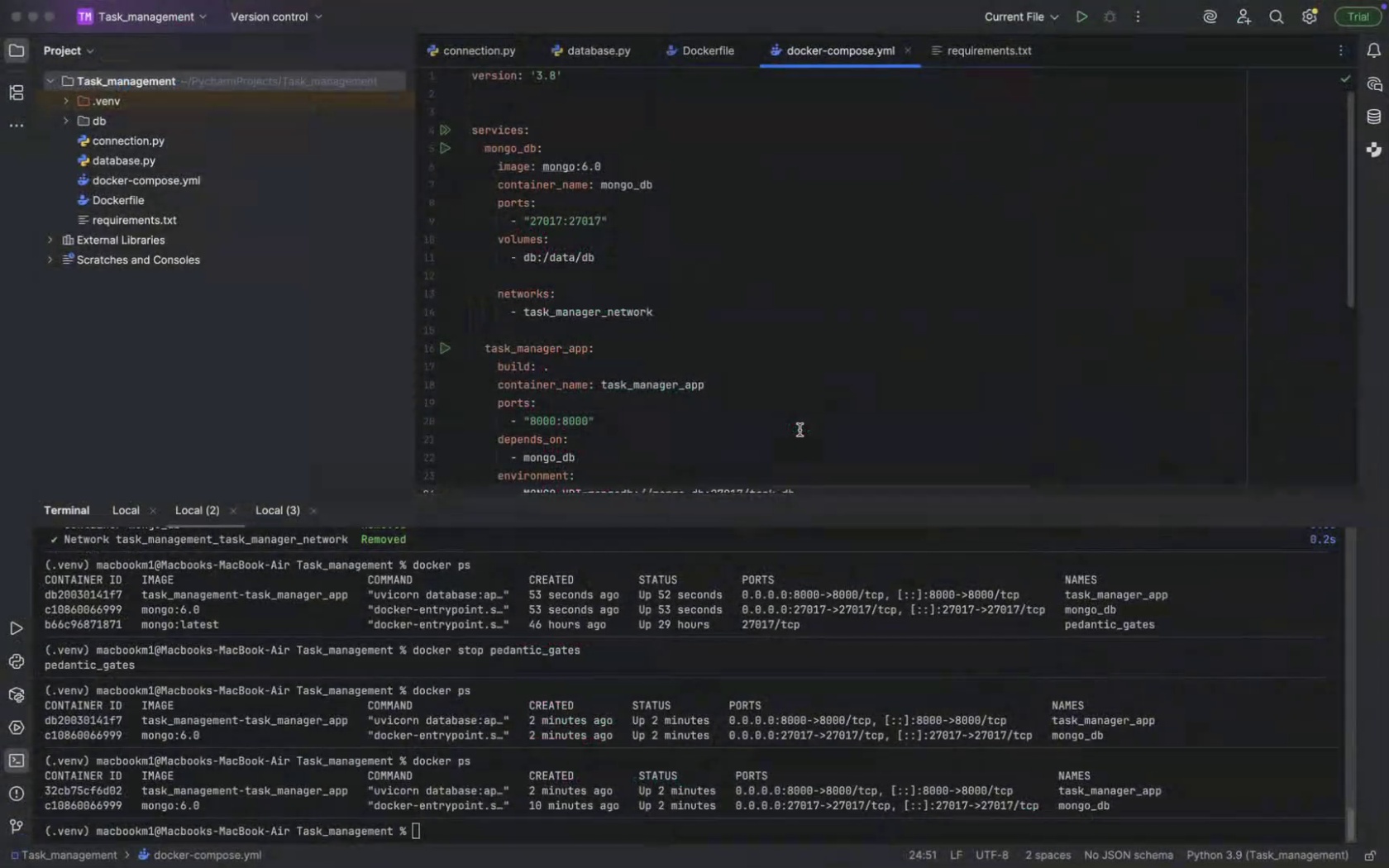 
key(Meta+CommandLeft)
 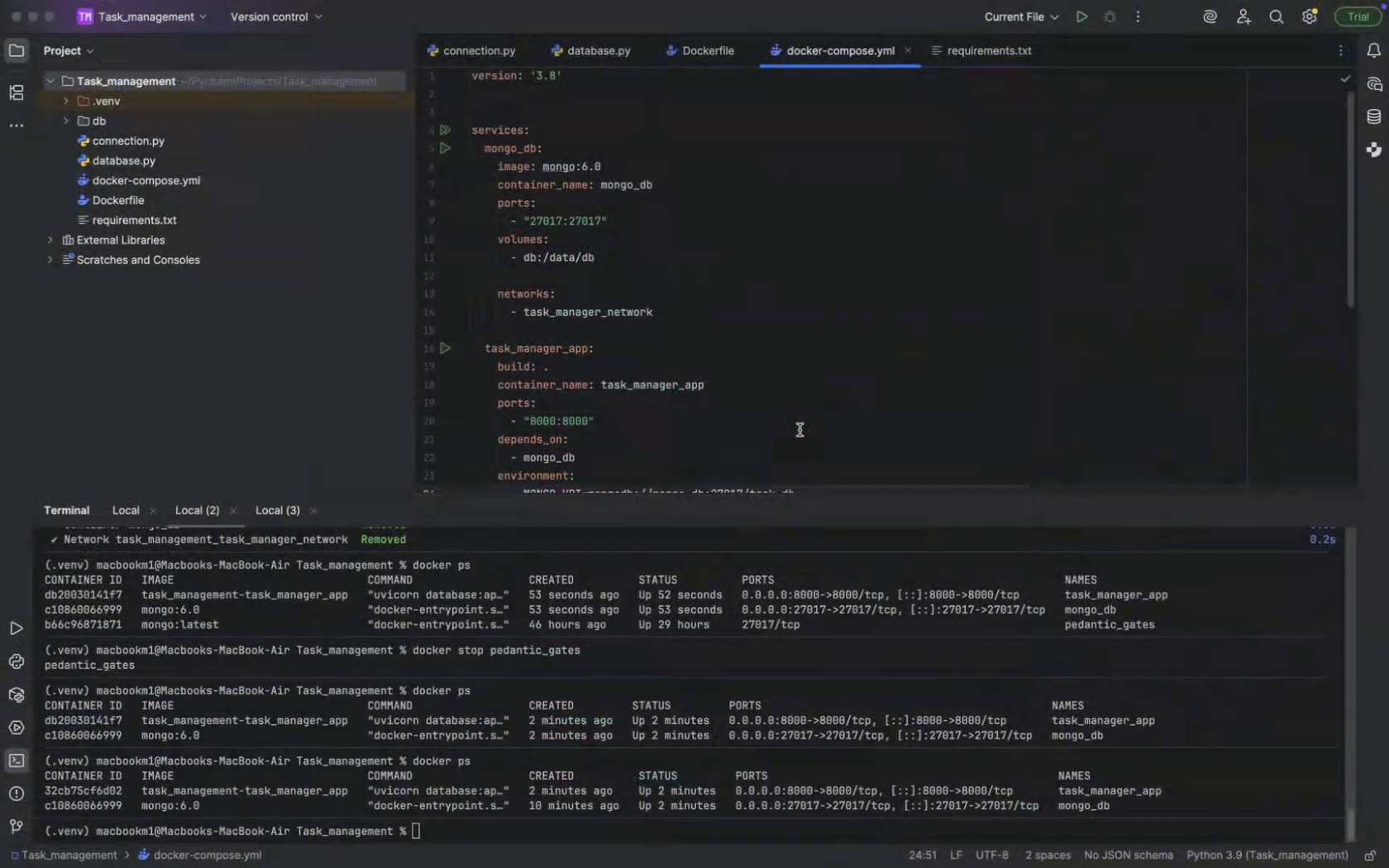 
key(Meta+Tab)
 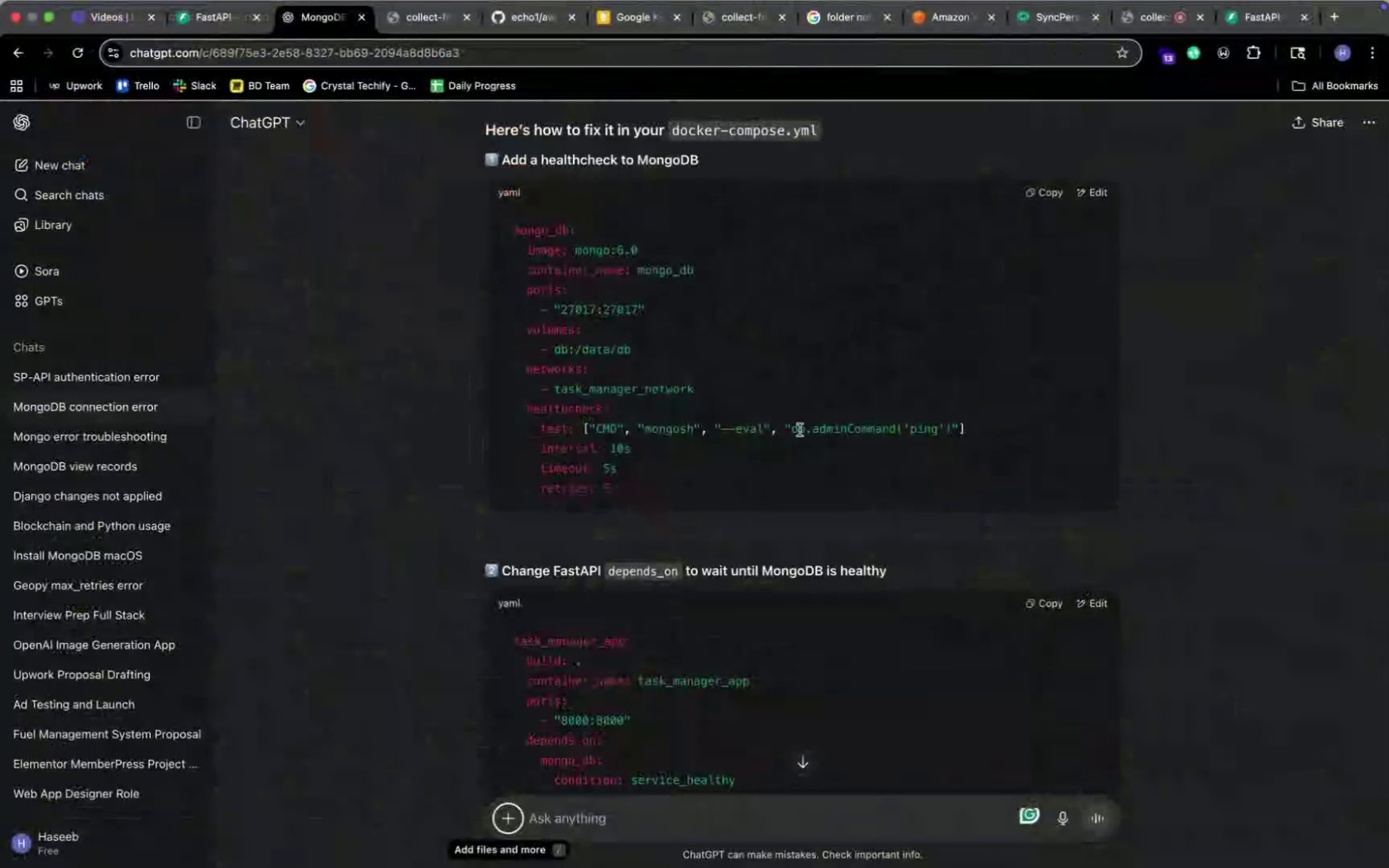 
key(Meta+CommandLeft)
 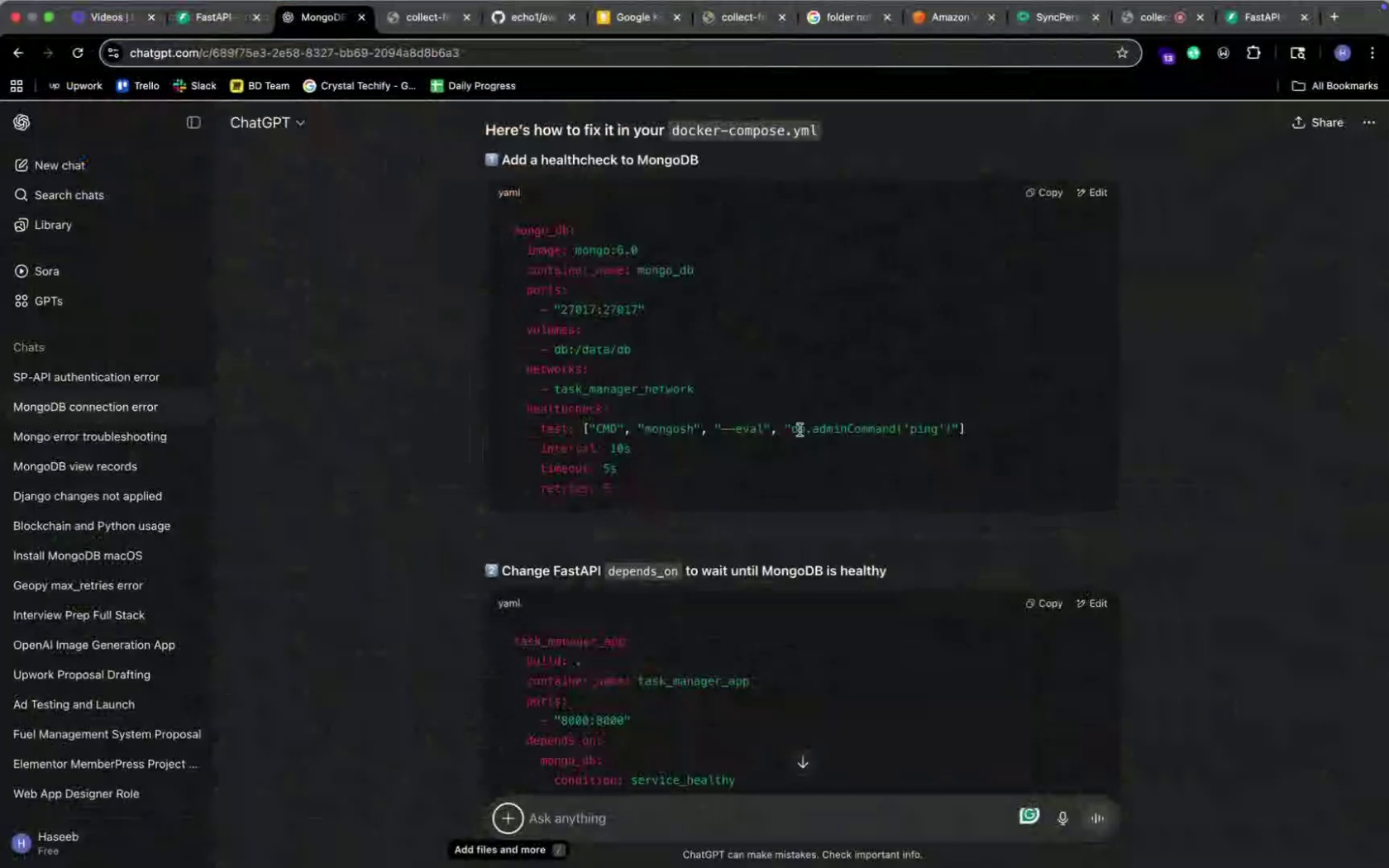 
key(Meta+Tab)
 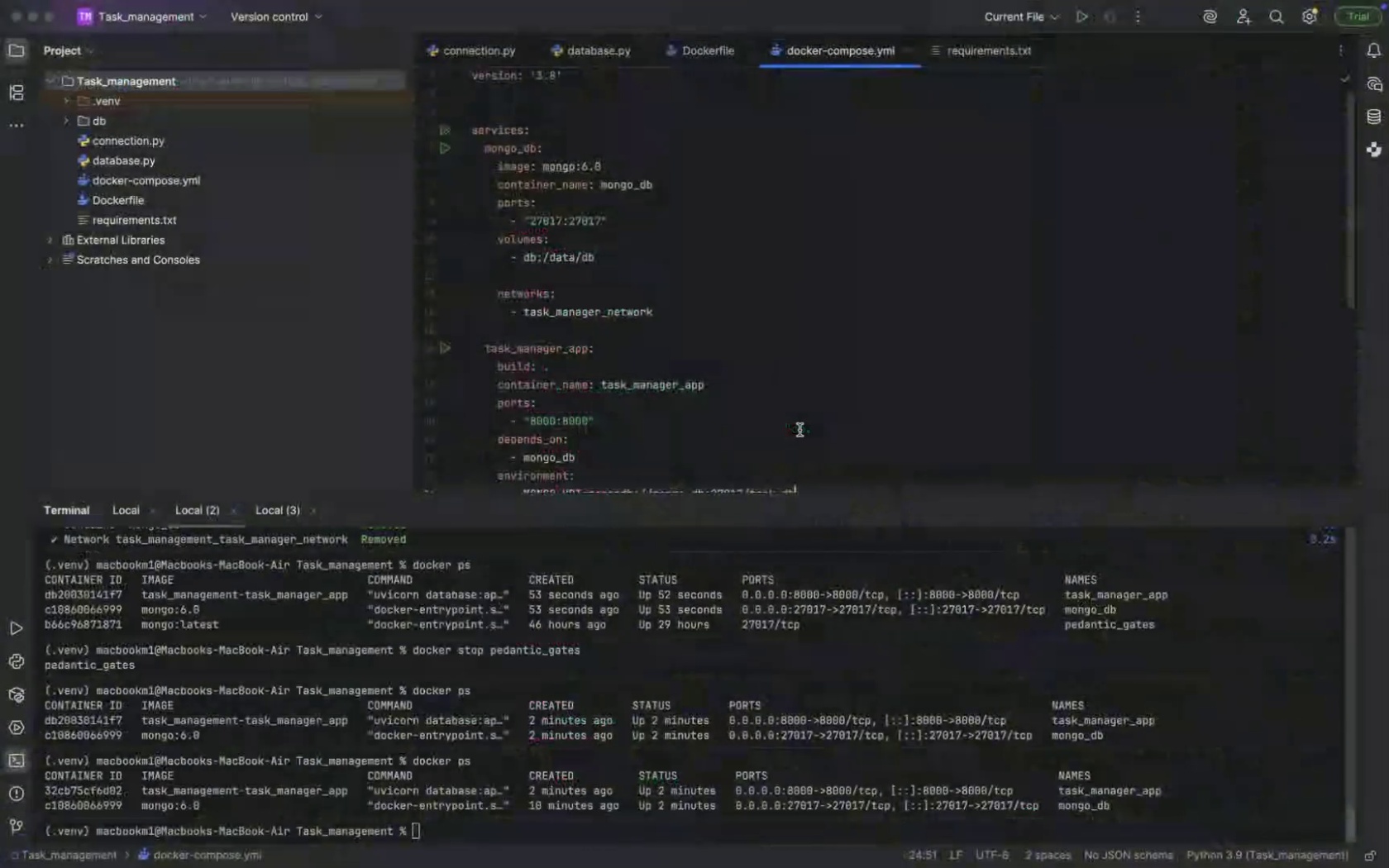 
key(Meta+Tab)
 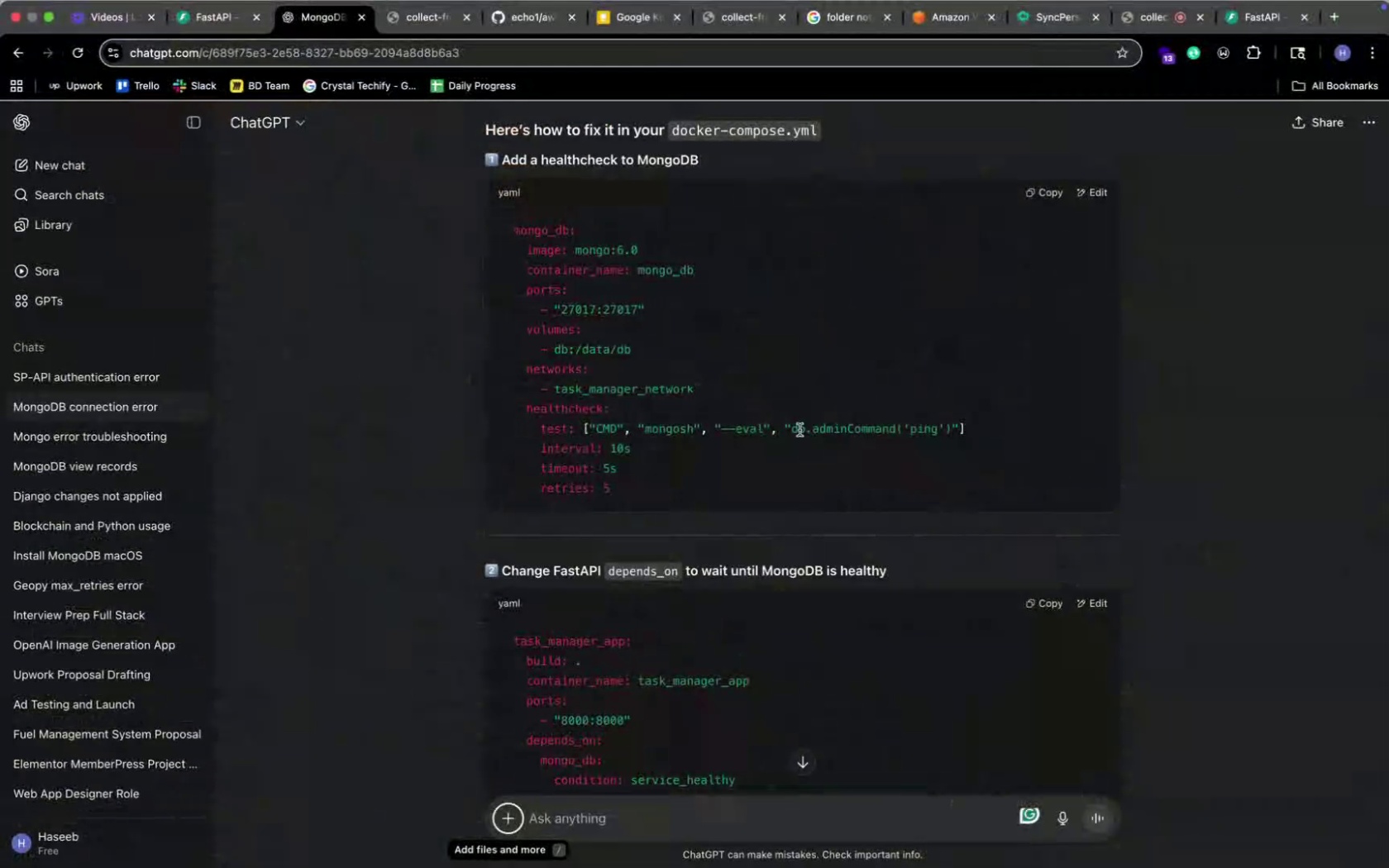 
key(Meta+CommandLeft)
 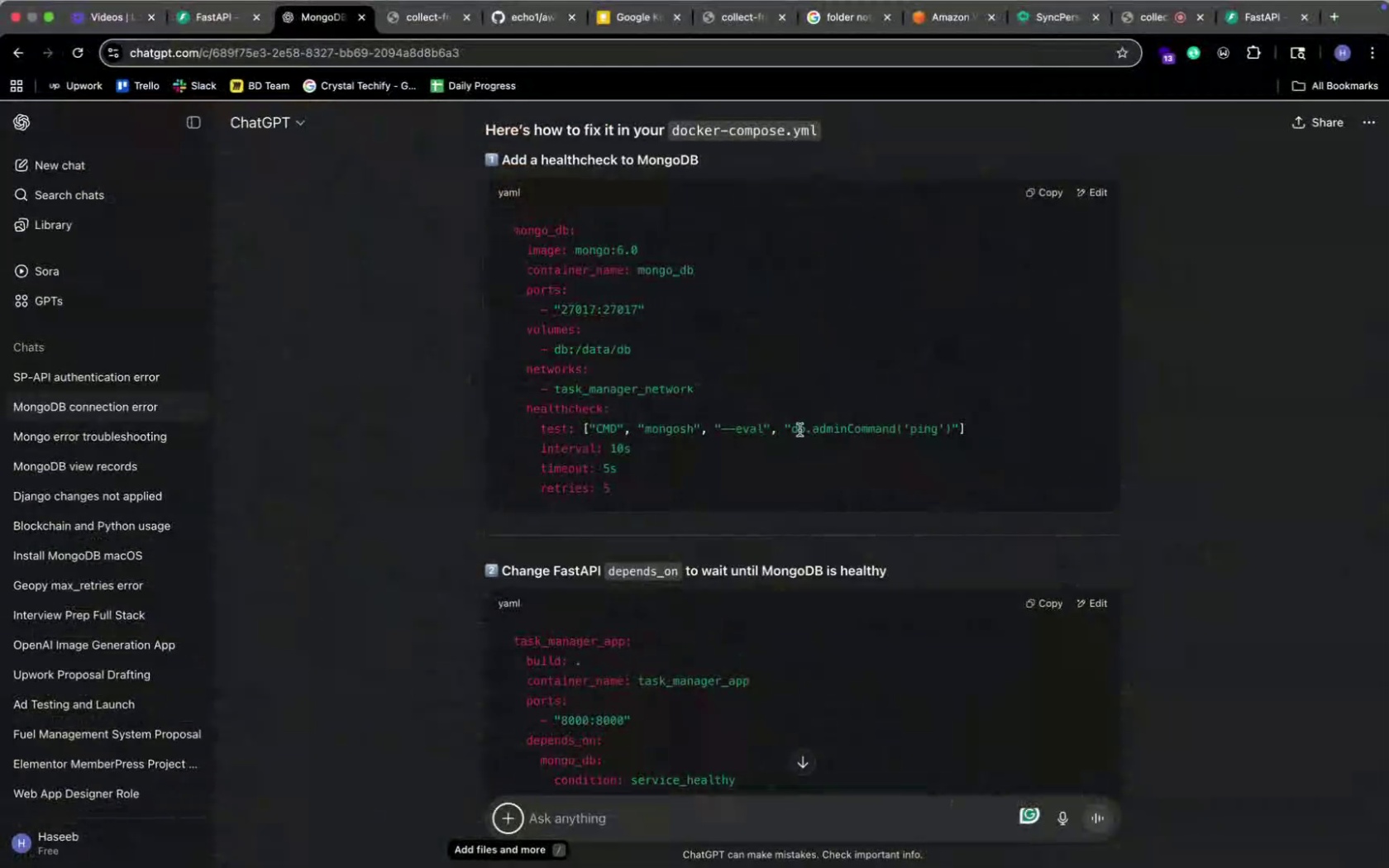 
key(Meta+Tab)
 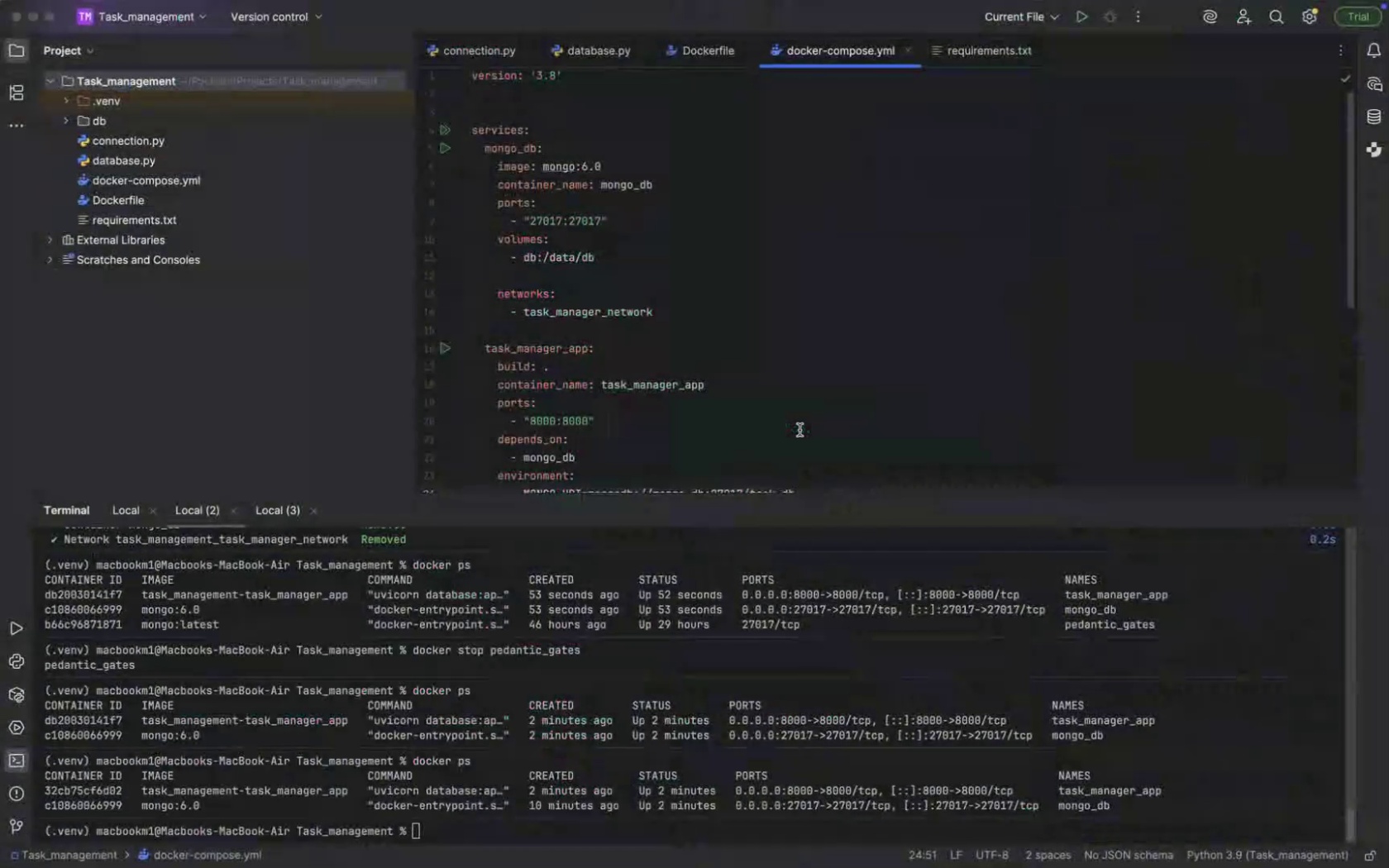 
key(Meta+CommandLeft)
 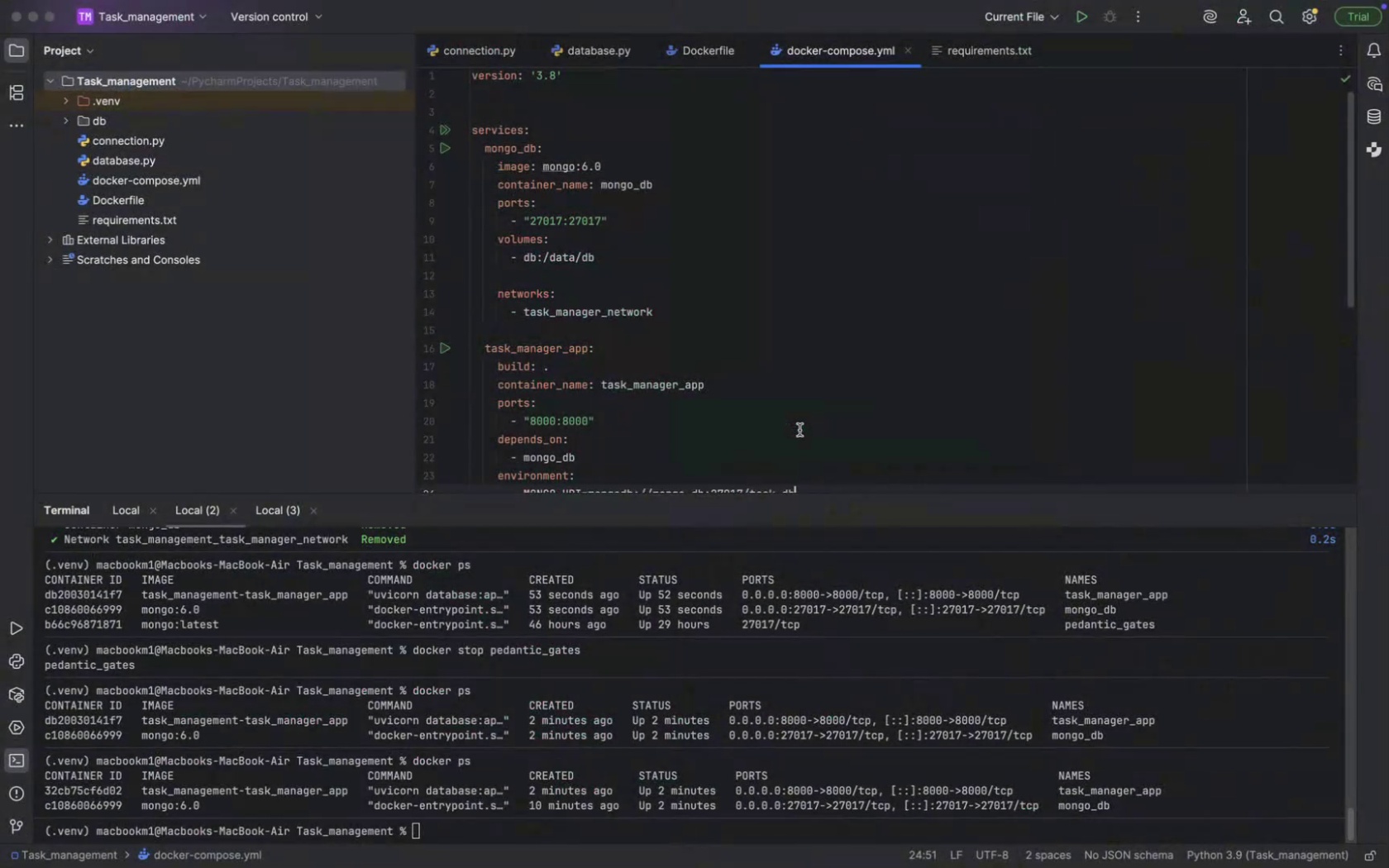 
key(Meta+Tab)
 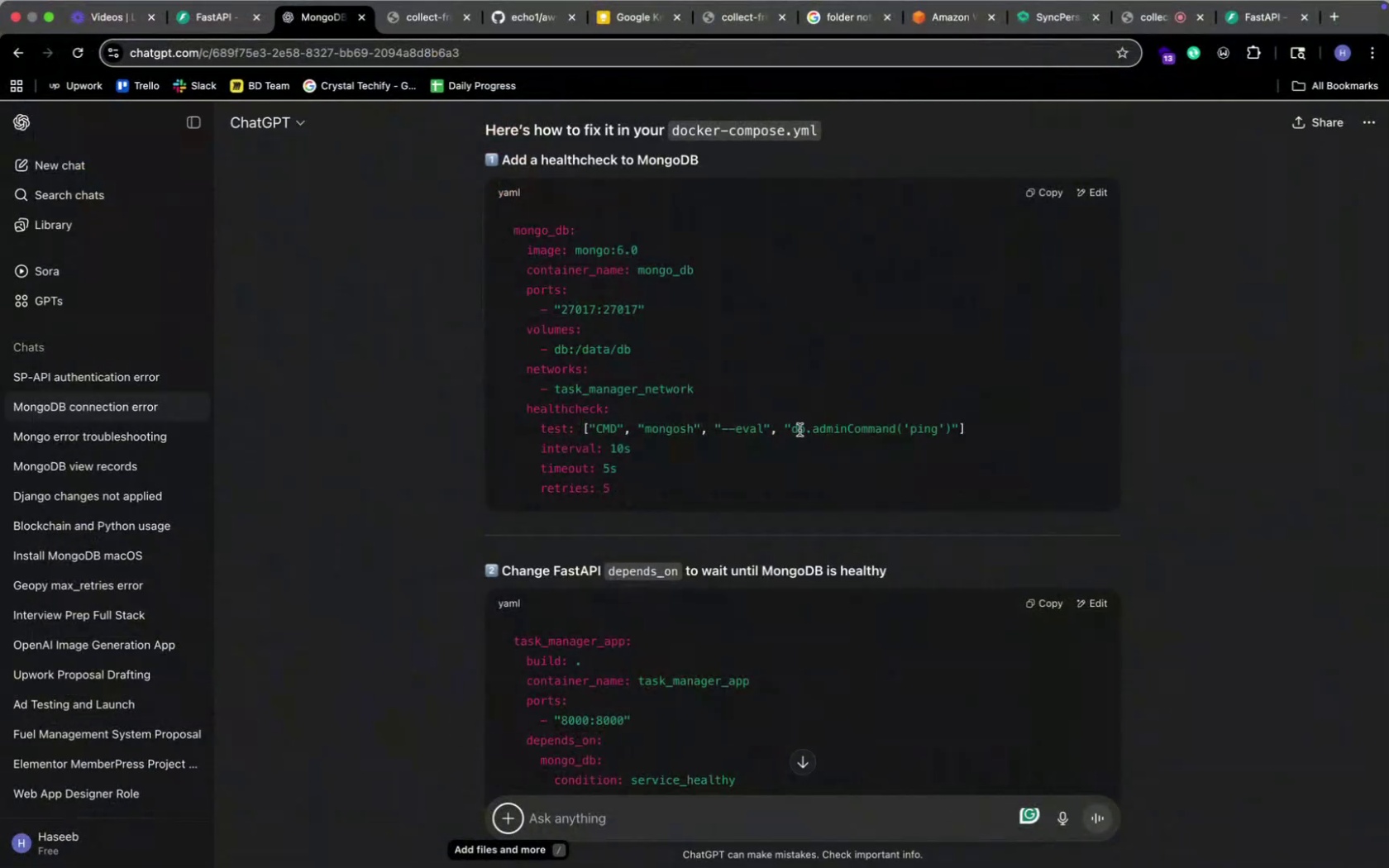 
key(Meta+CommandLeft)
 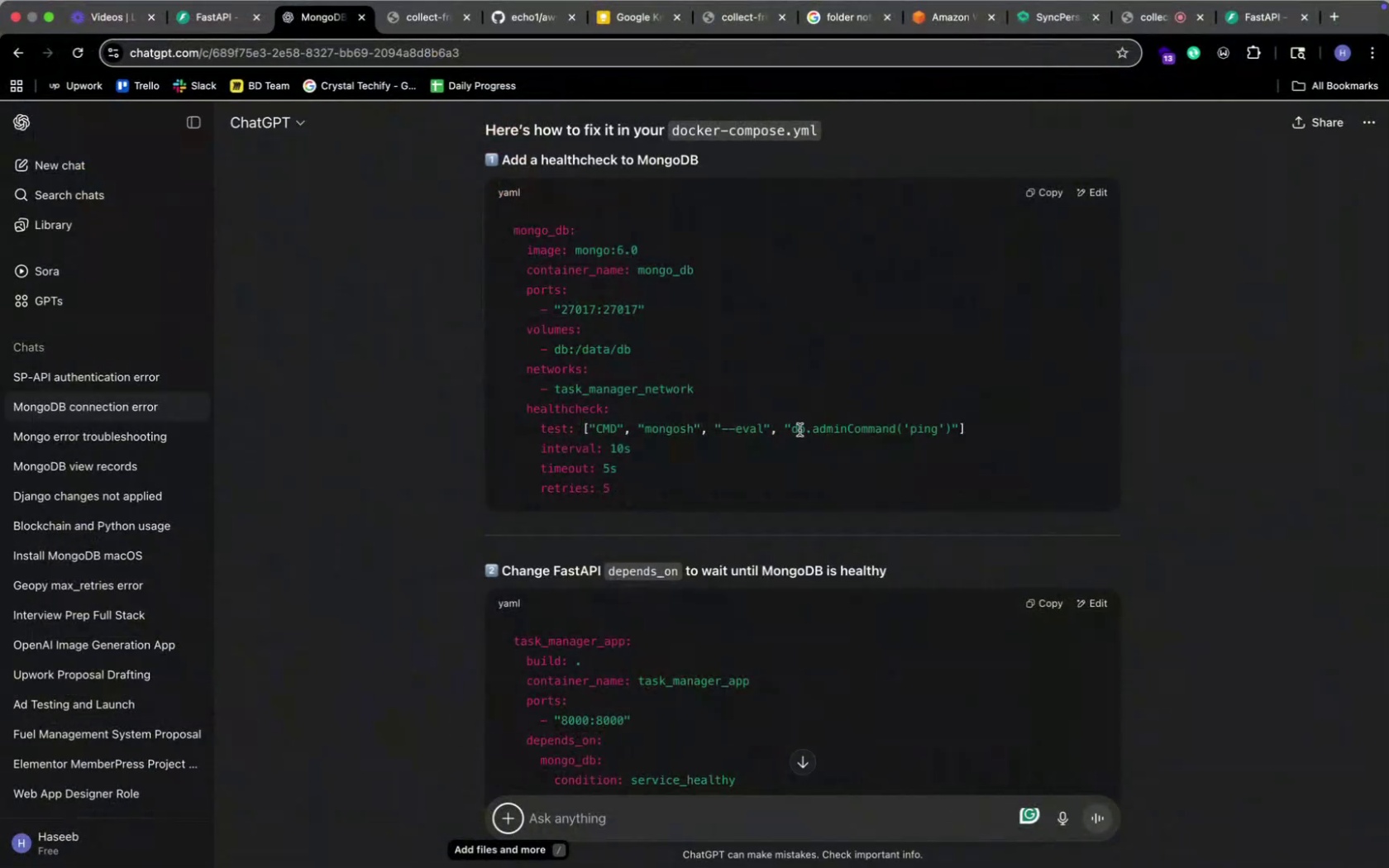 
key(Meta+Tab)
 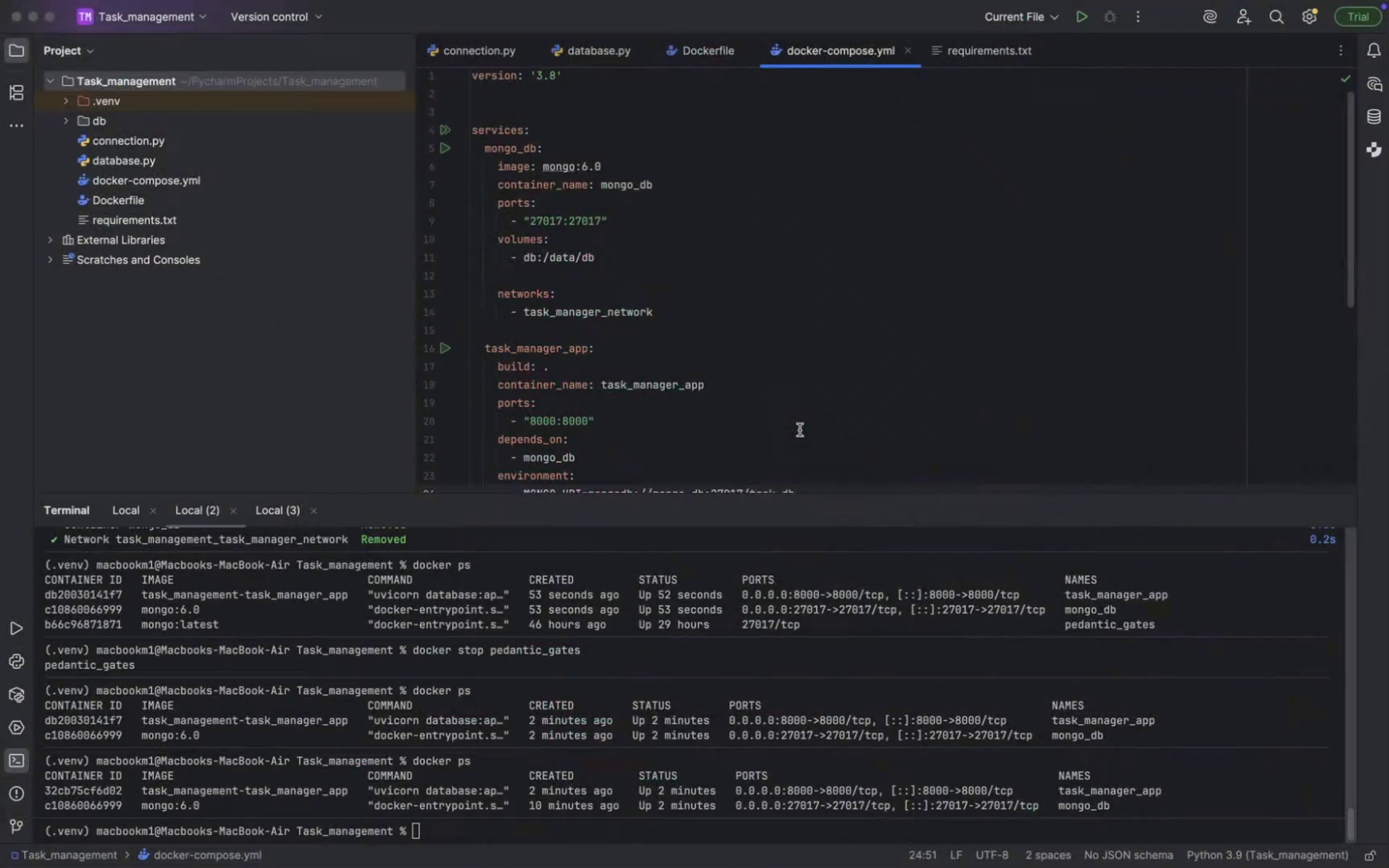 
key(Meta+CommandLeft)
 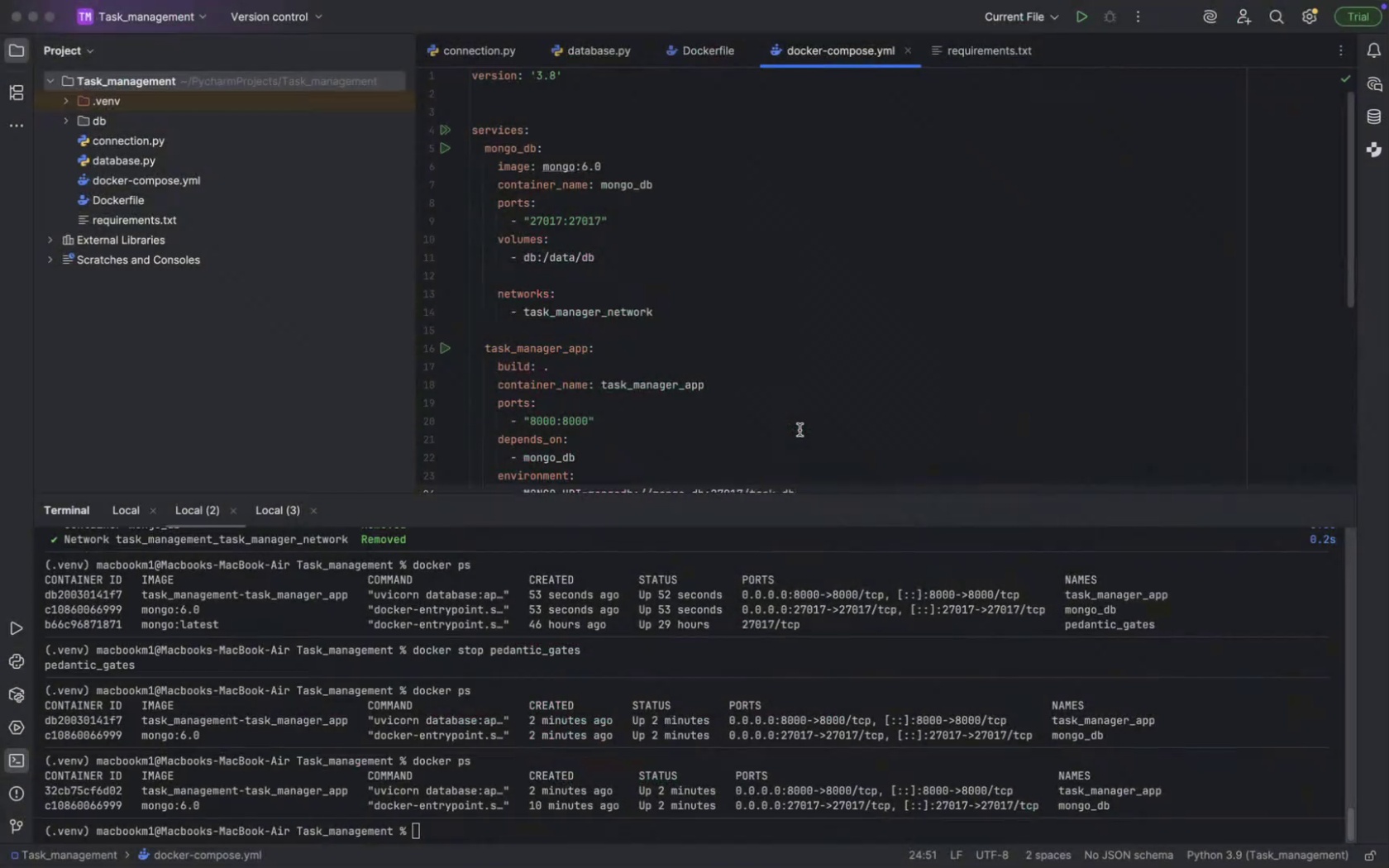 
key(Meta+Tab)
 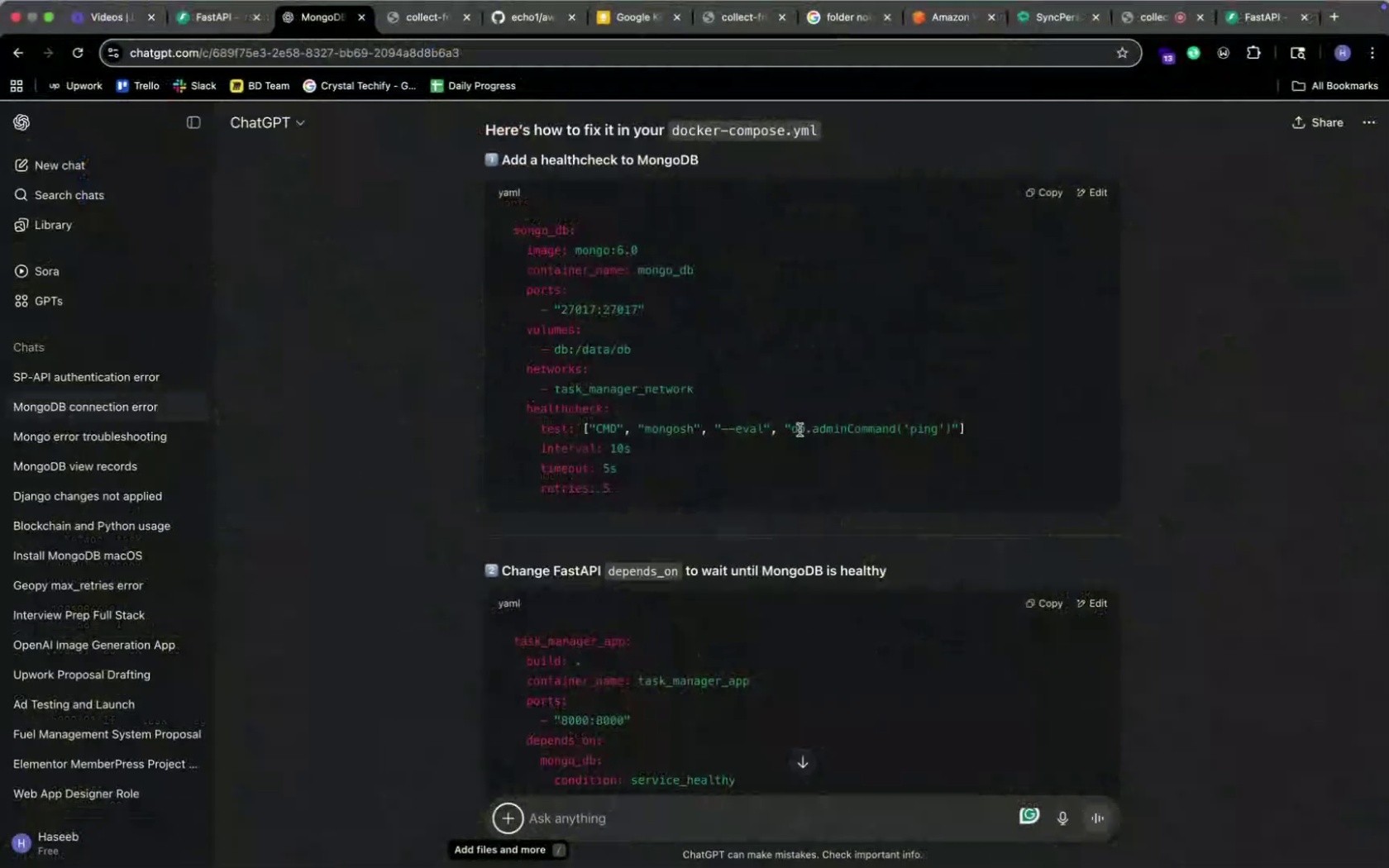 
key(Meta+CommandLeft)
 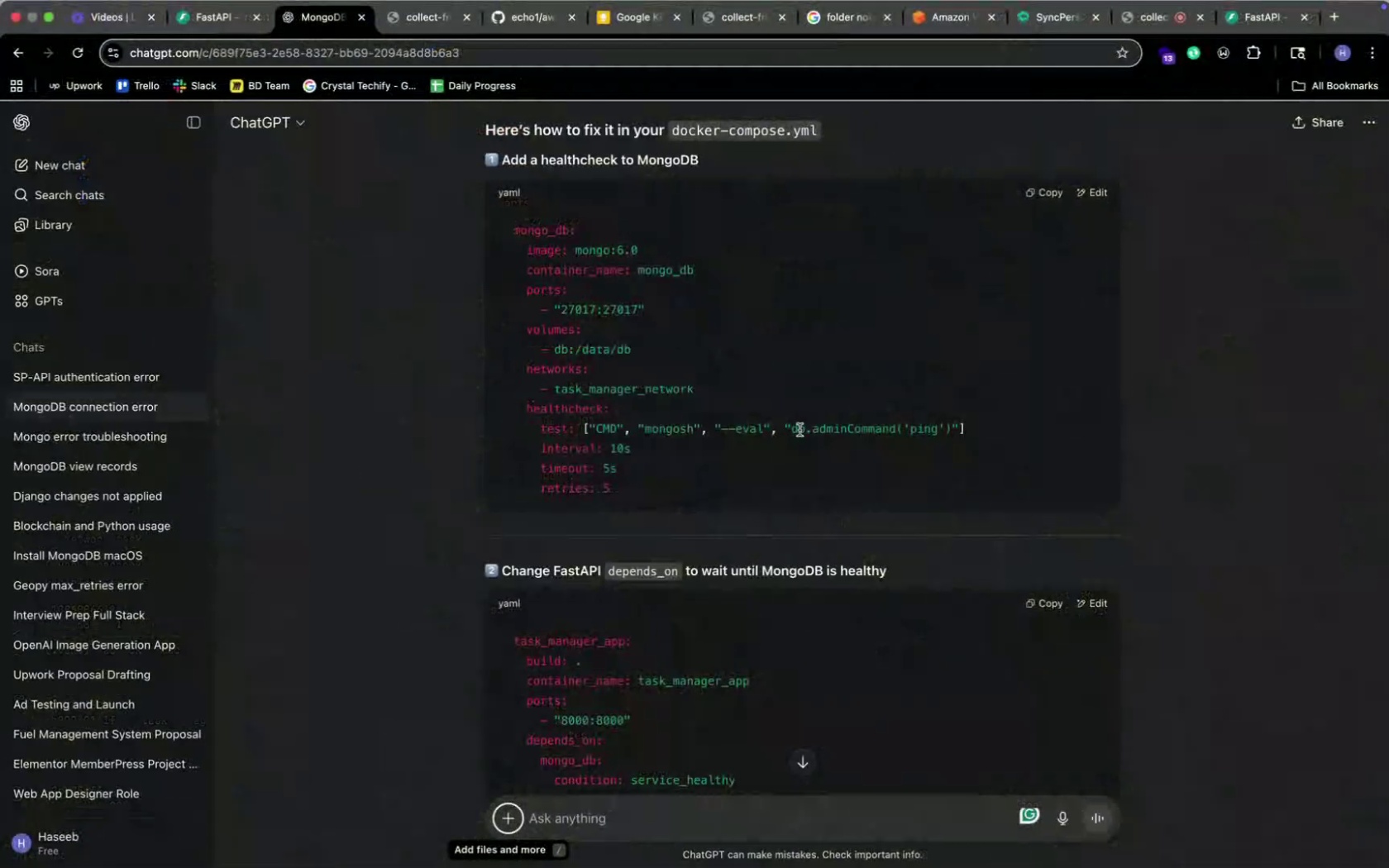 
key(Meta+Tab)
 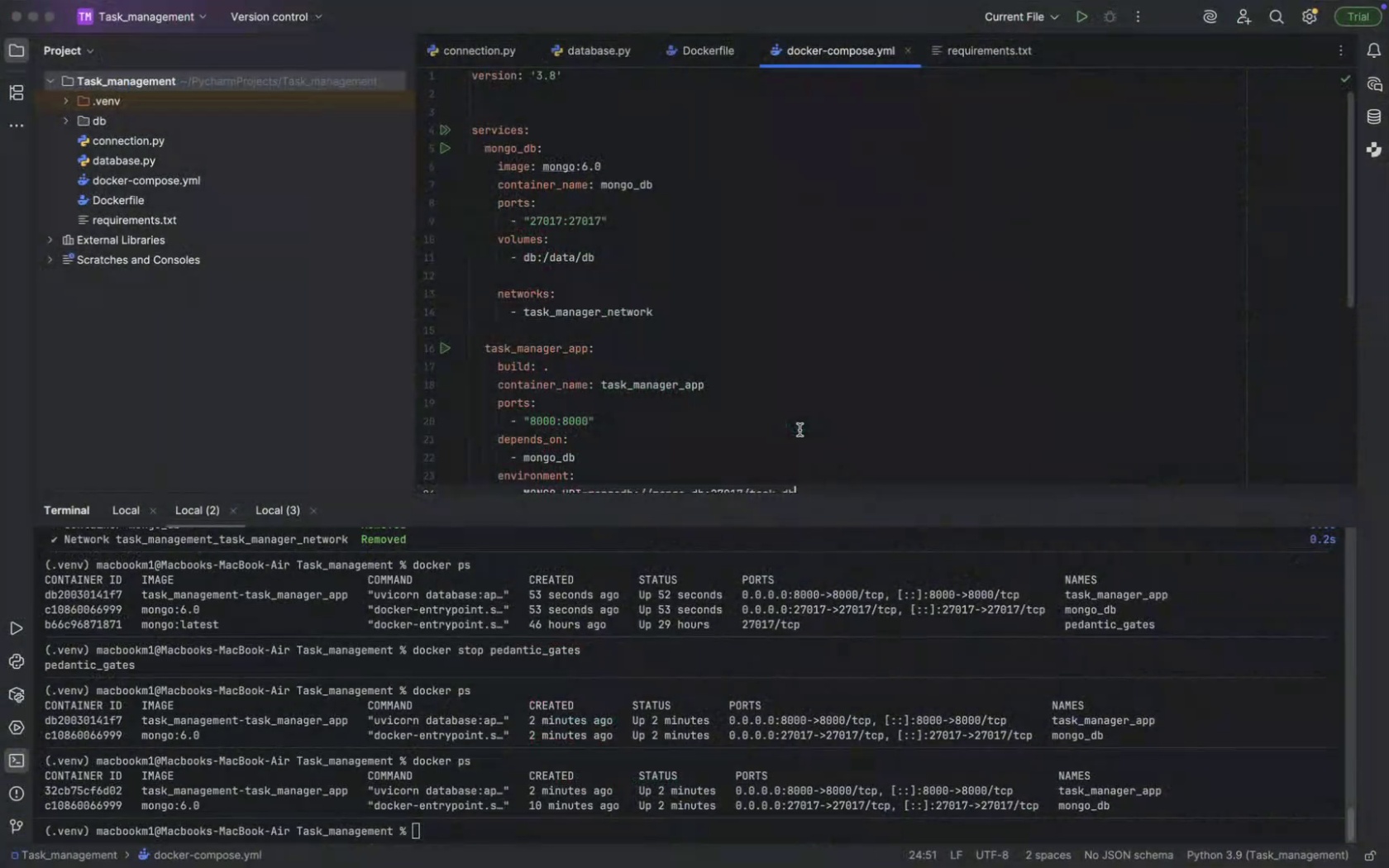 
key(Meta+CommandLeft)
 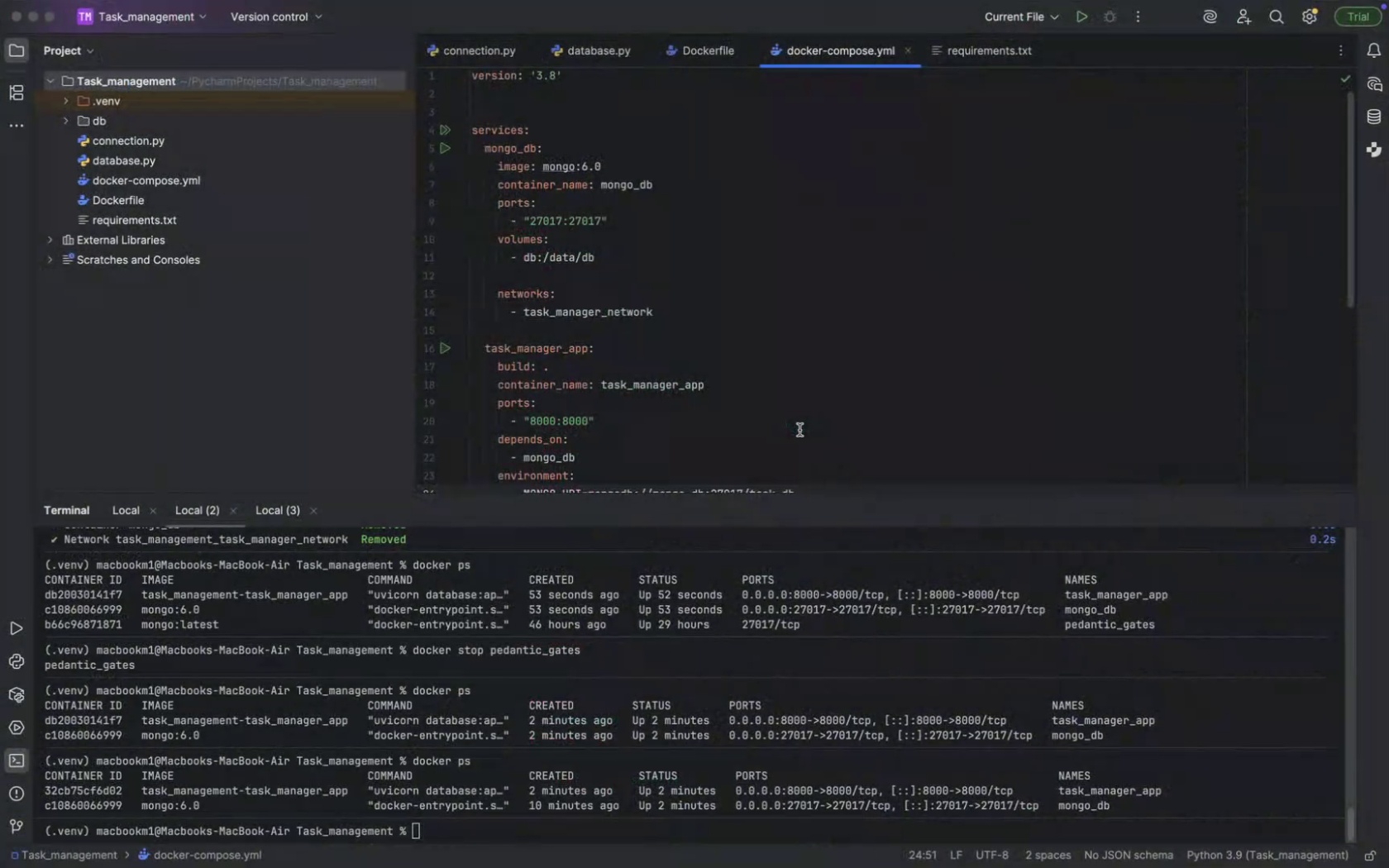 
key(Meta+Tab)
 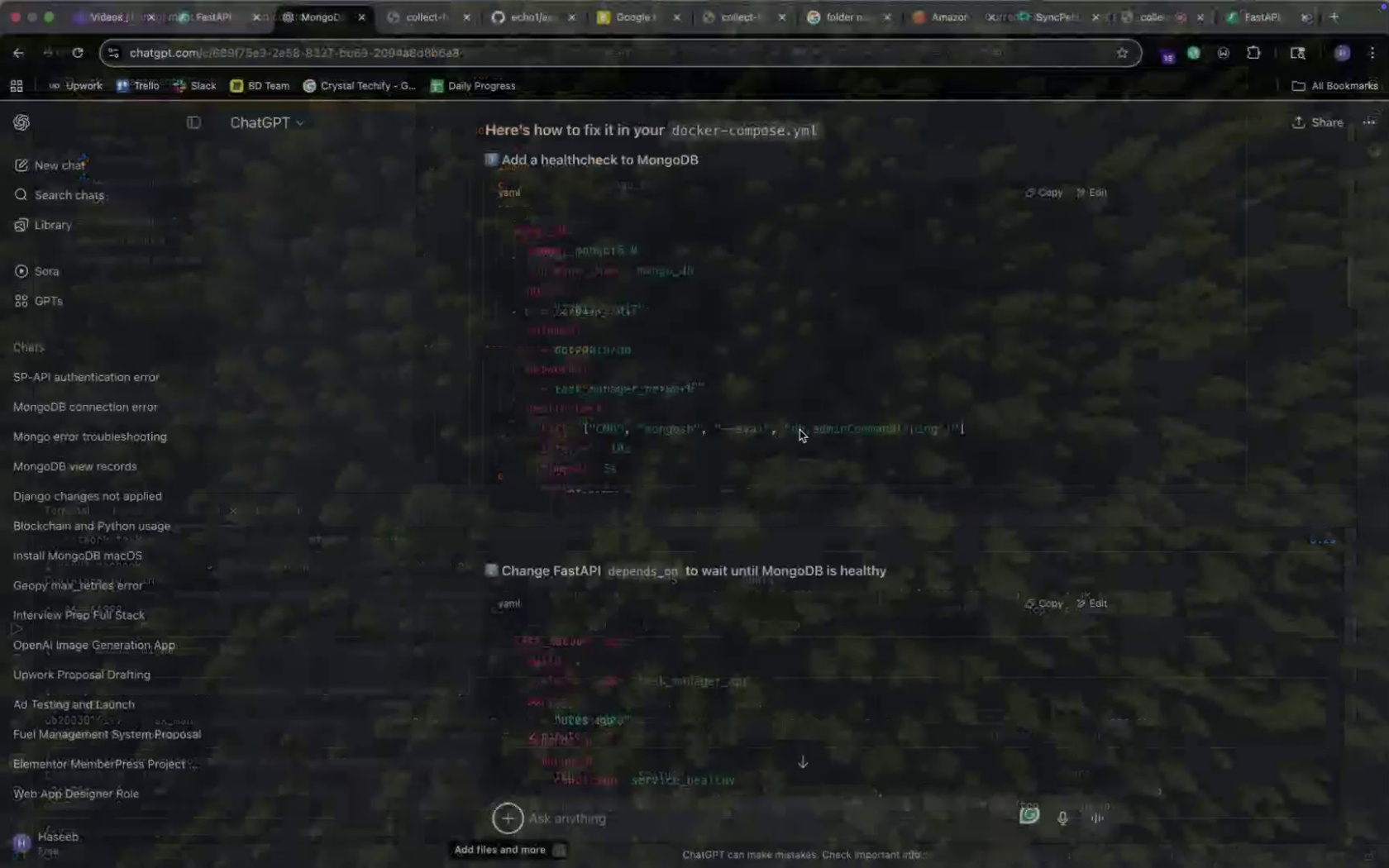 
key(Meta+CommandLeft)
 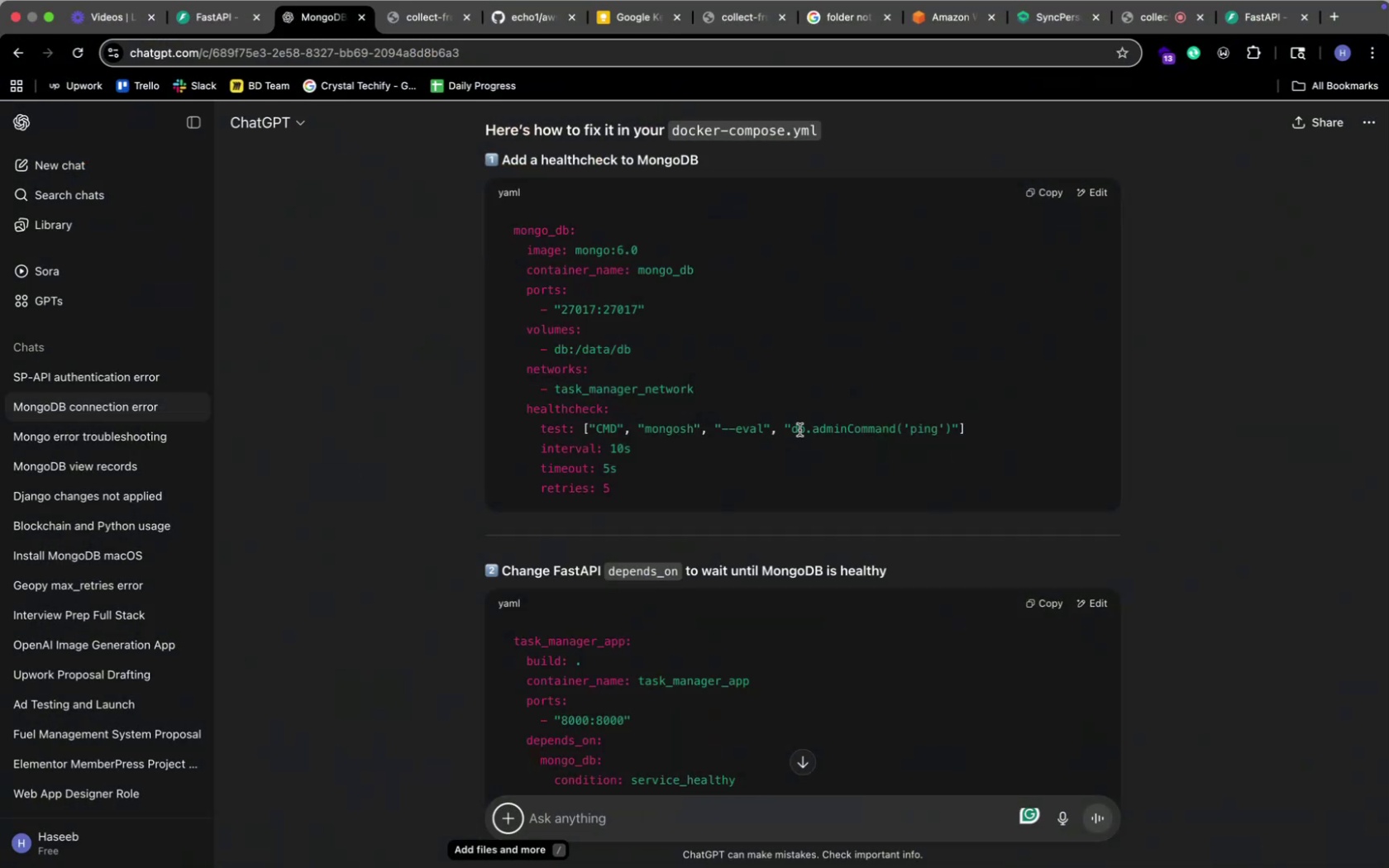 
key(Meta+Tab)
 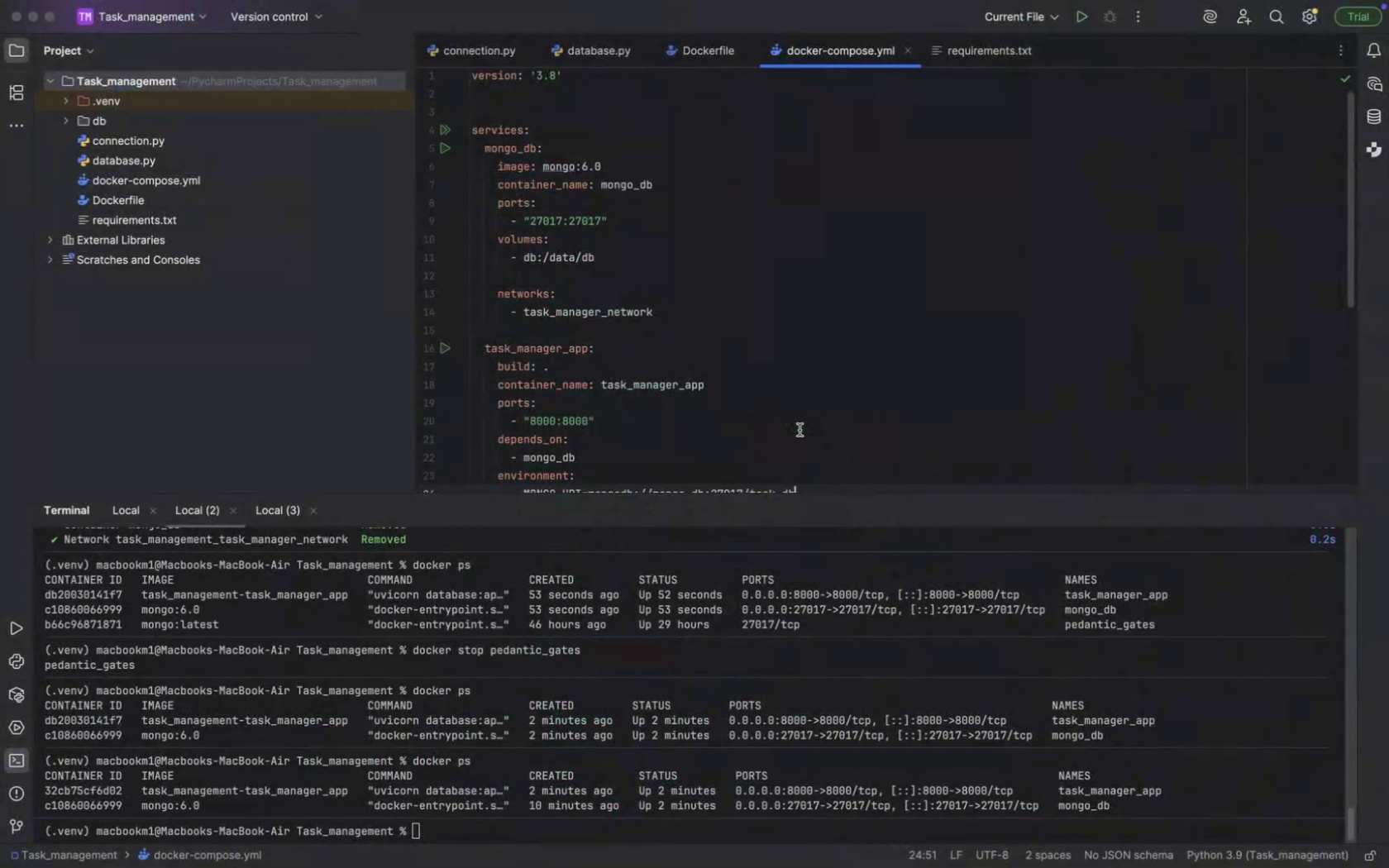 
key(Meta+CommandLeft)
 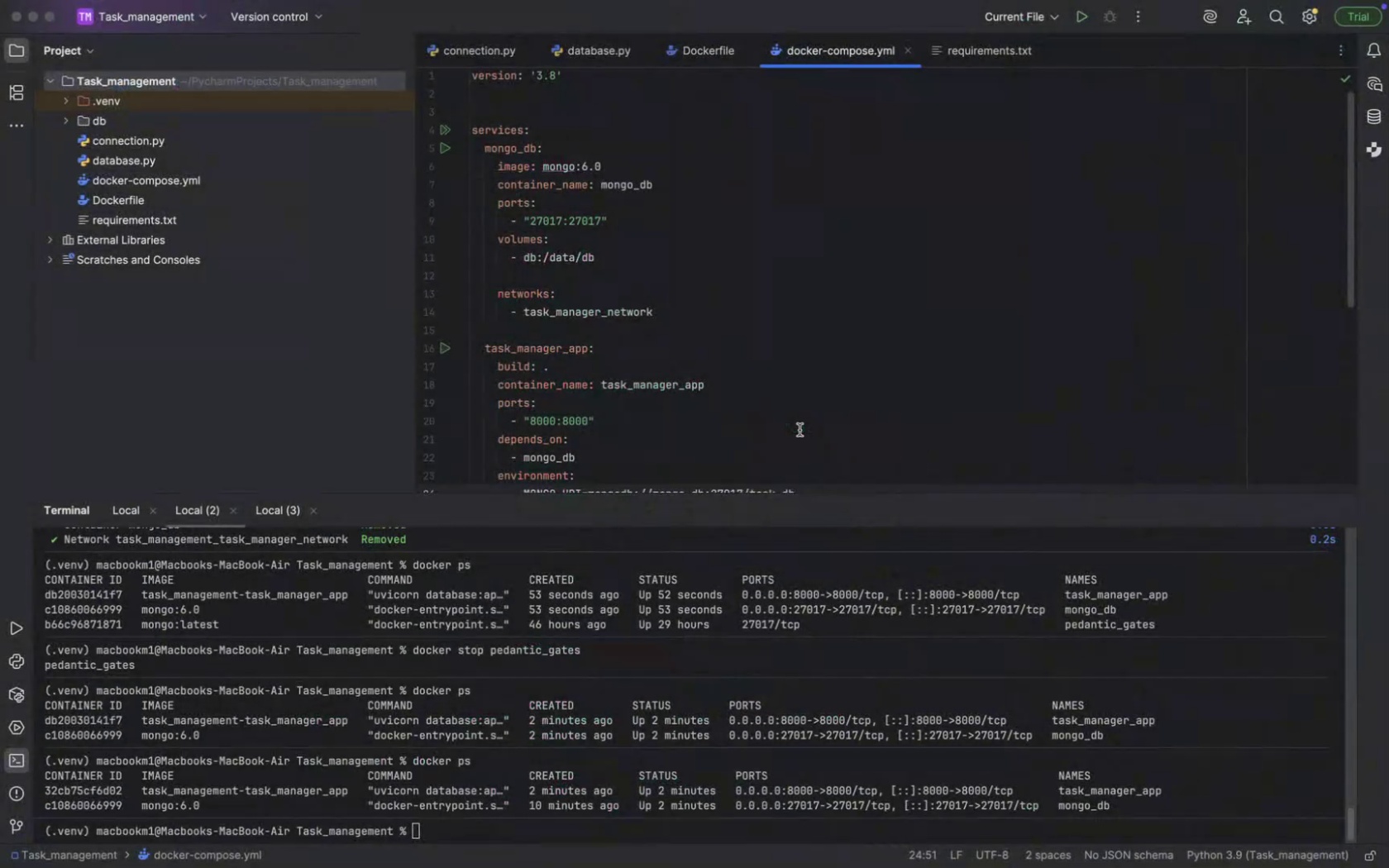 
key(Meta+Tab)
 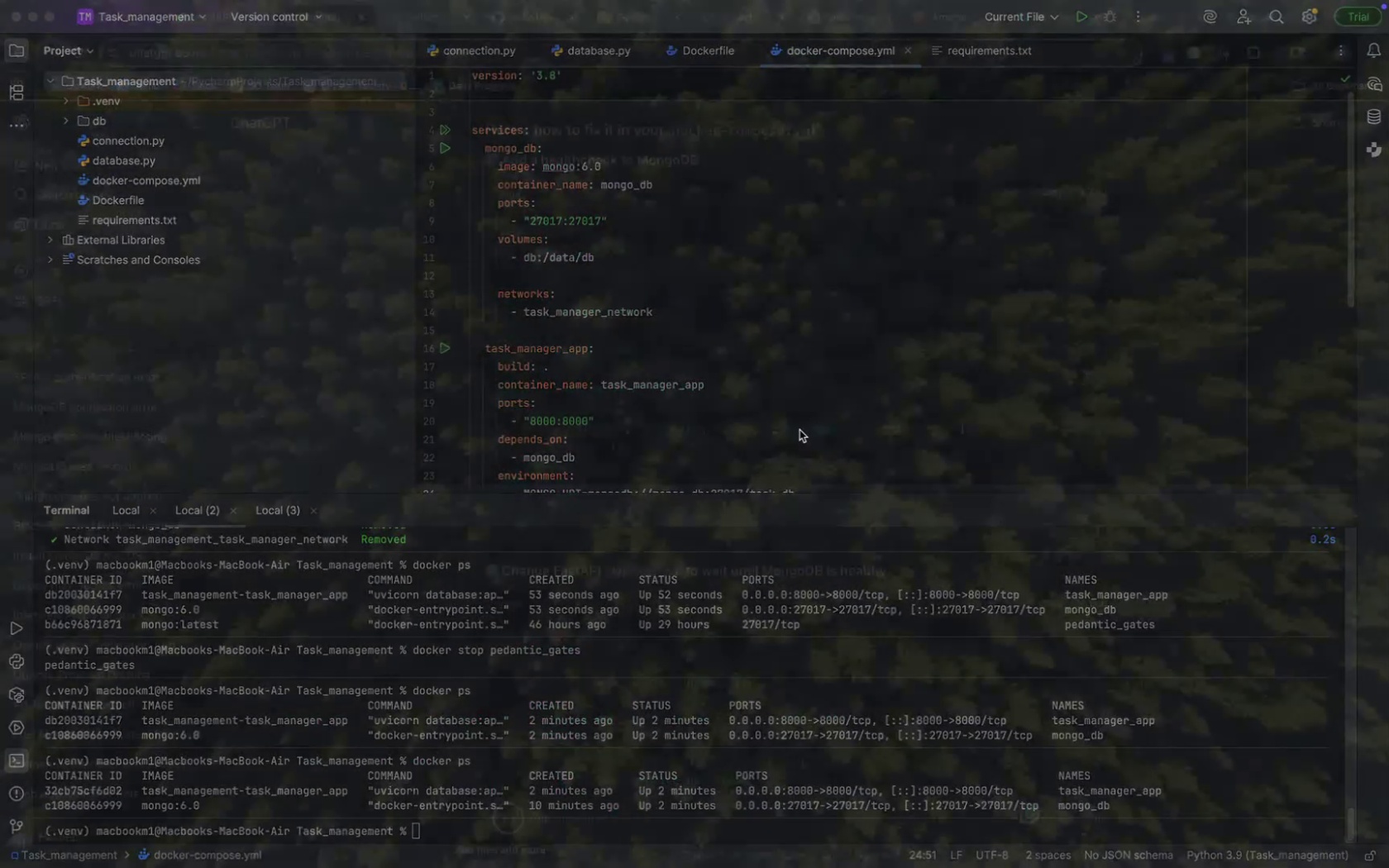 
key(Meta+CommandLeft)
 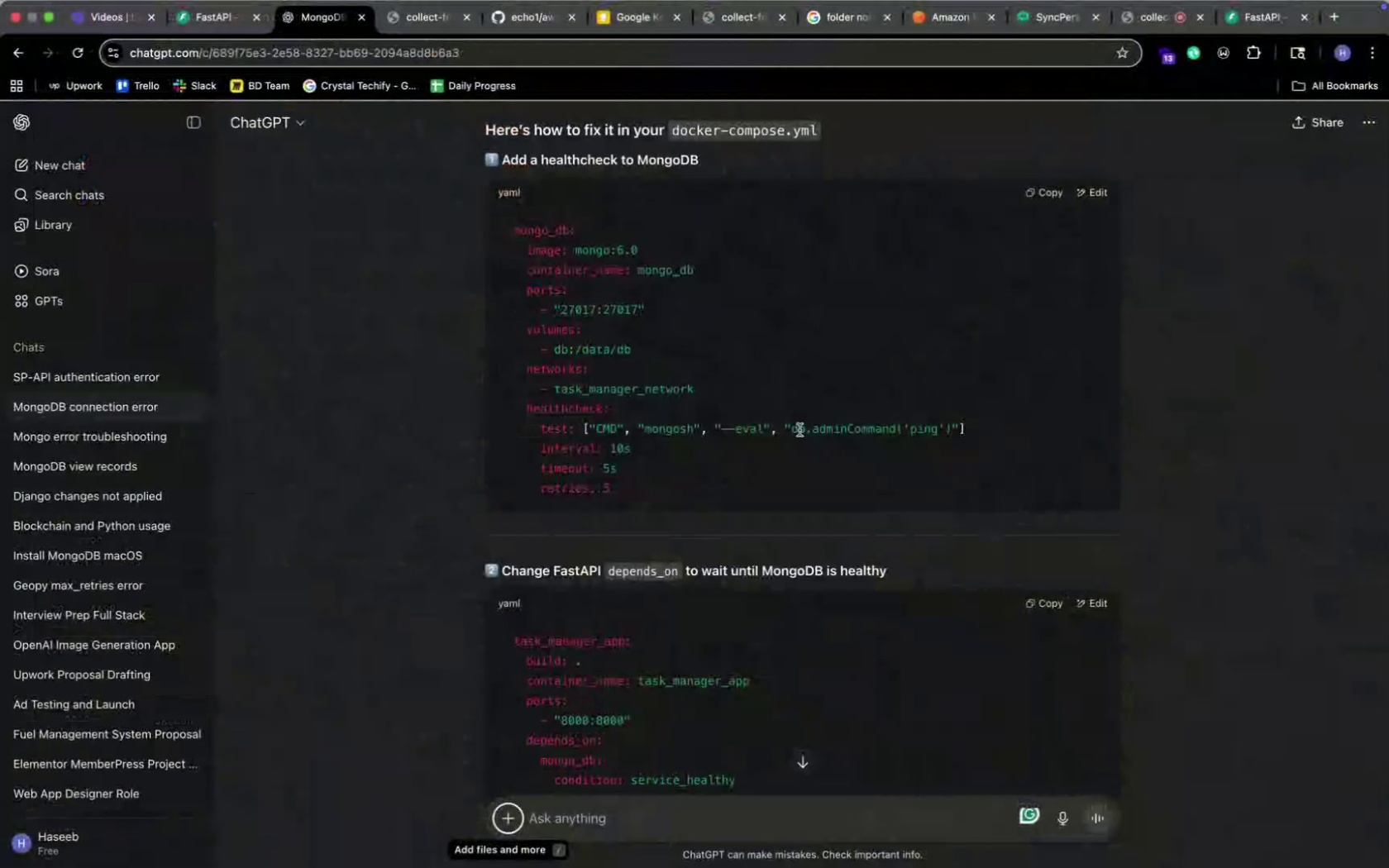 
key(Meta+Tab)
 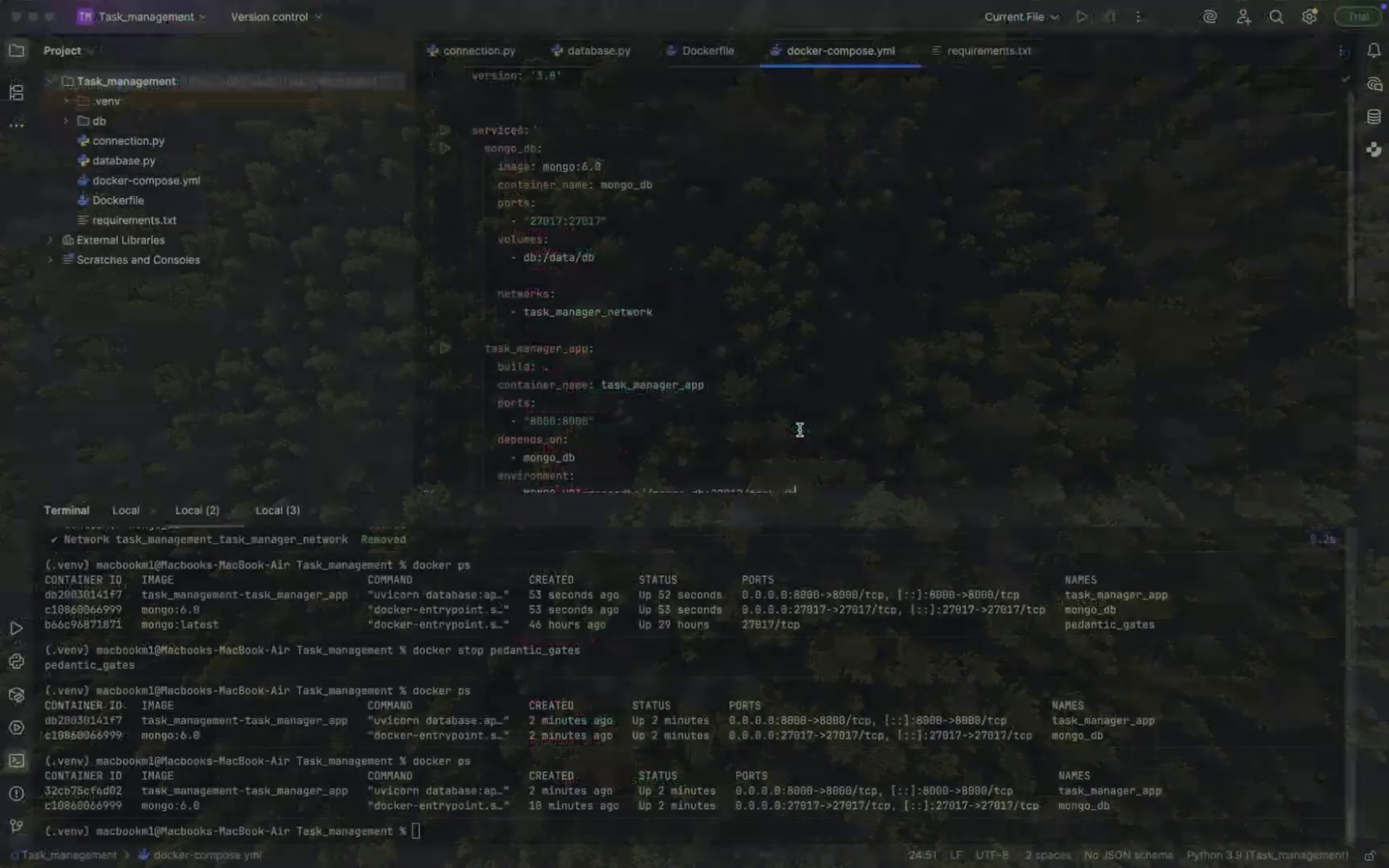 
key(Meta+CommandLeft)
 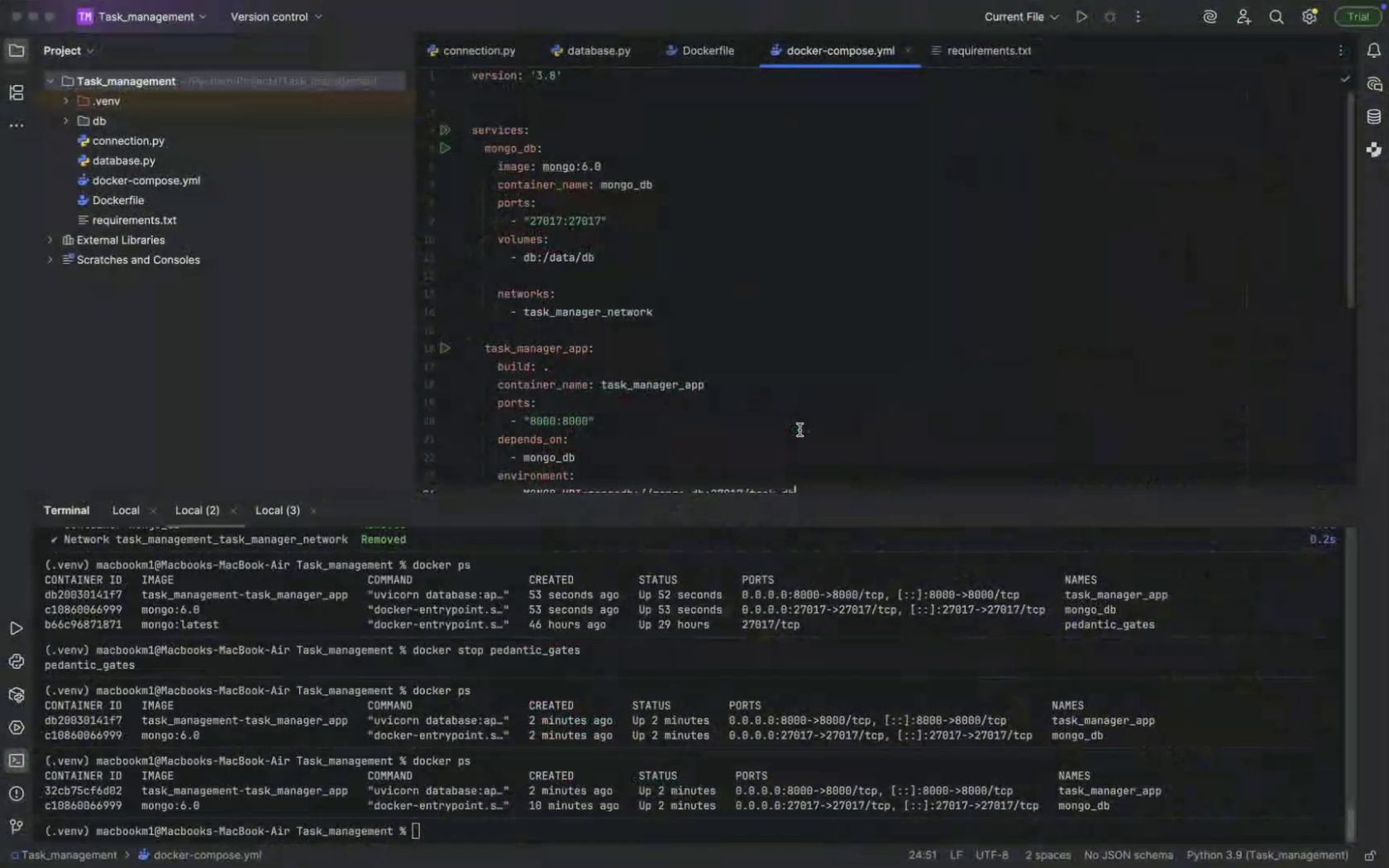 
key(Meta+Tab)
 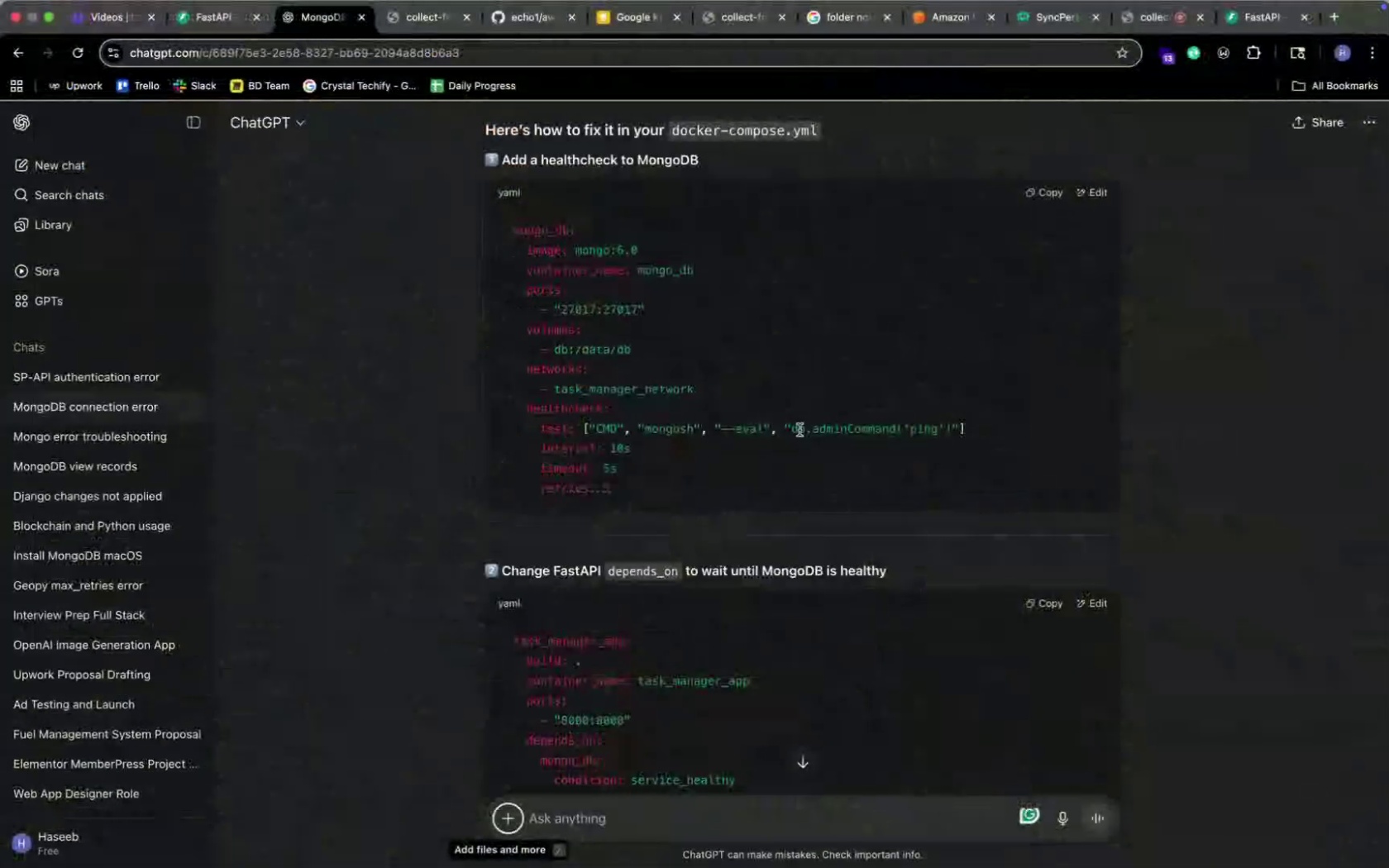 
scroll: coordinate [799, 430], scroll_direction: down, amount: 35.0
 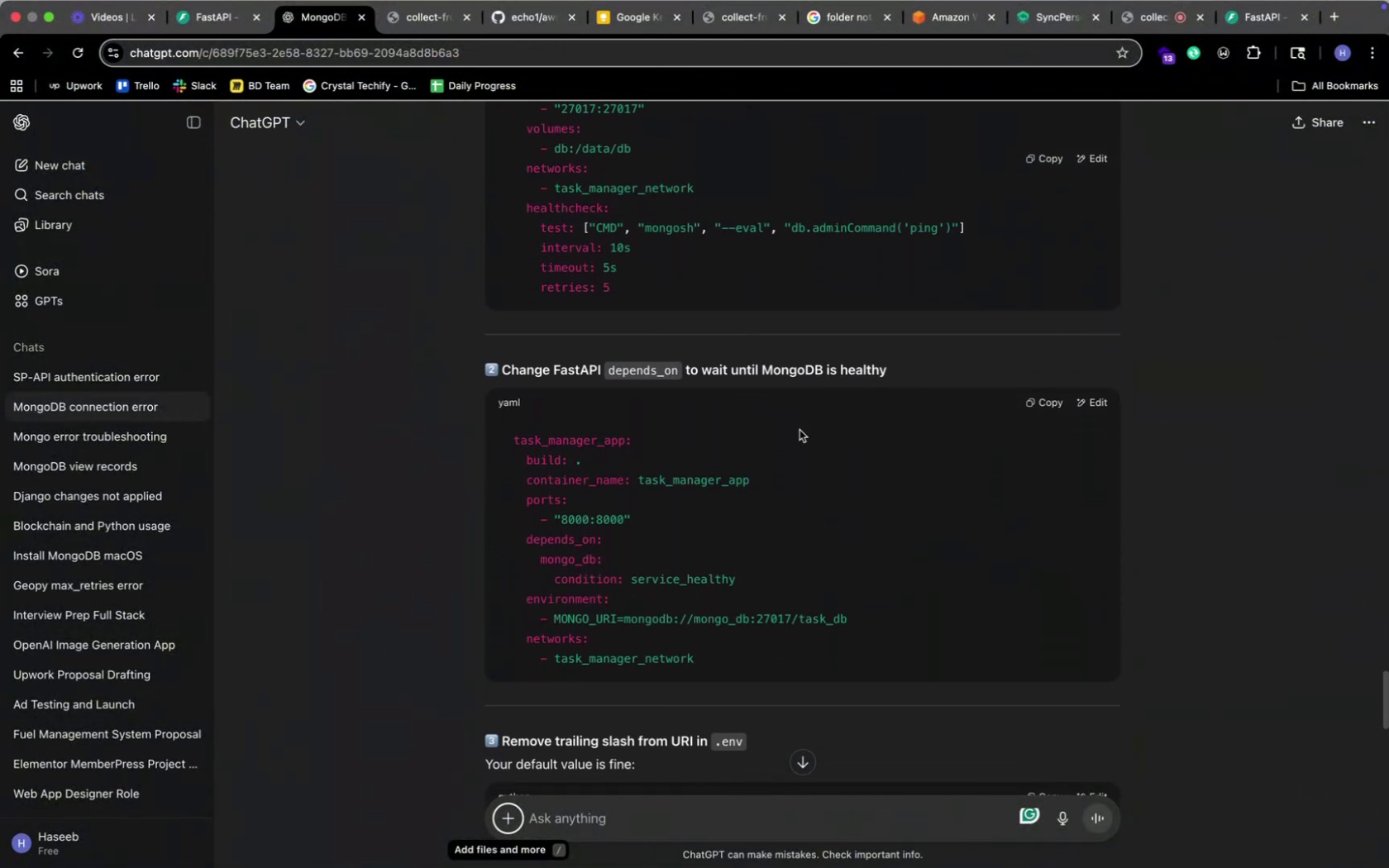 
key(Meta+CommandLeft)
 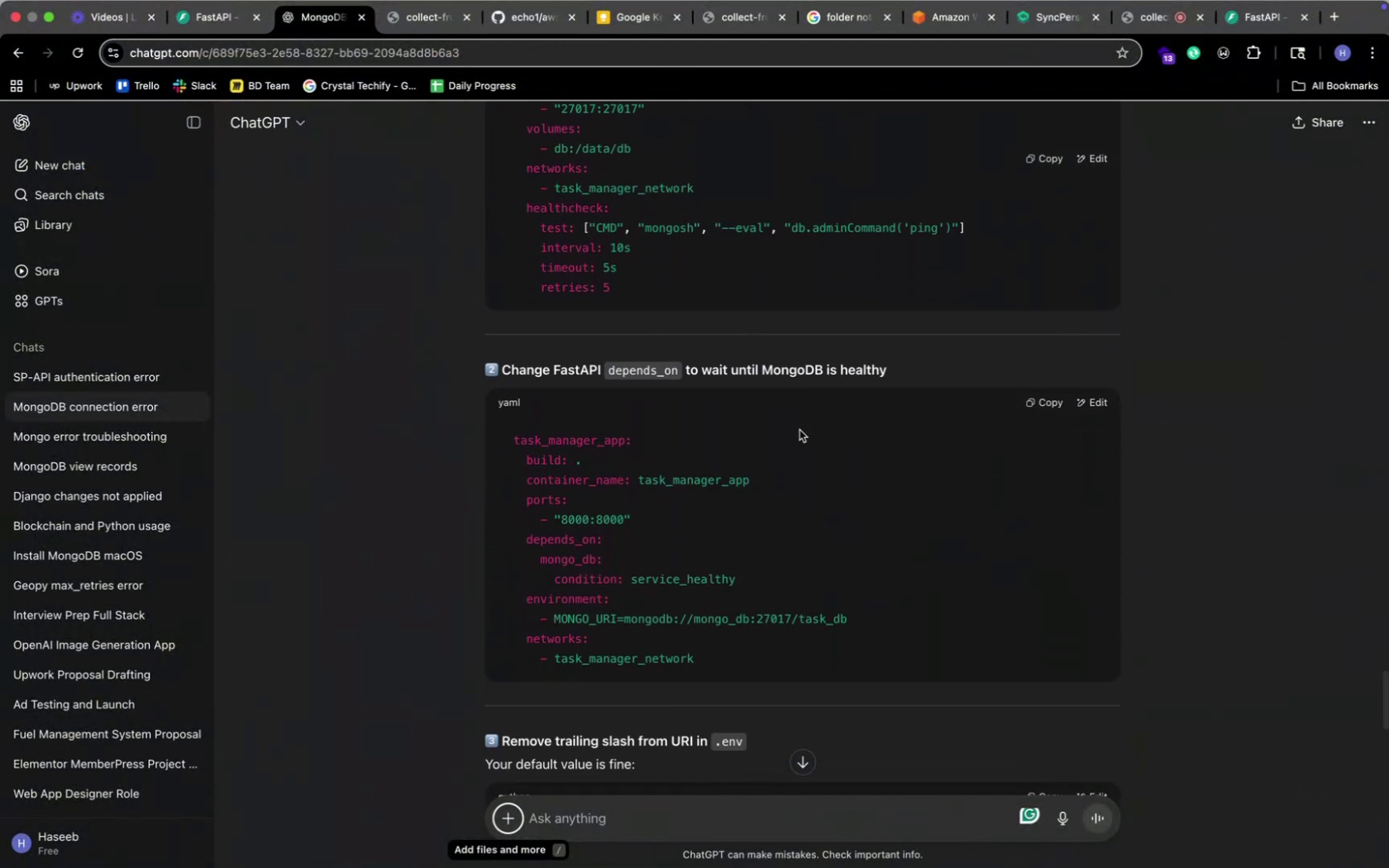 
key(Meta+Tab)
 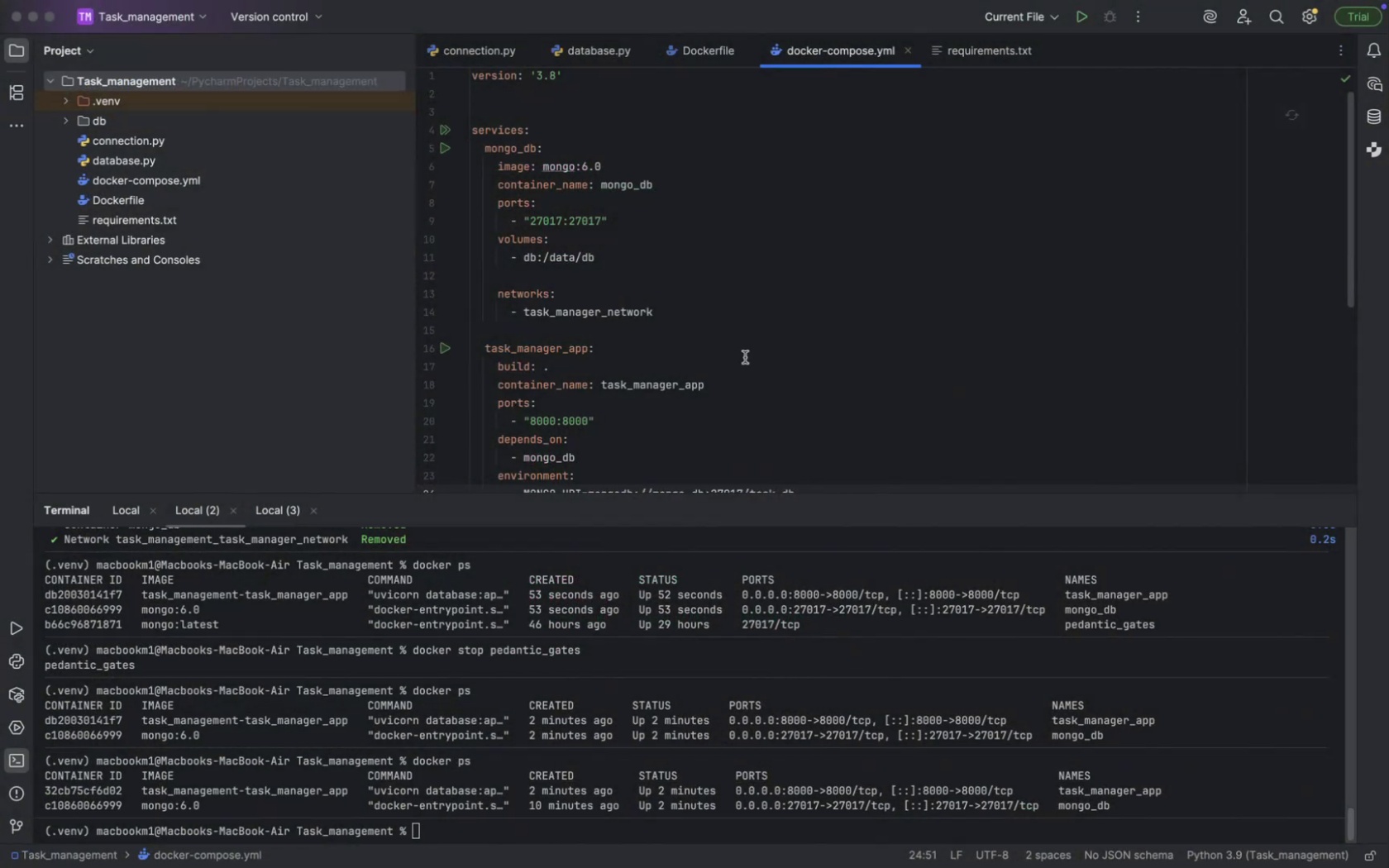 
scroll: coordinate [744, 357], scroll_direction: down, amount: 20.0
 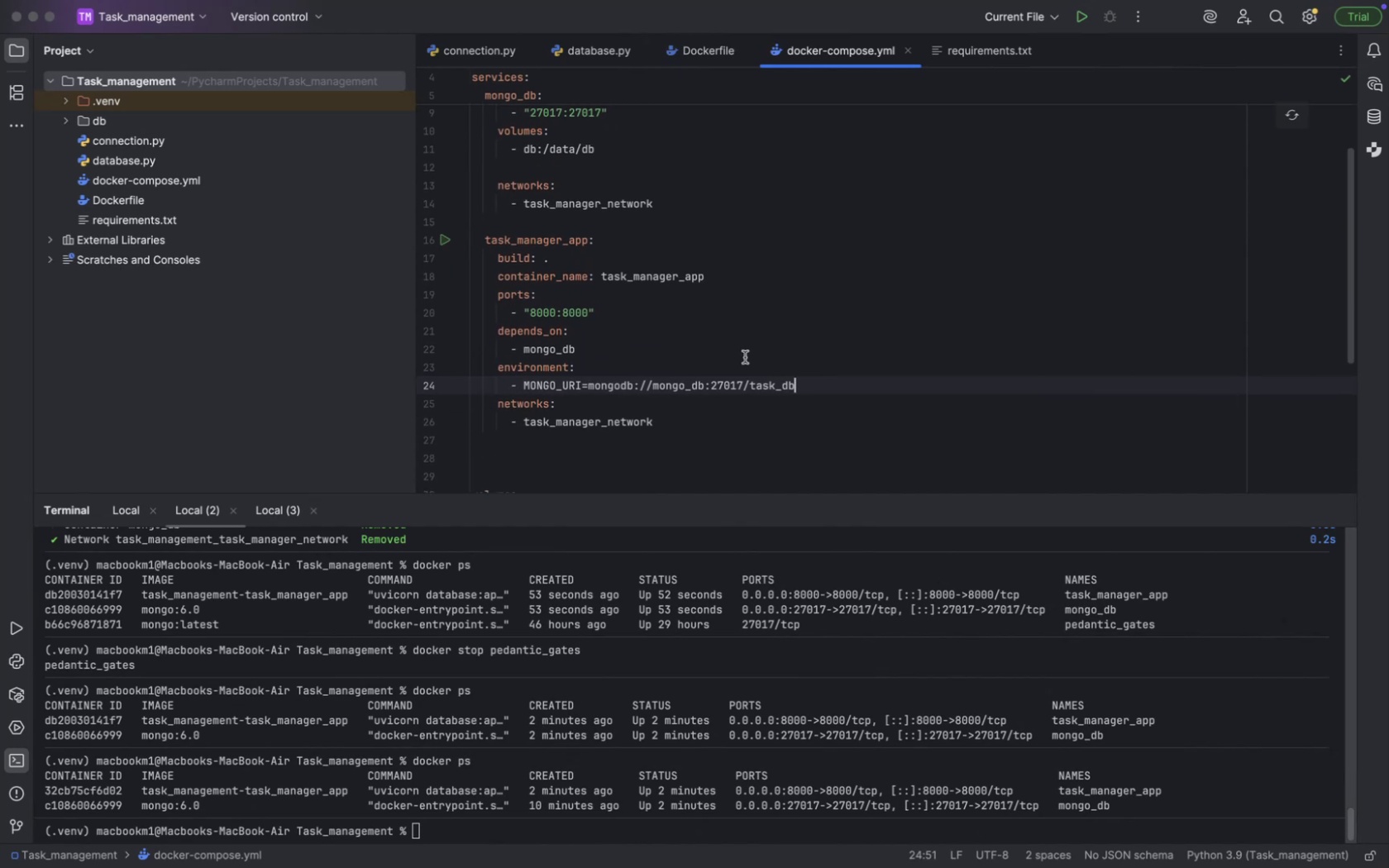 
key(Meta+CommandLeft)
 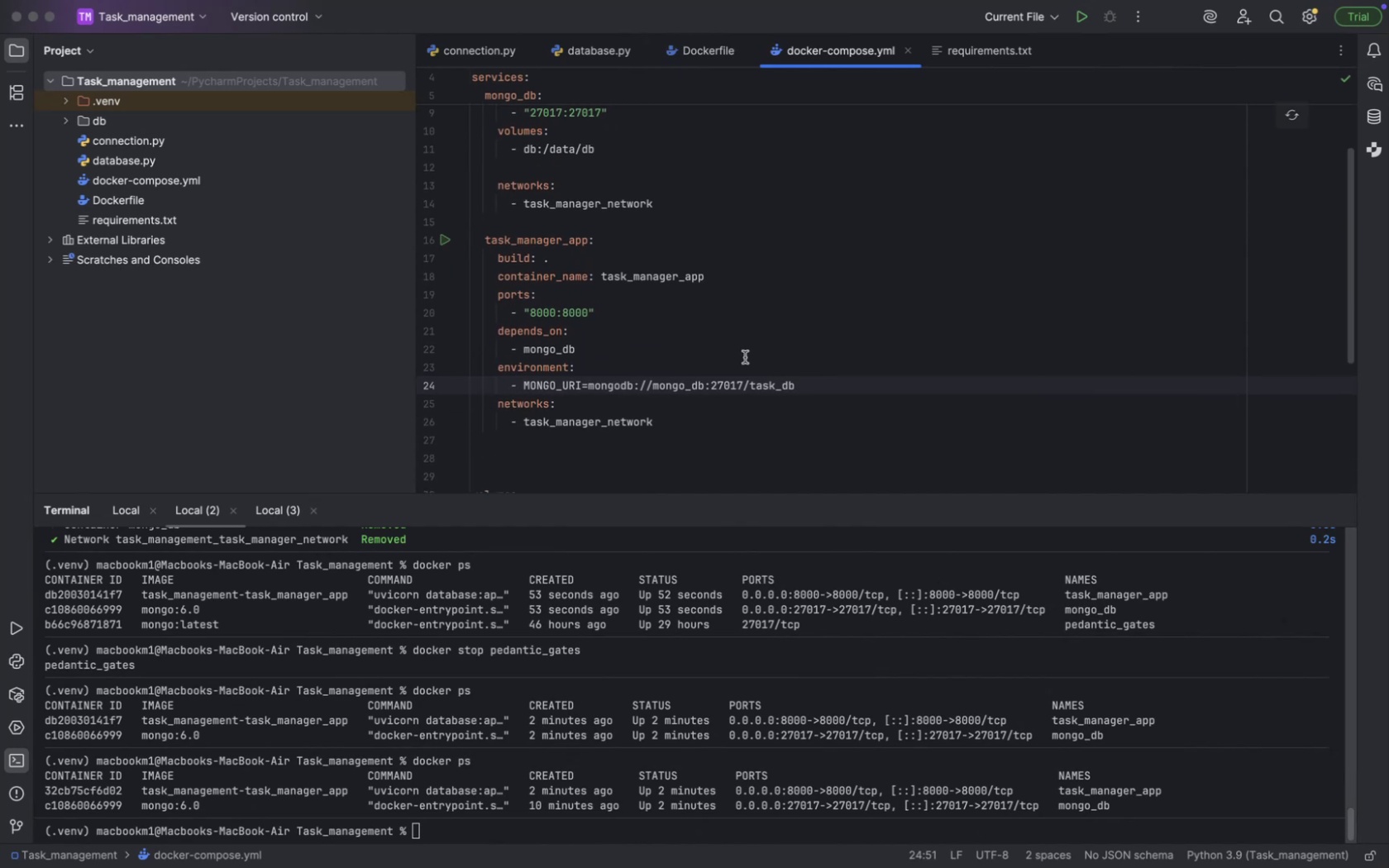 
key(Meta+Tab)
 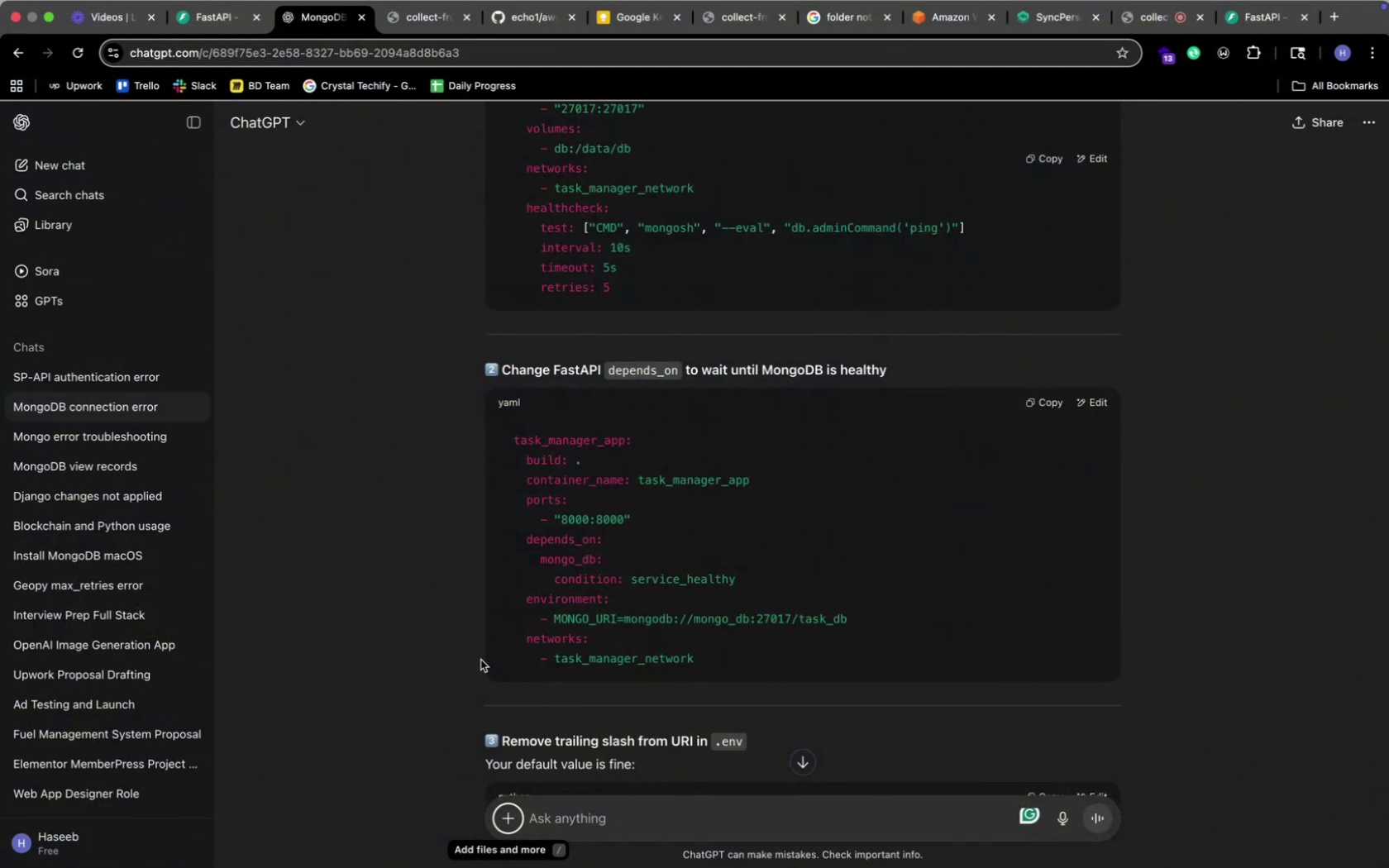 
key(Meta+CommandLeft)
 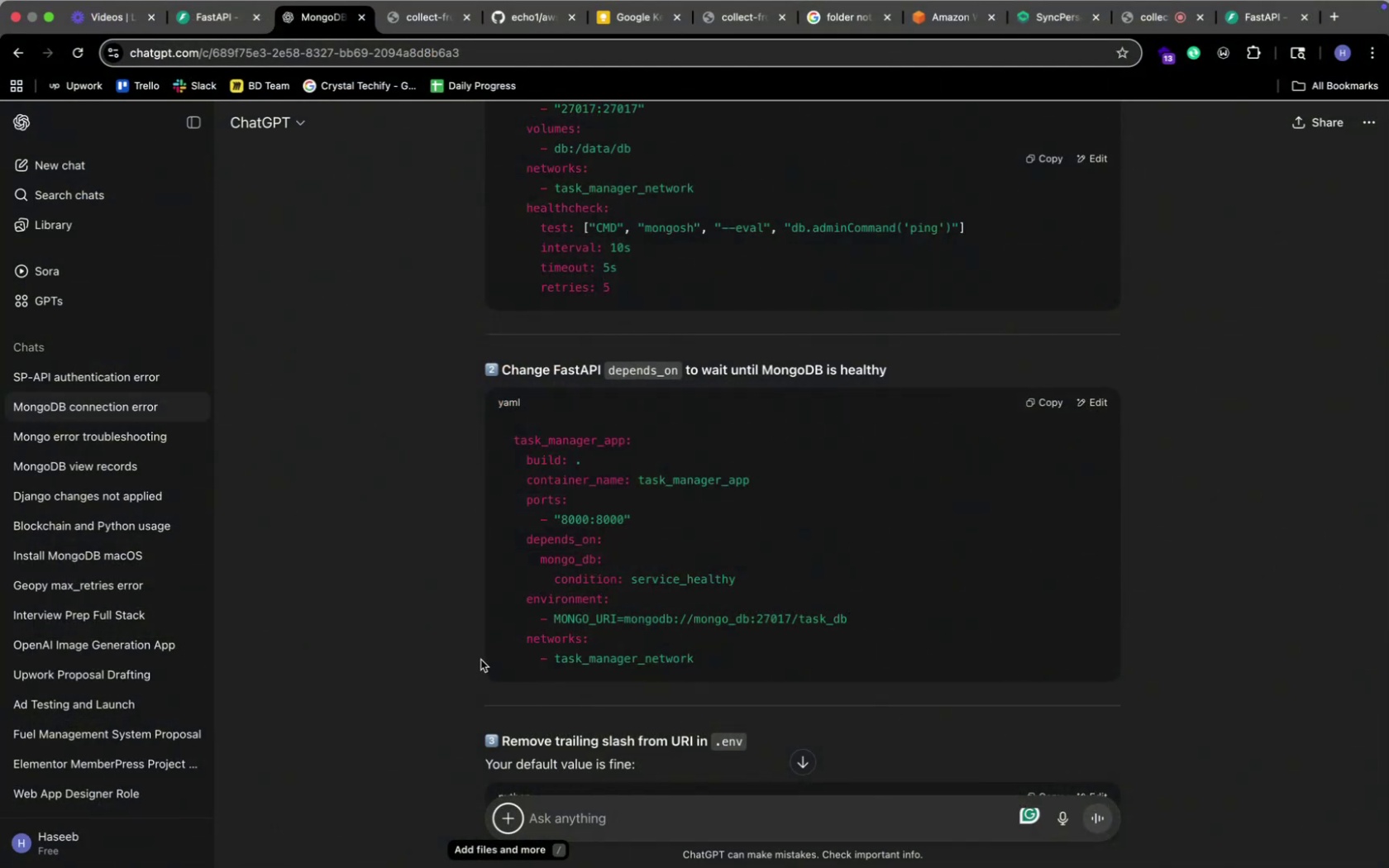 
key(Meta+Tab)
 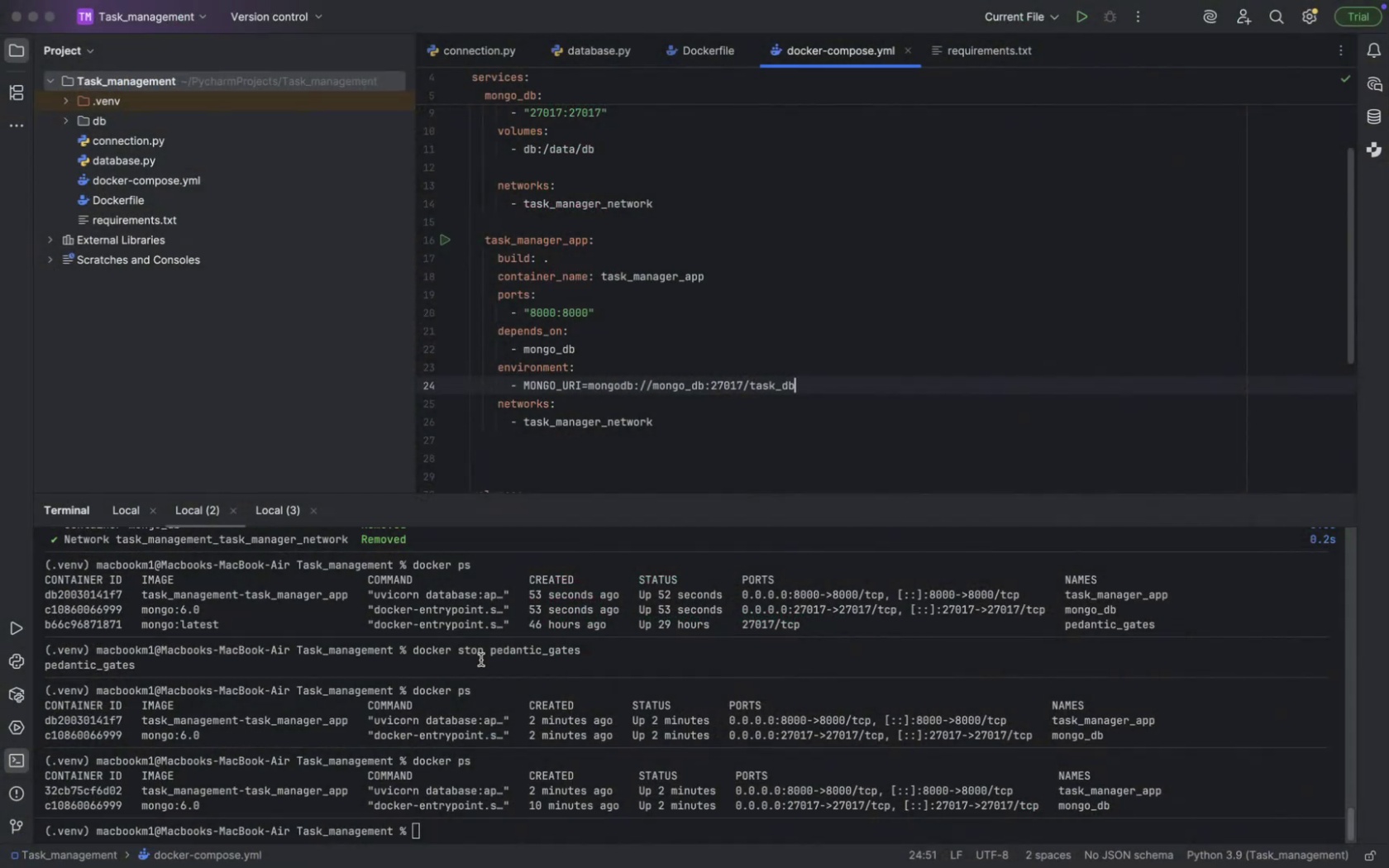 
key(Meta+CommandLeft)
 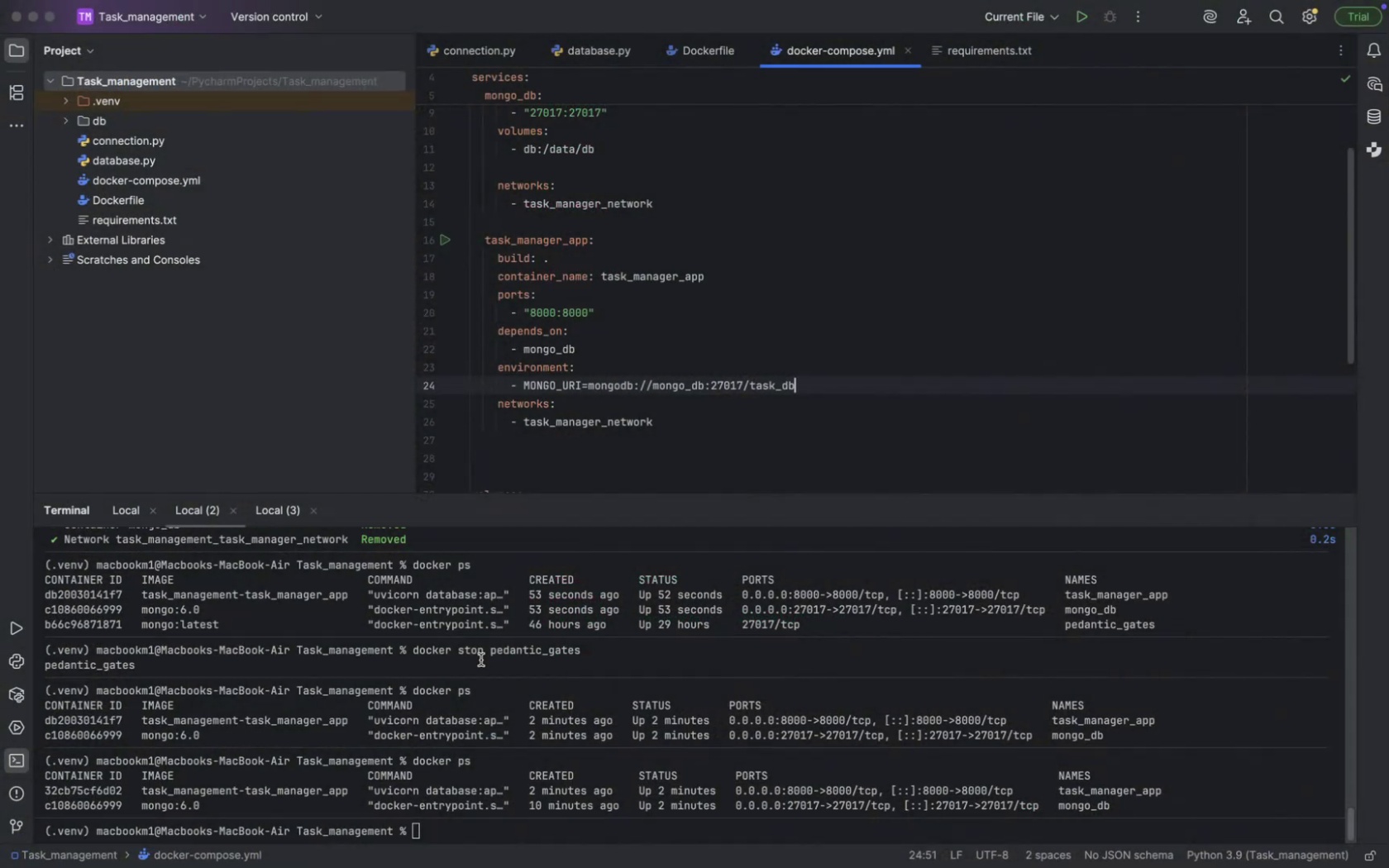 
key(Meta+Tab)
 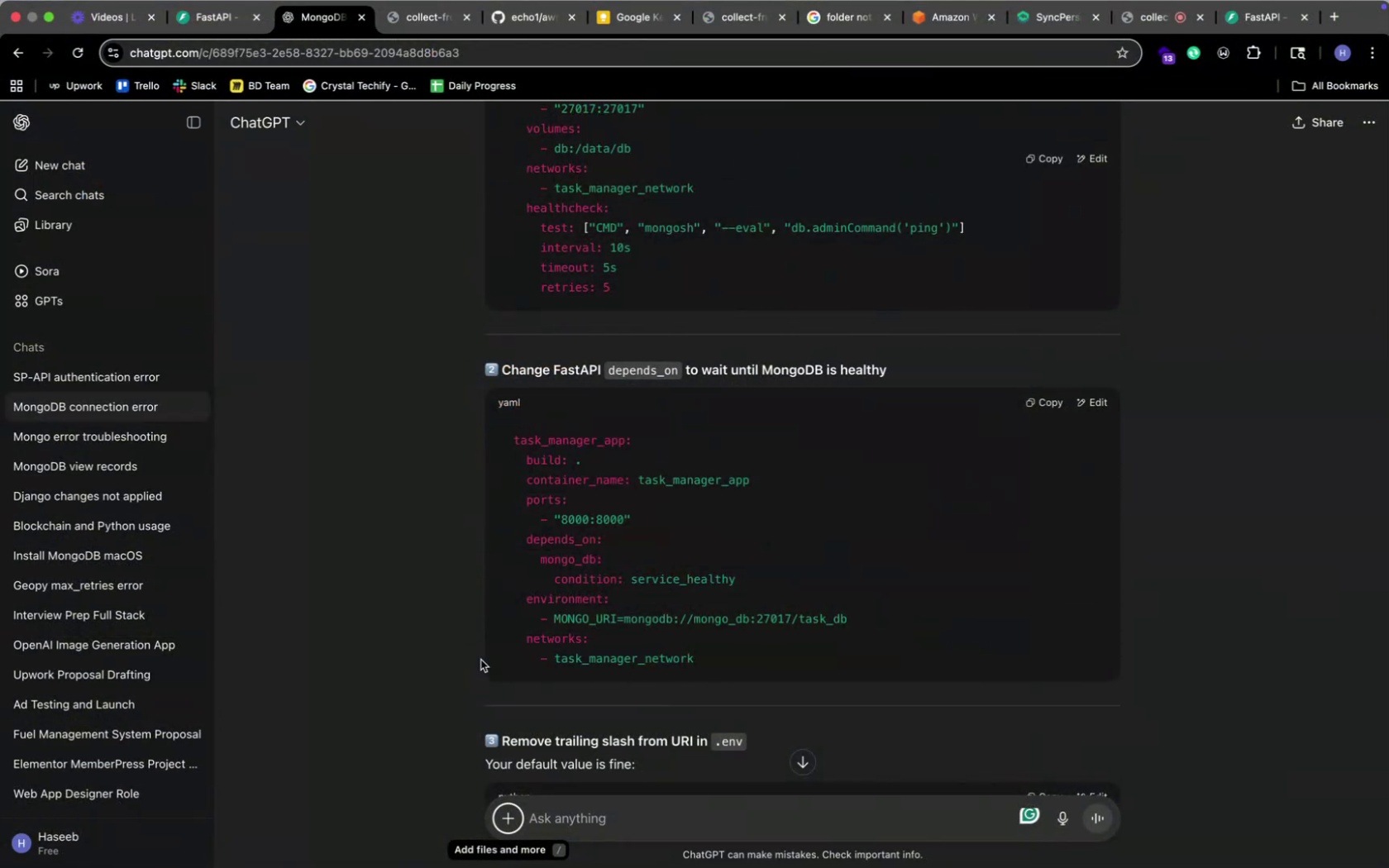 
key(Meta+CommandLeft)
 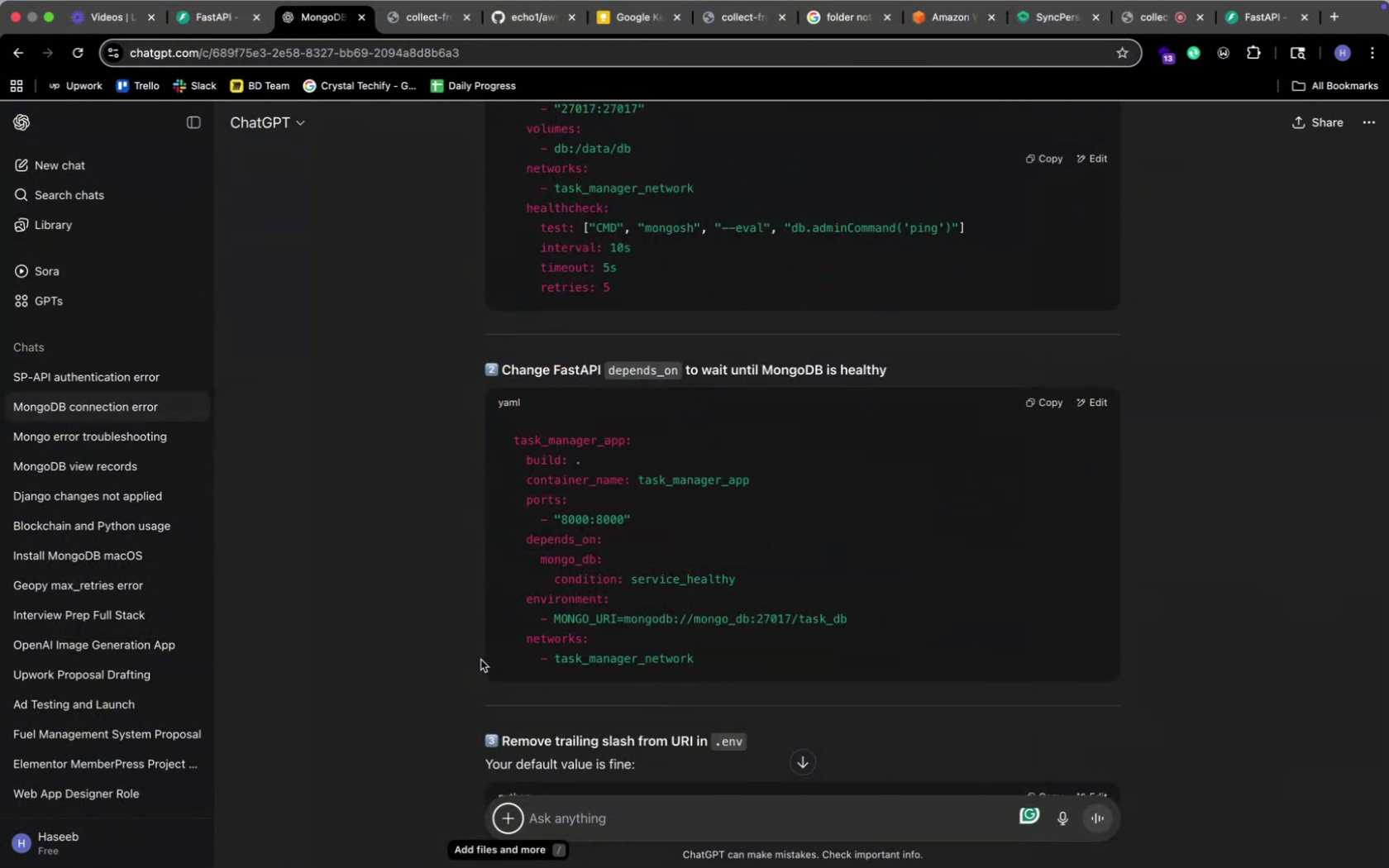 
key(Meta+Tab)
 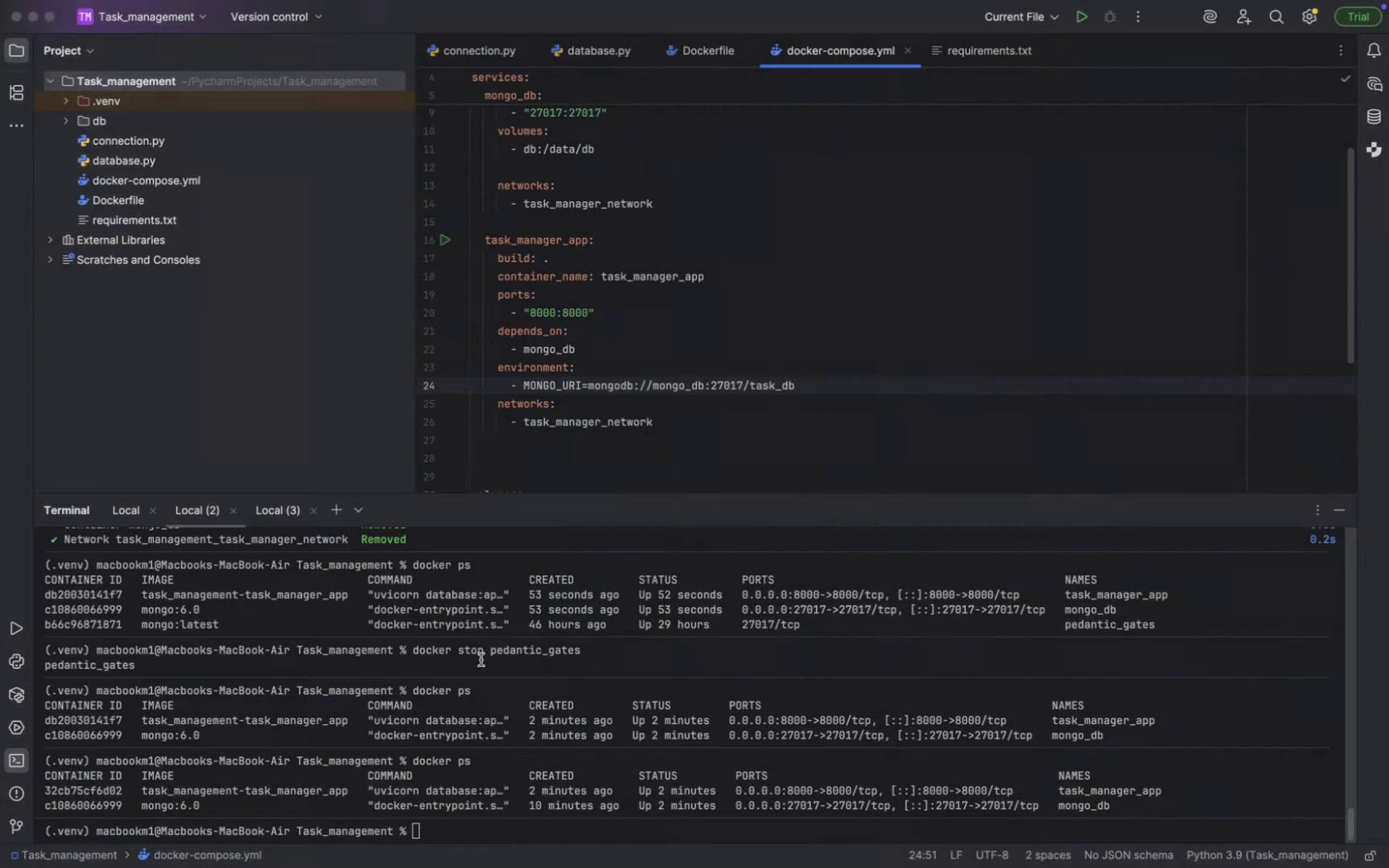 
key(Meta+CommandLeft)
 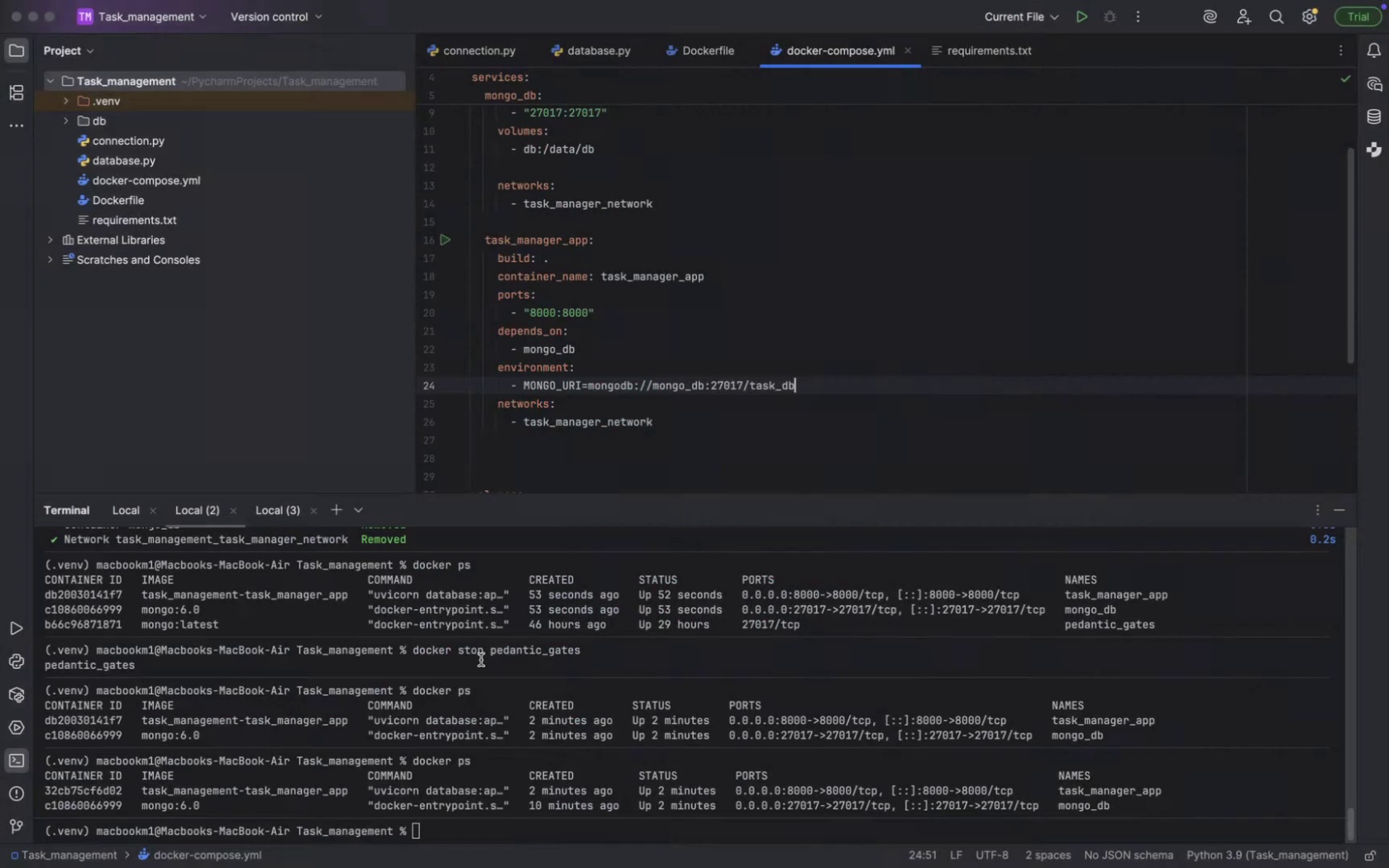 
key(Meta+Tab)
 